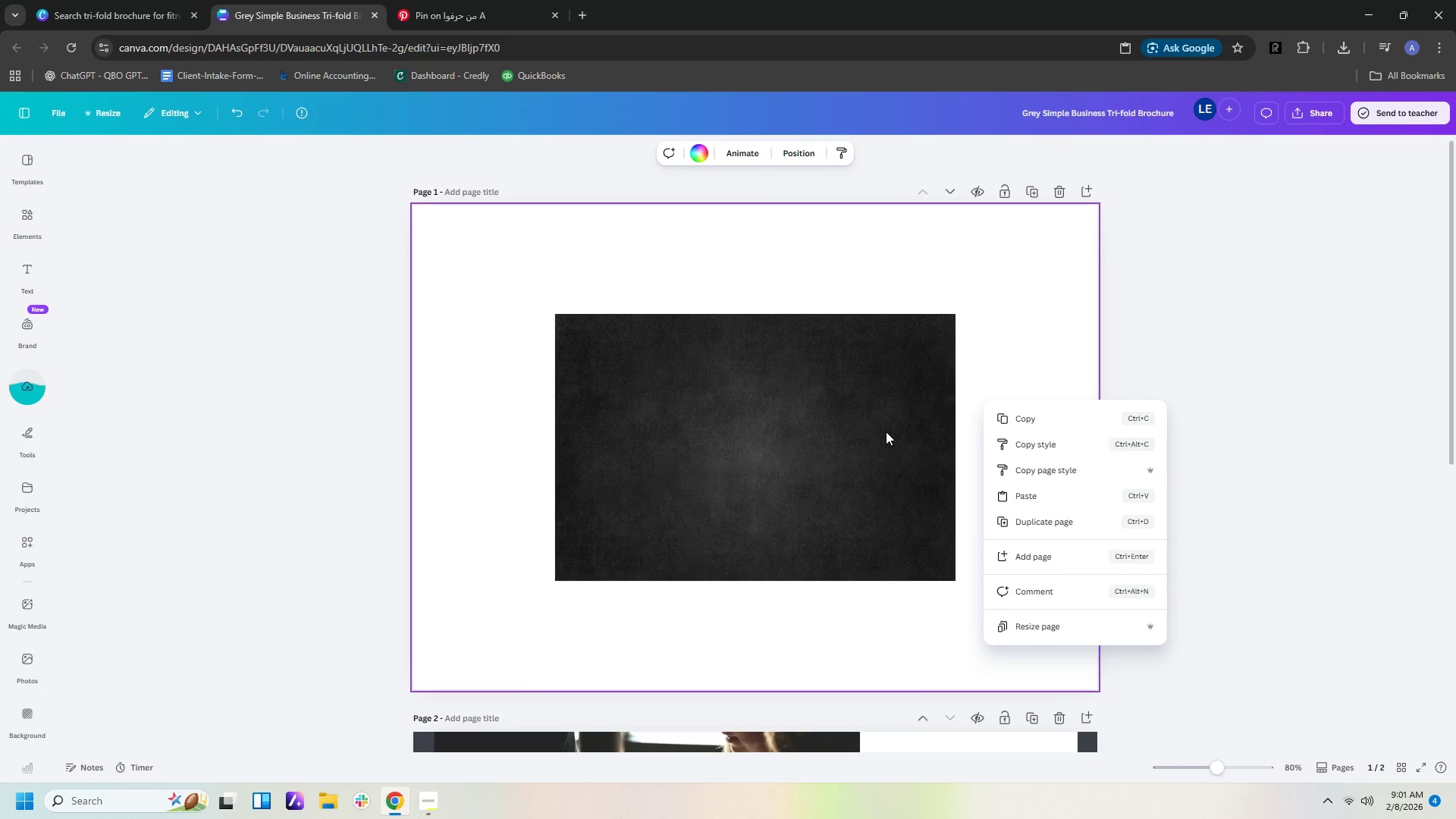 
right_click([886, 431])
 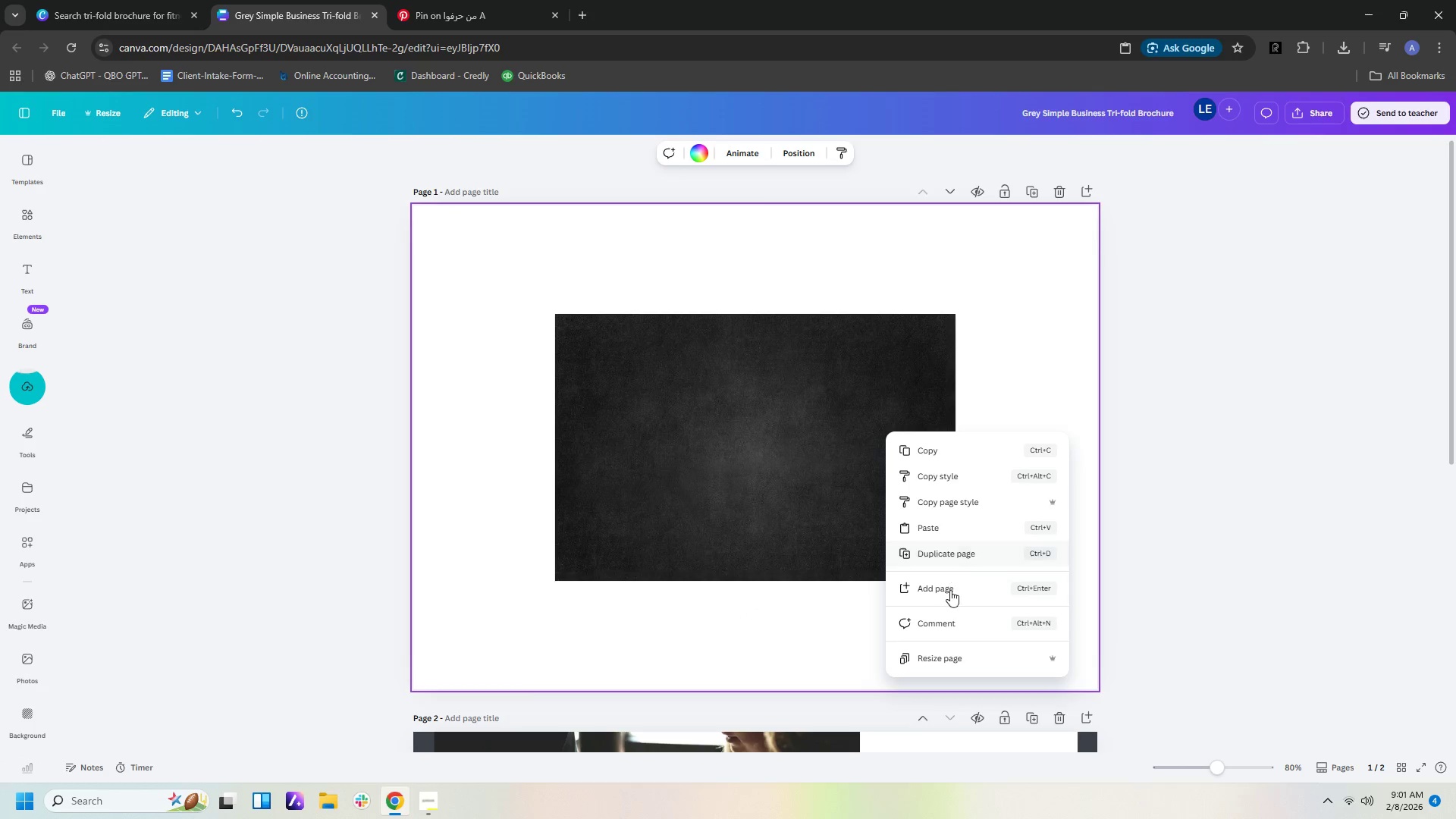 
left_click([792, 485])
 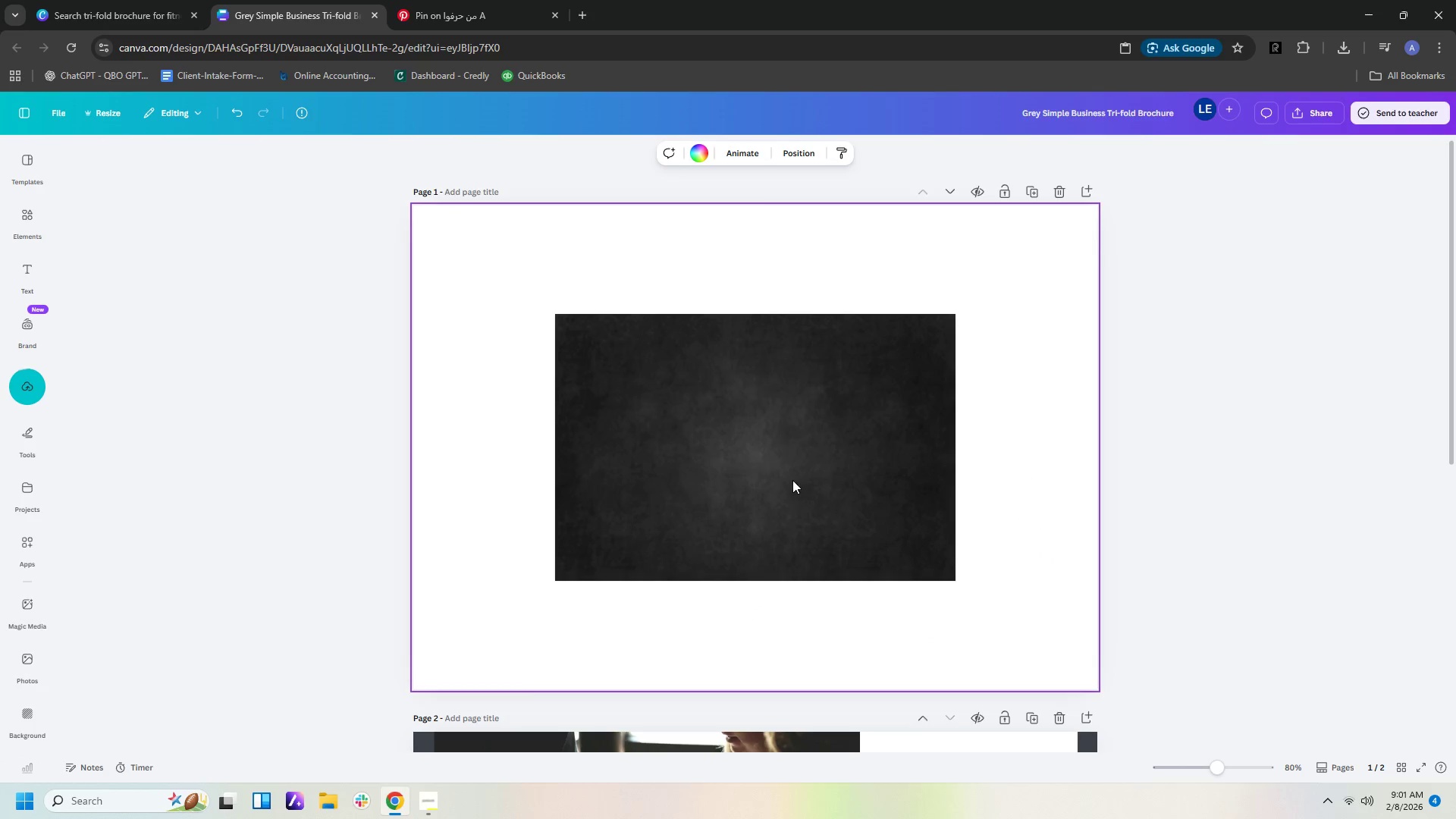 
right_click([804, 461])
 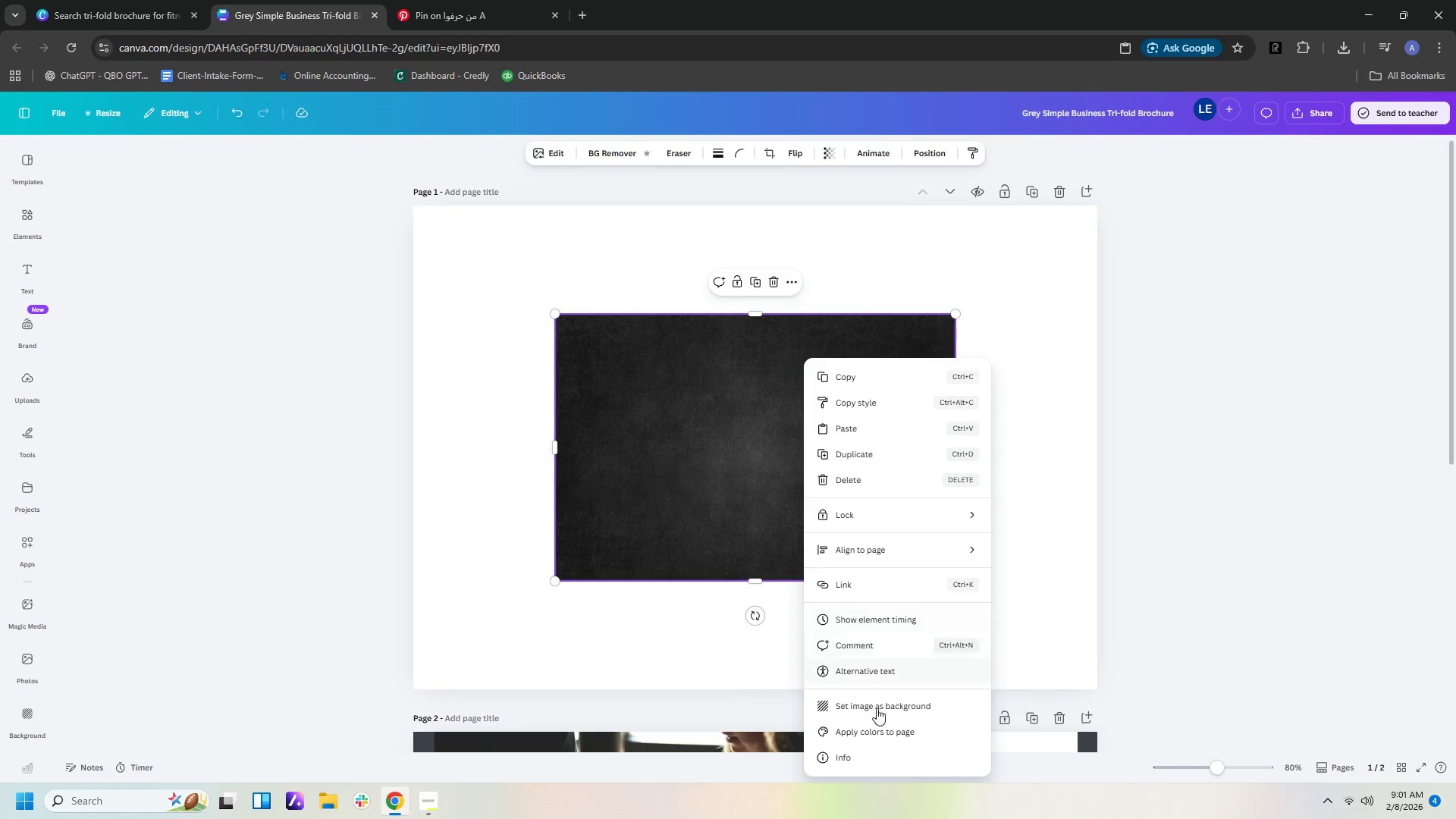 
left_click([879, 711])
 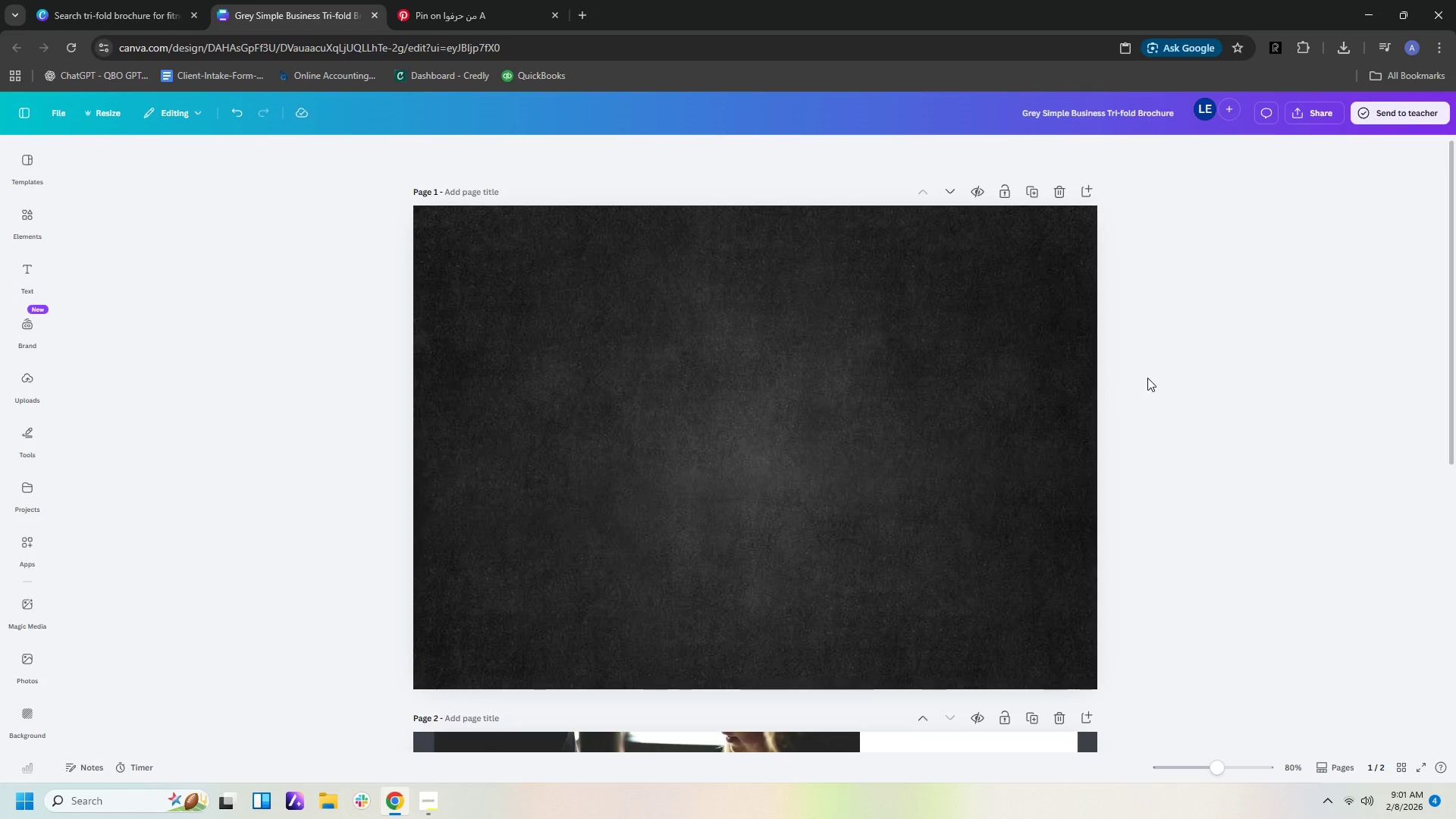 
left_click([1147, 378])
 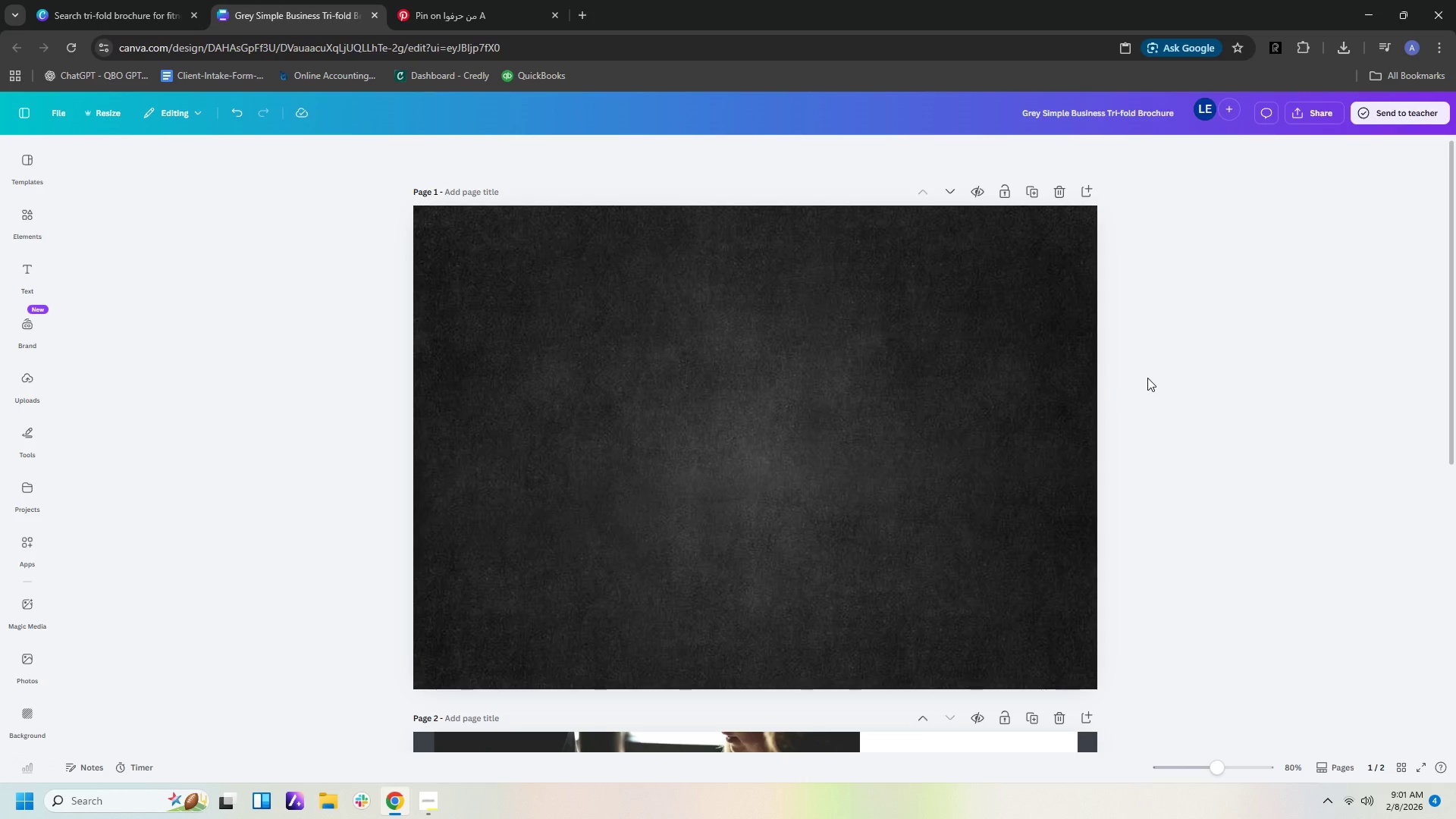 
scroll: coordinate [1153, 381], scroll_direction: down, amount: 9.0
 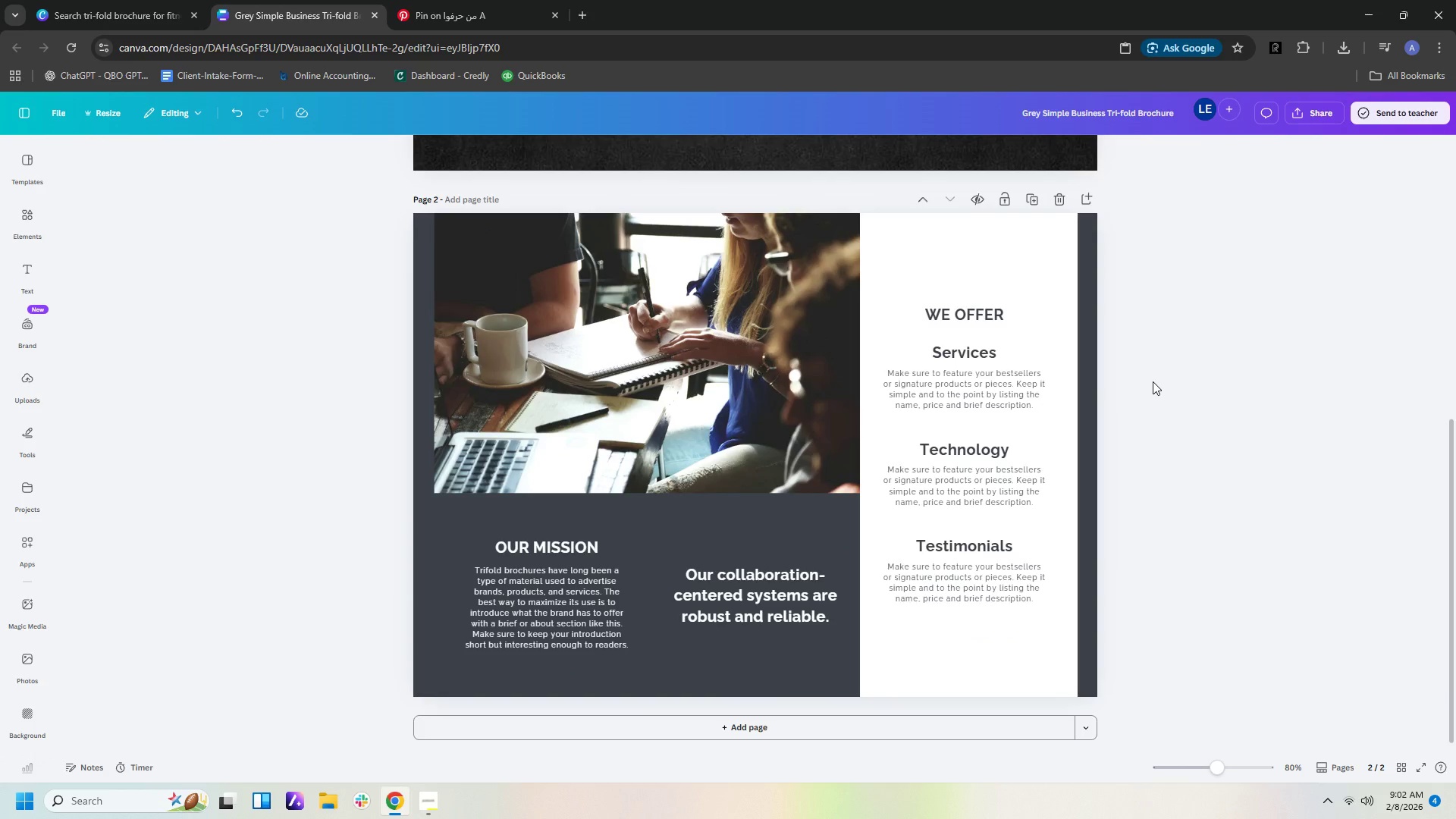 
scroll: coordinate [1153, 381], scroll_direction: up, amount: 9.0
 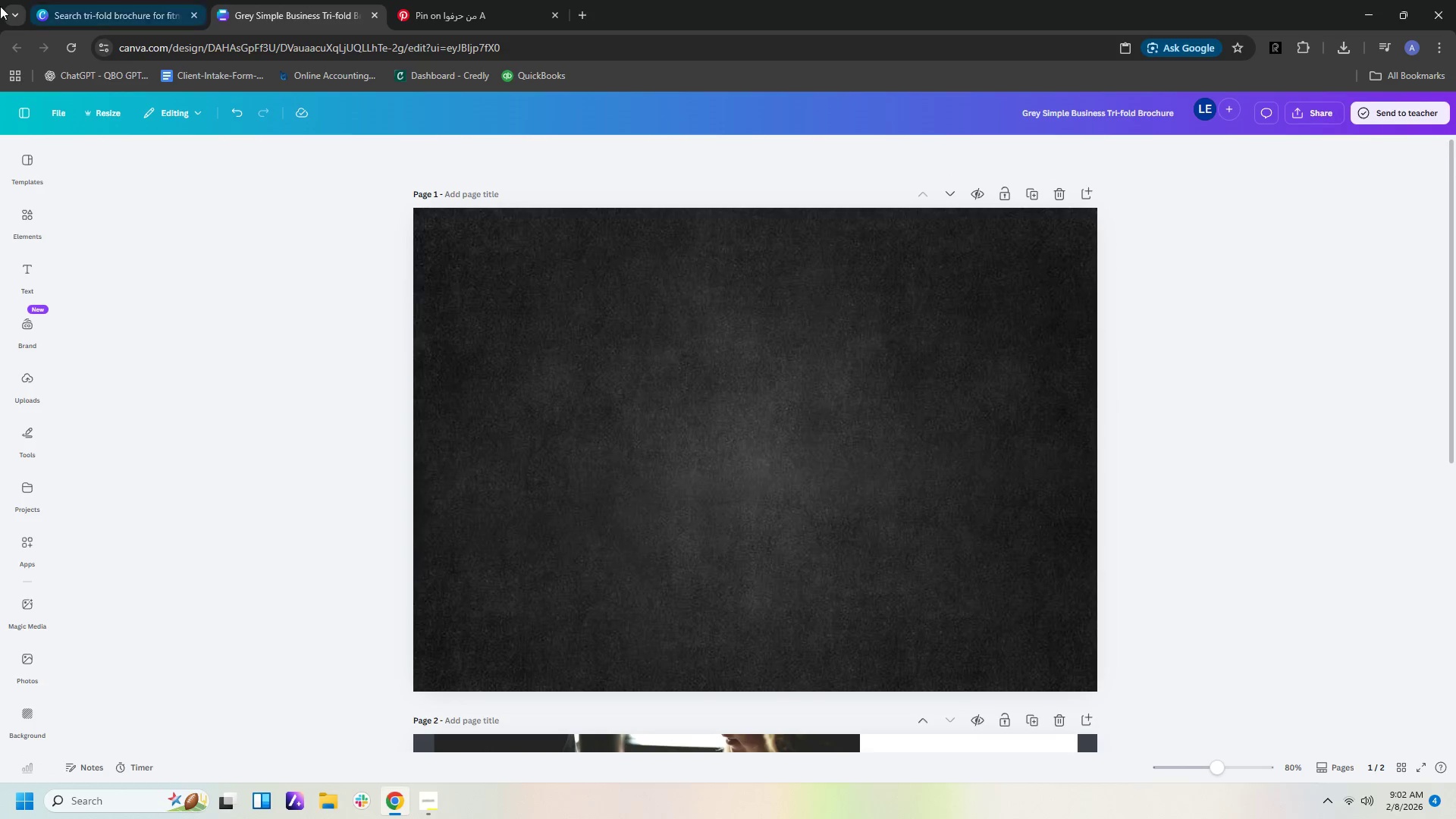 
left_click([127, 19])
 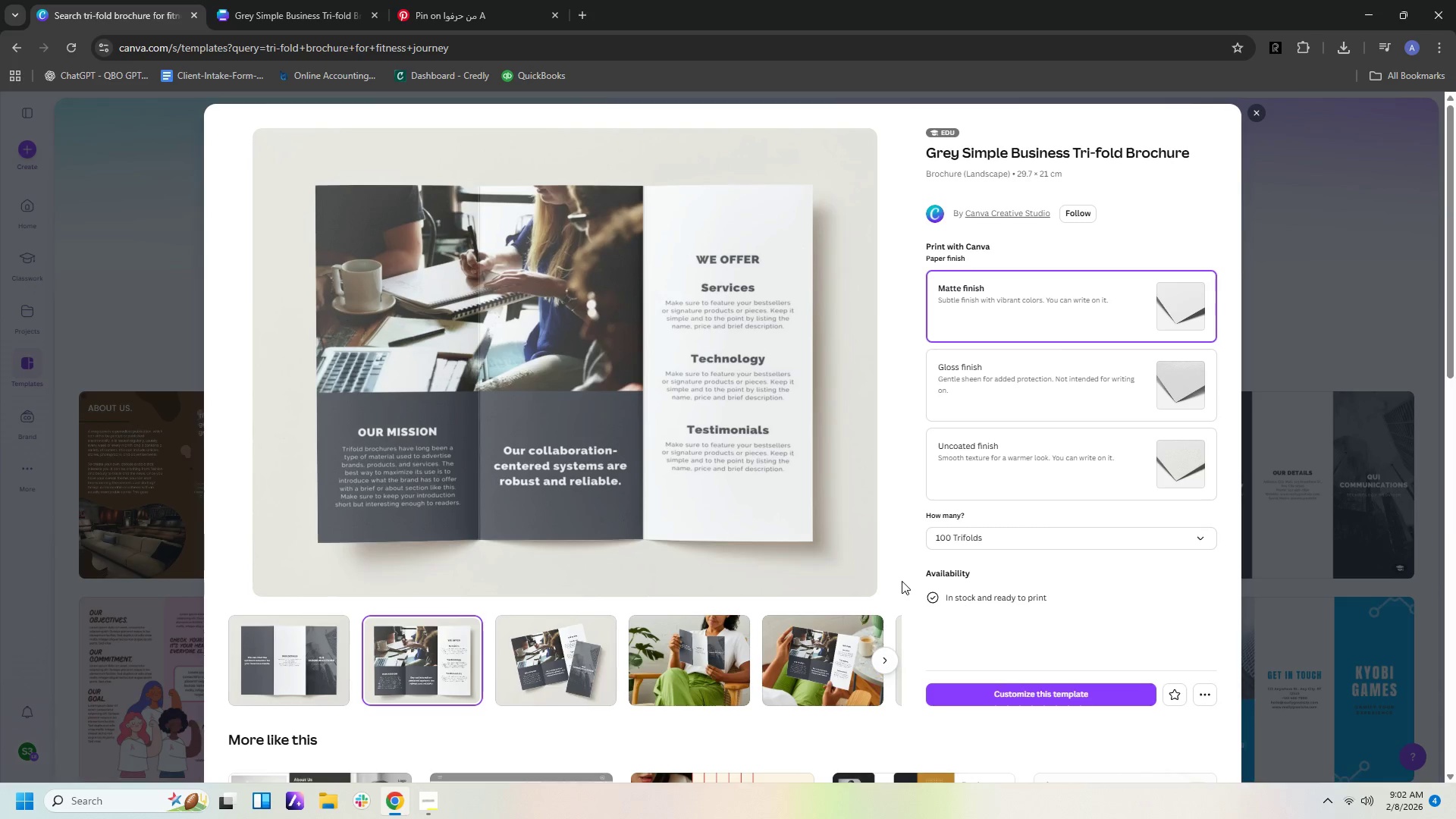 
scroll: coordinate [632, 639], scroll_direction: down, amount: 8.0
 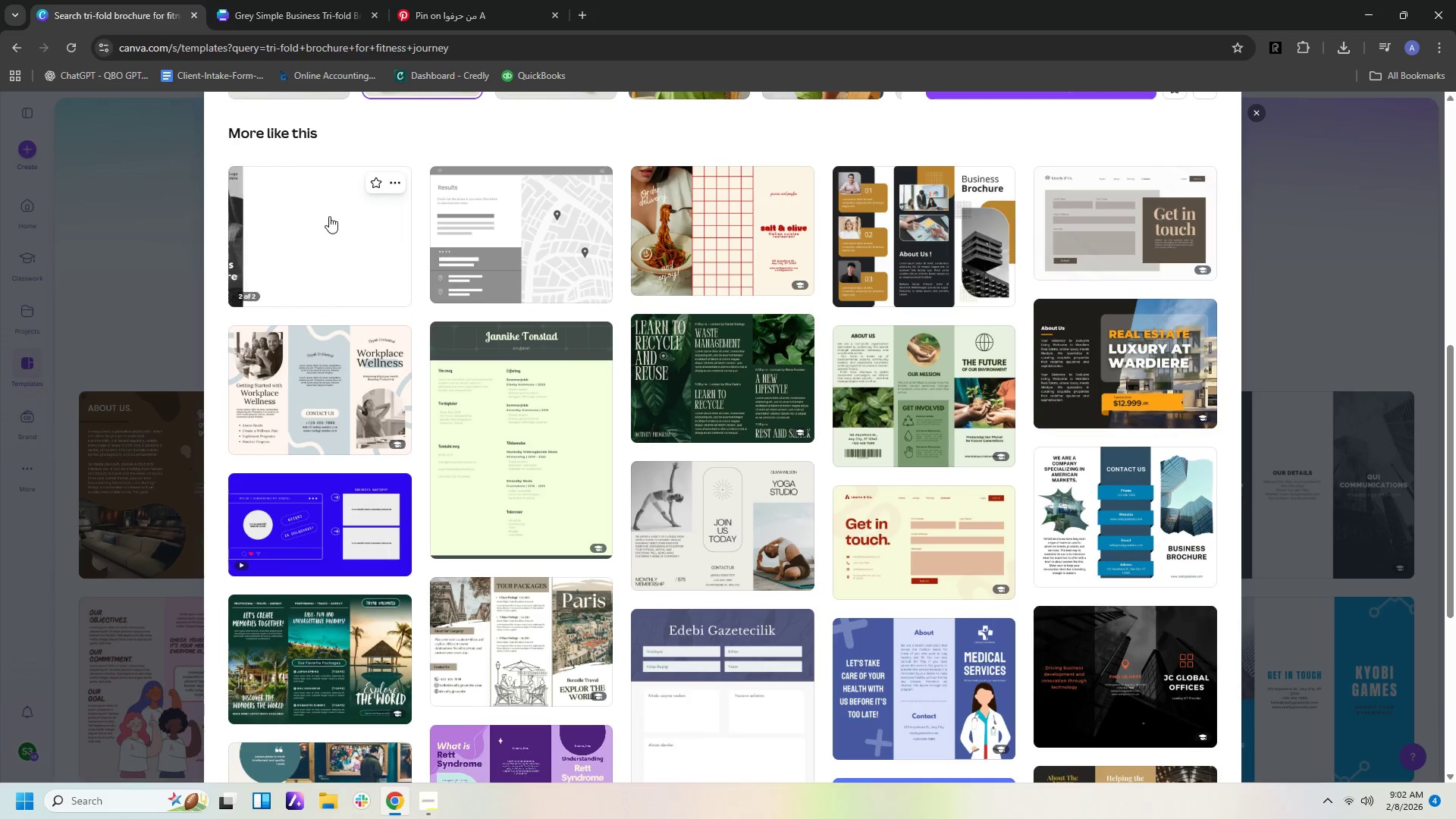 
left_click([329, 216])
 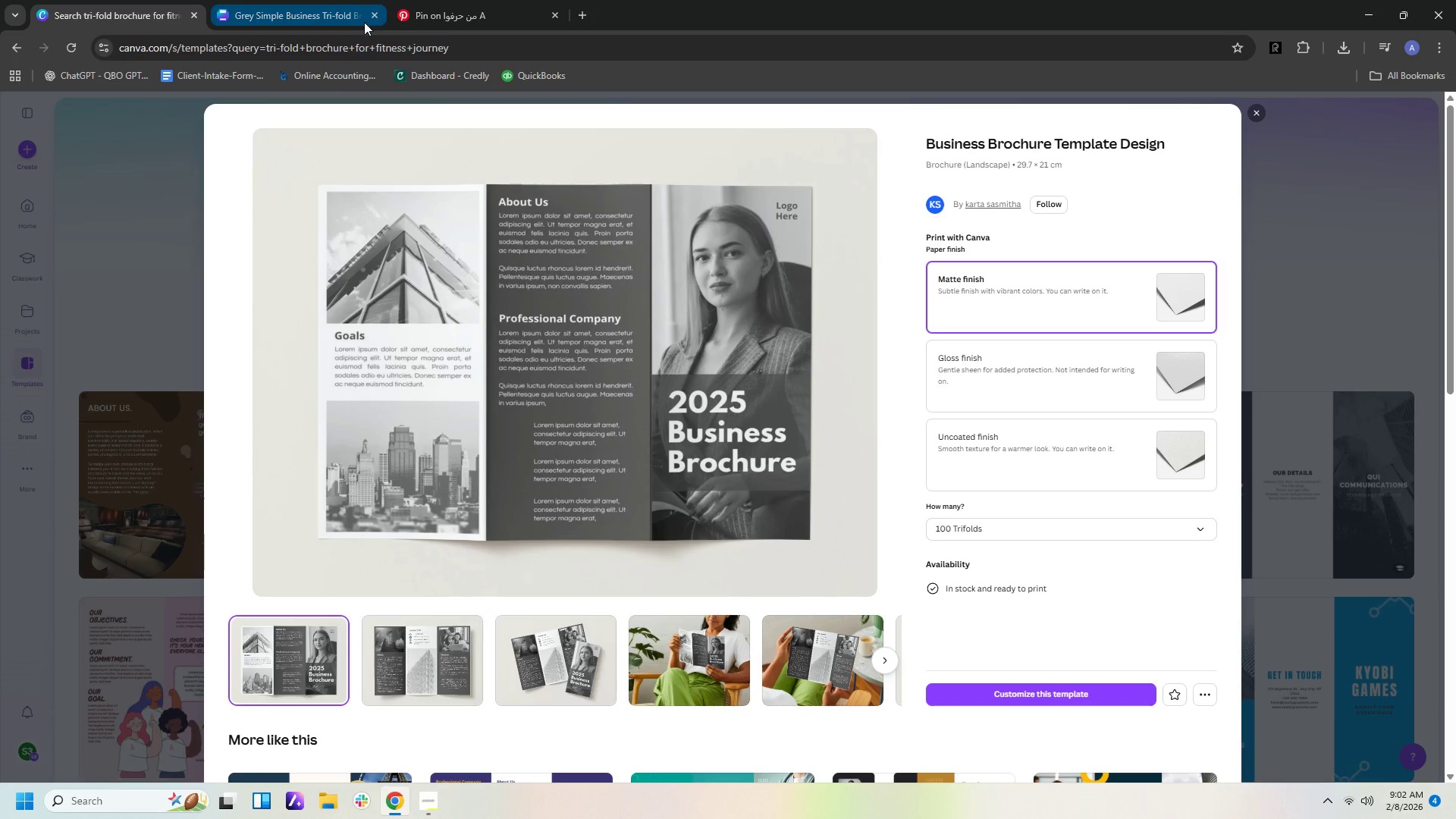 
left_click([374, 17])
 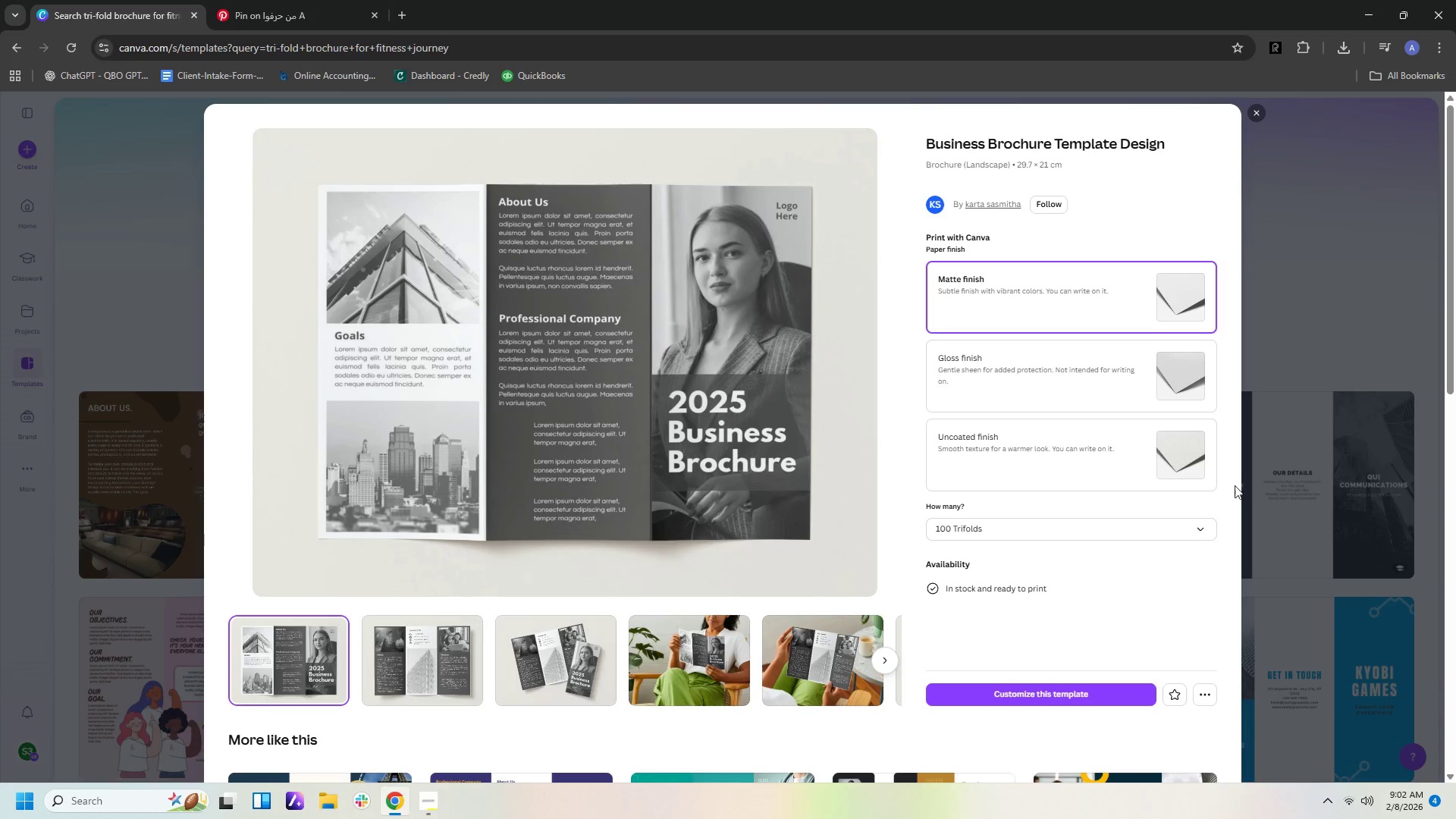 
left_click([1066, 691])
 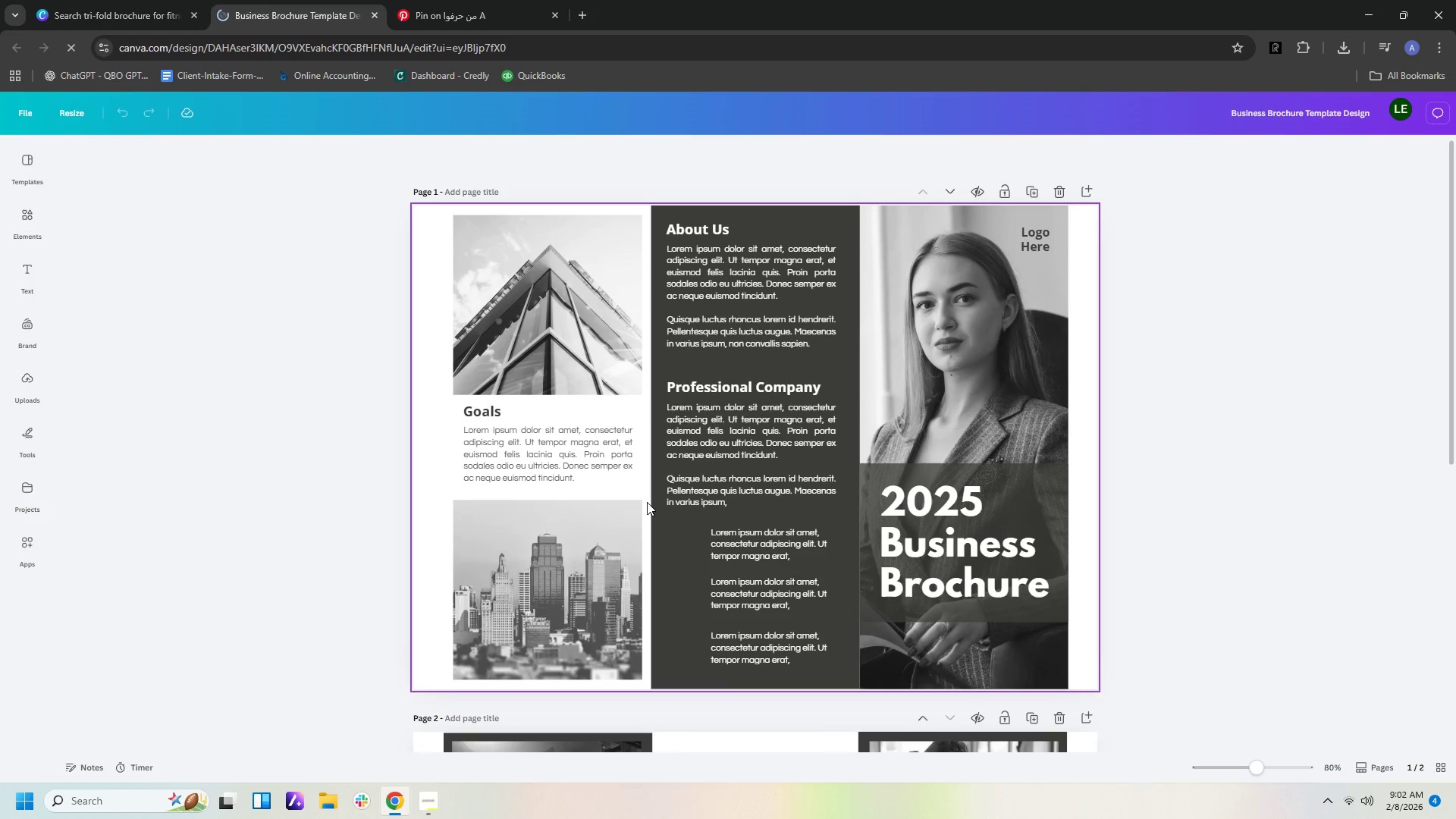 
wait(6.33)
 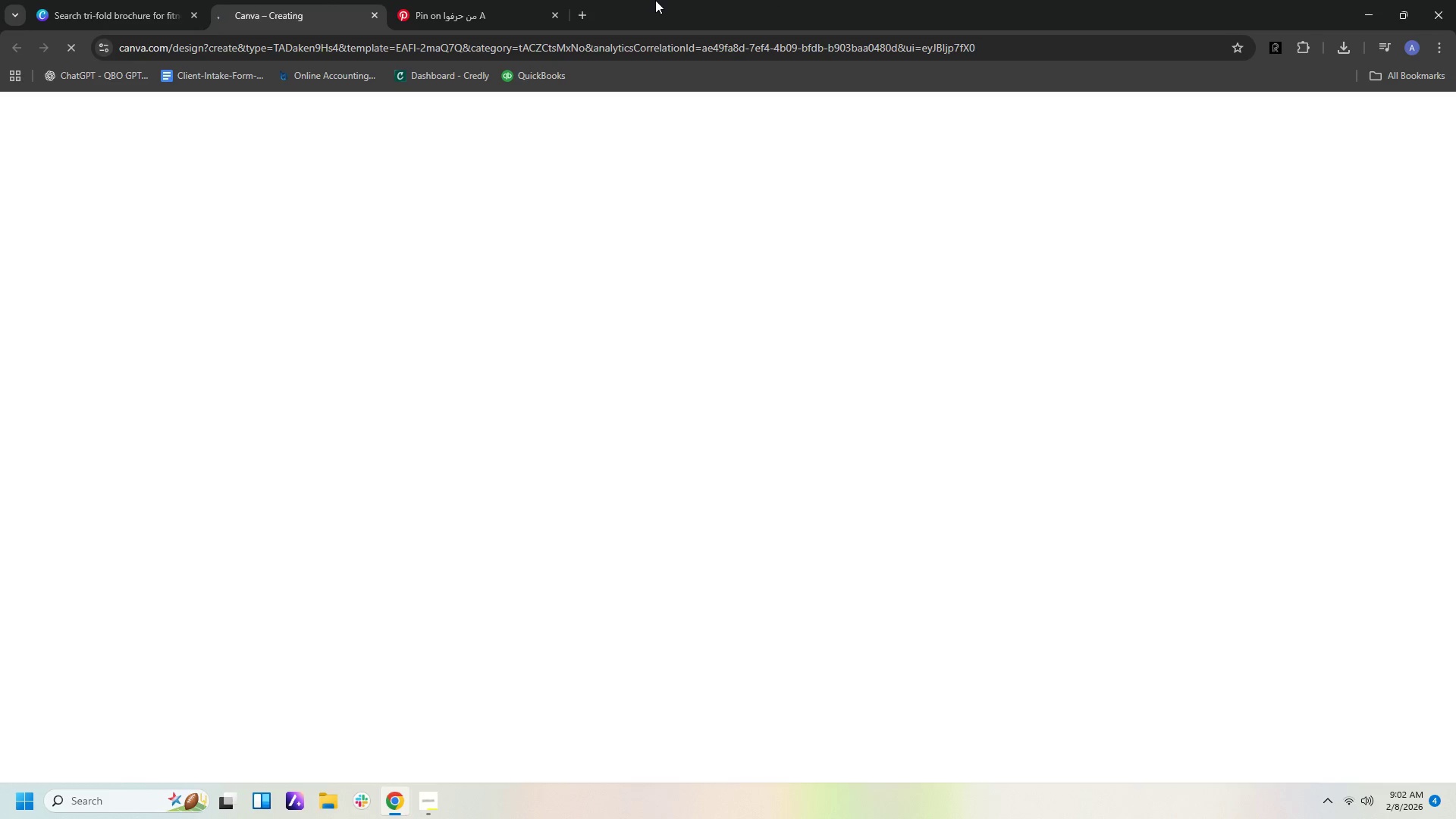 
left_click([611, 256])
 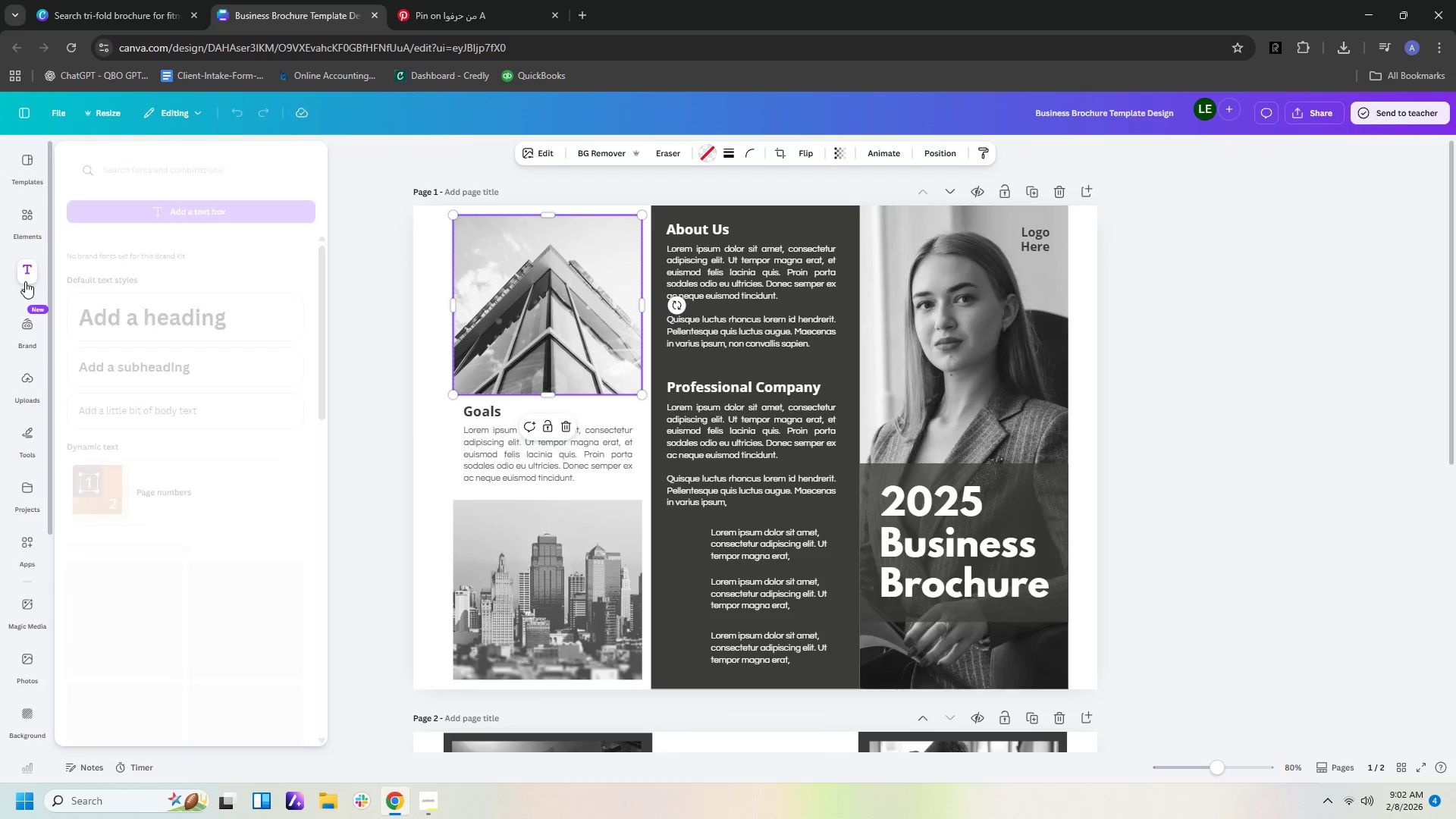 
left_click([29, 425])
 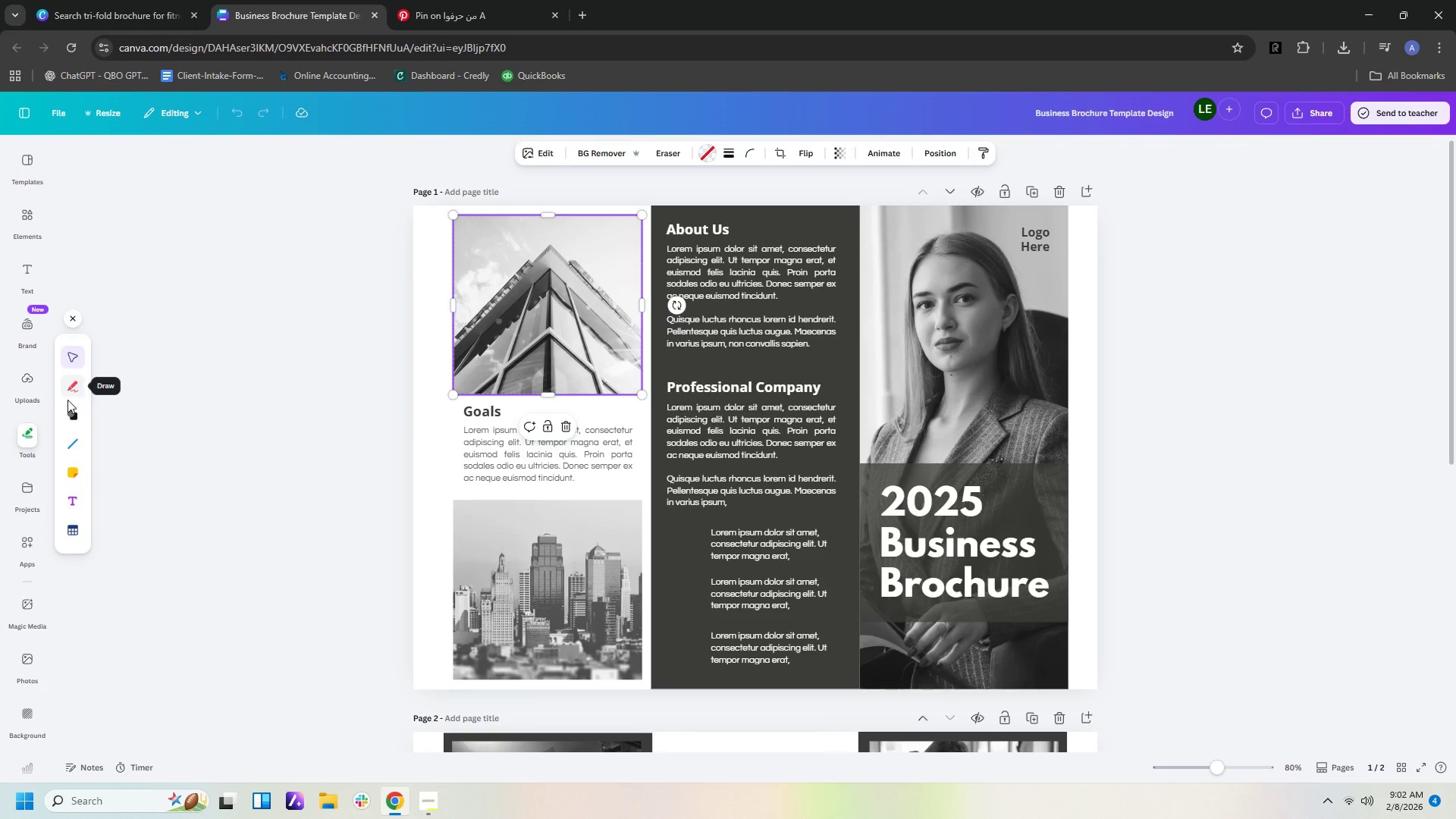 
left_click([66, 413])
 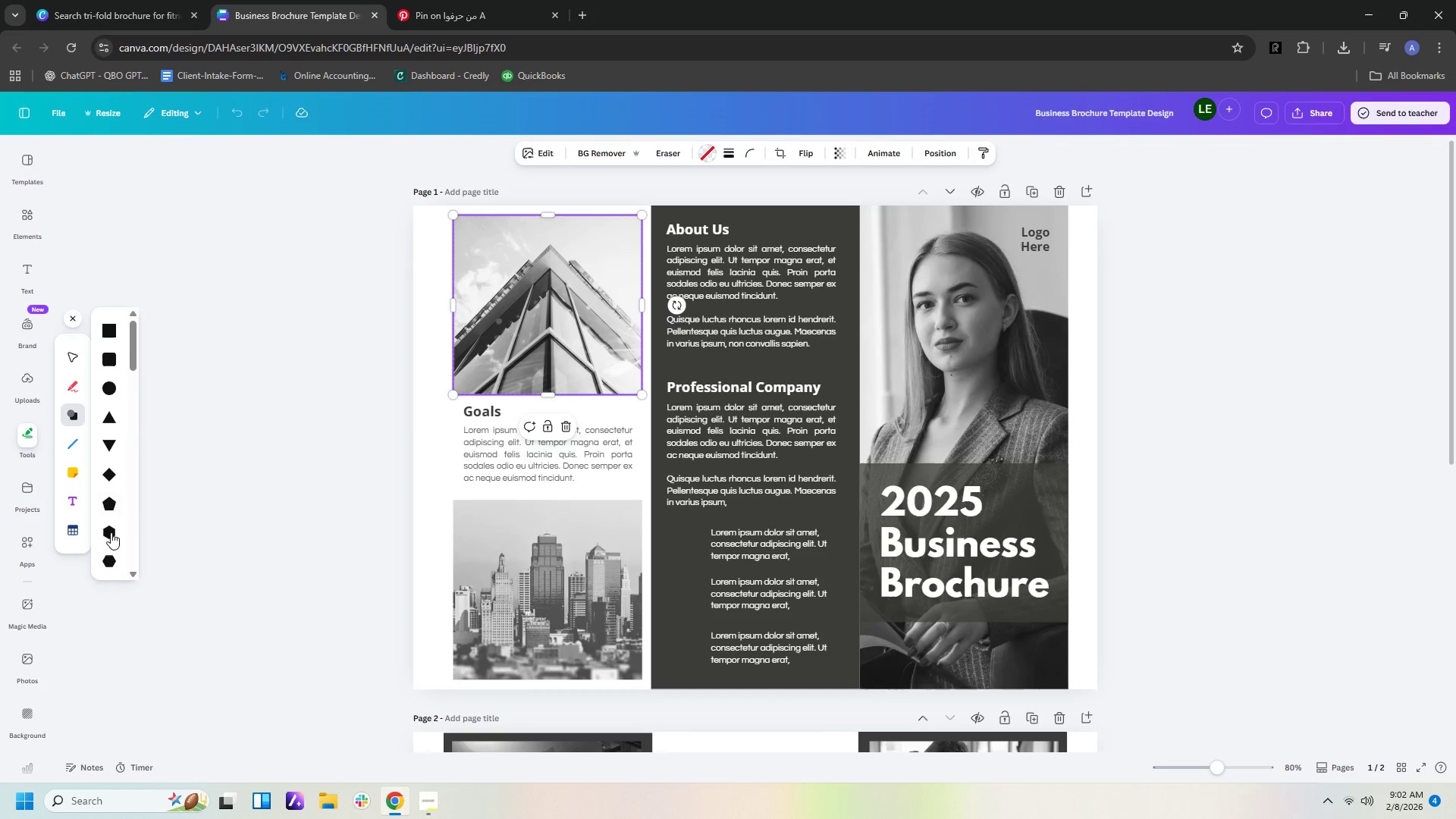 
scroll: coordinate [130, 488], scroll_direction: down, amount: 10.0
 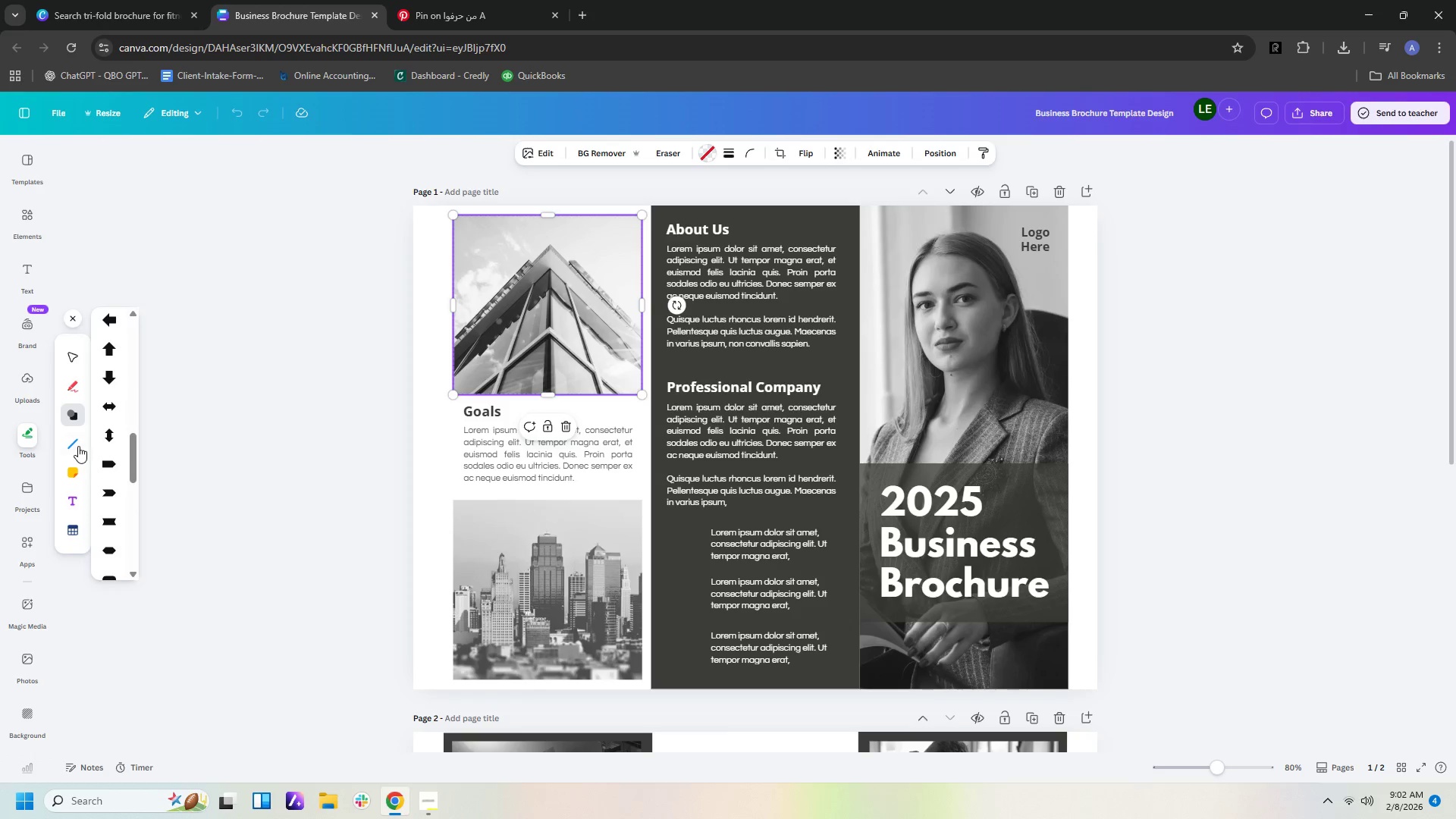 
left_click([78, 446])
 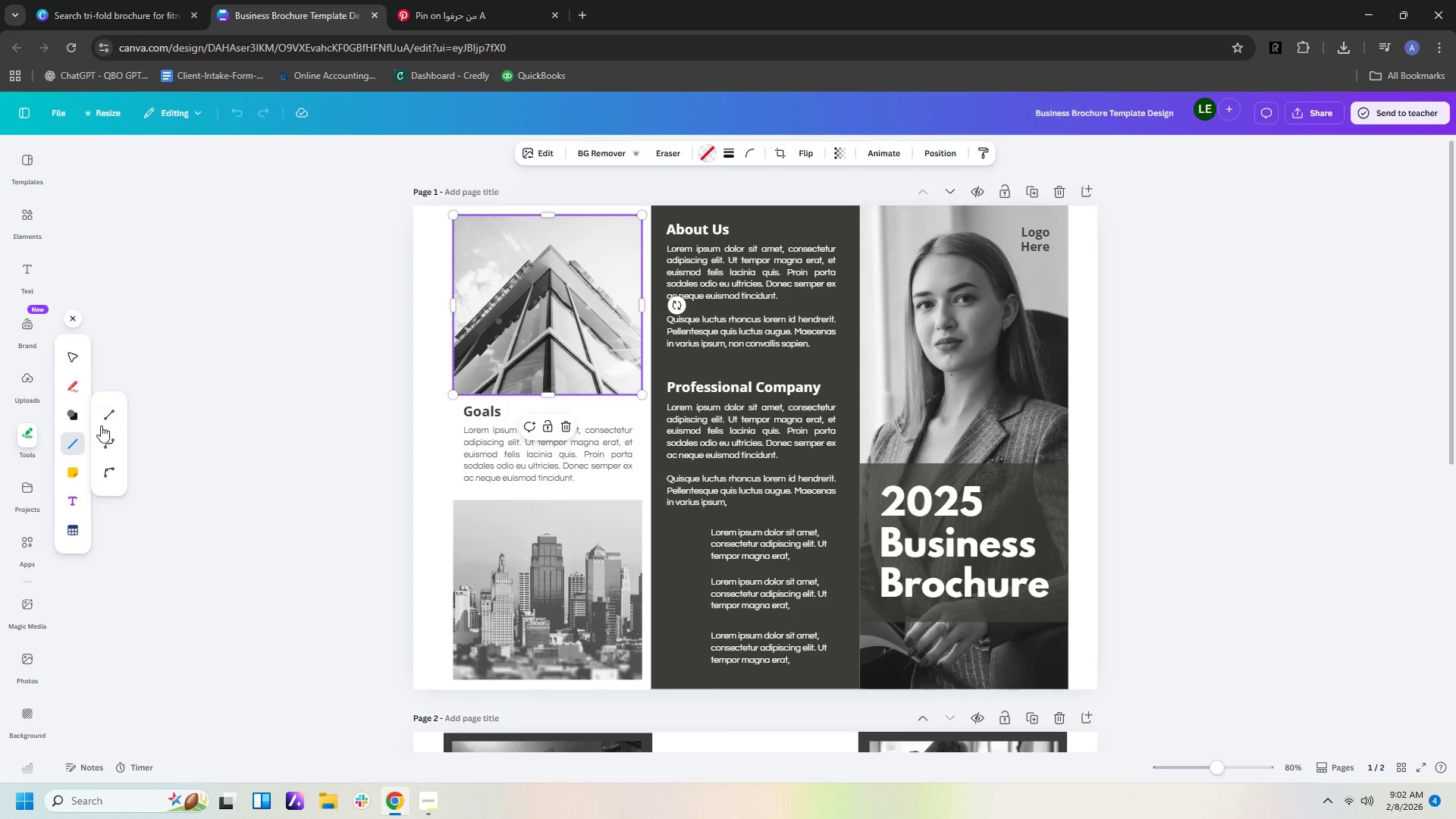 
left_click([108, 416])
 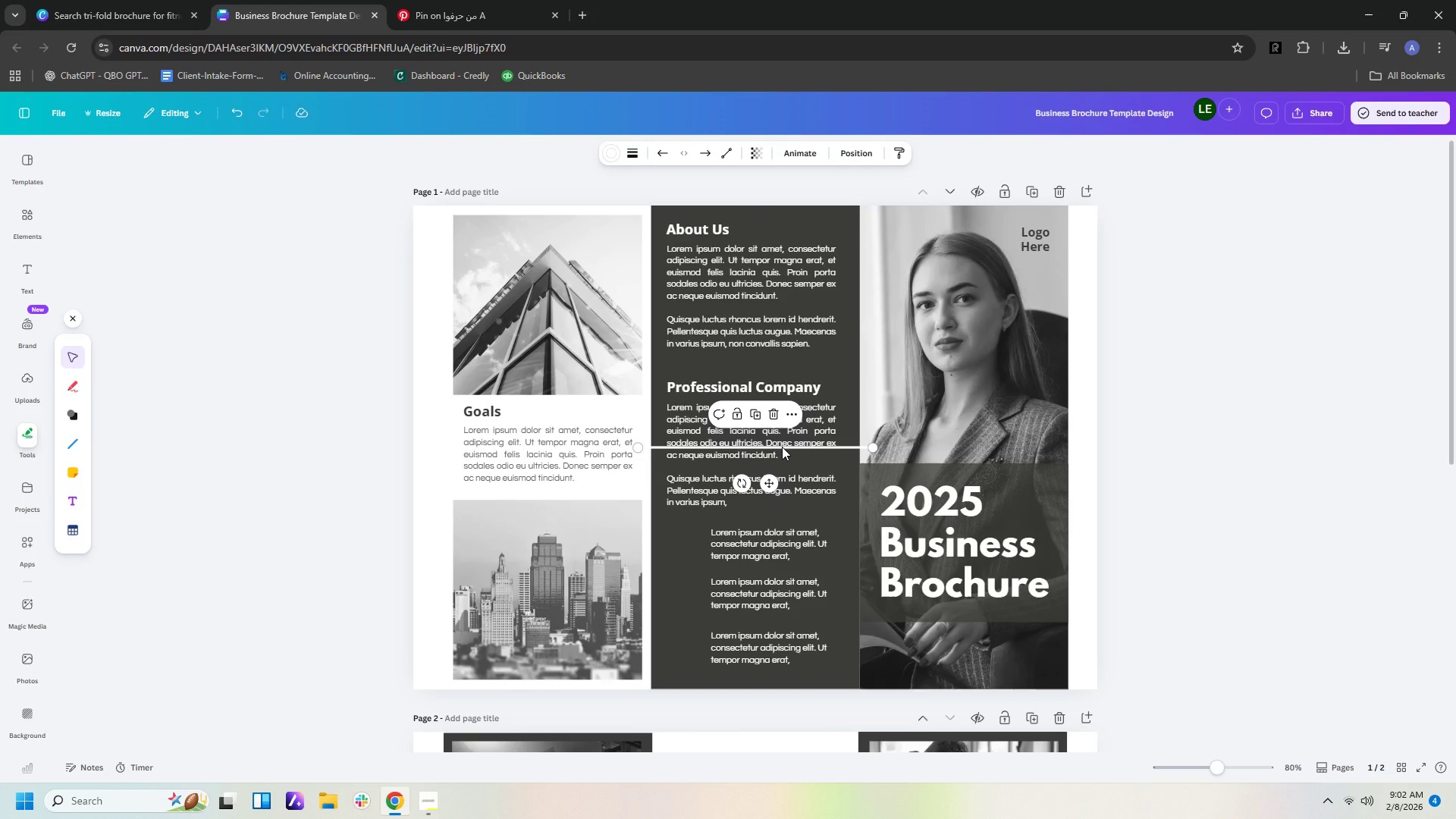 
wait(5.61)
 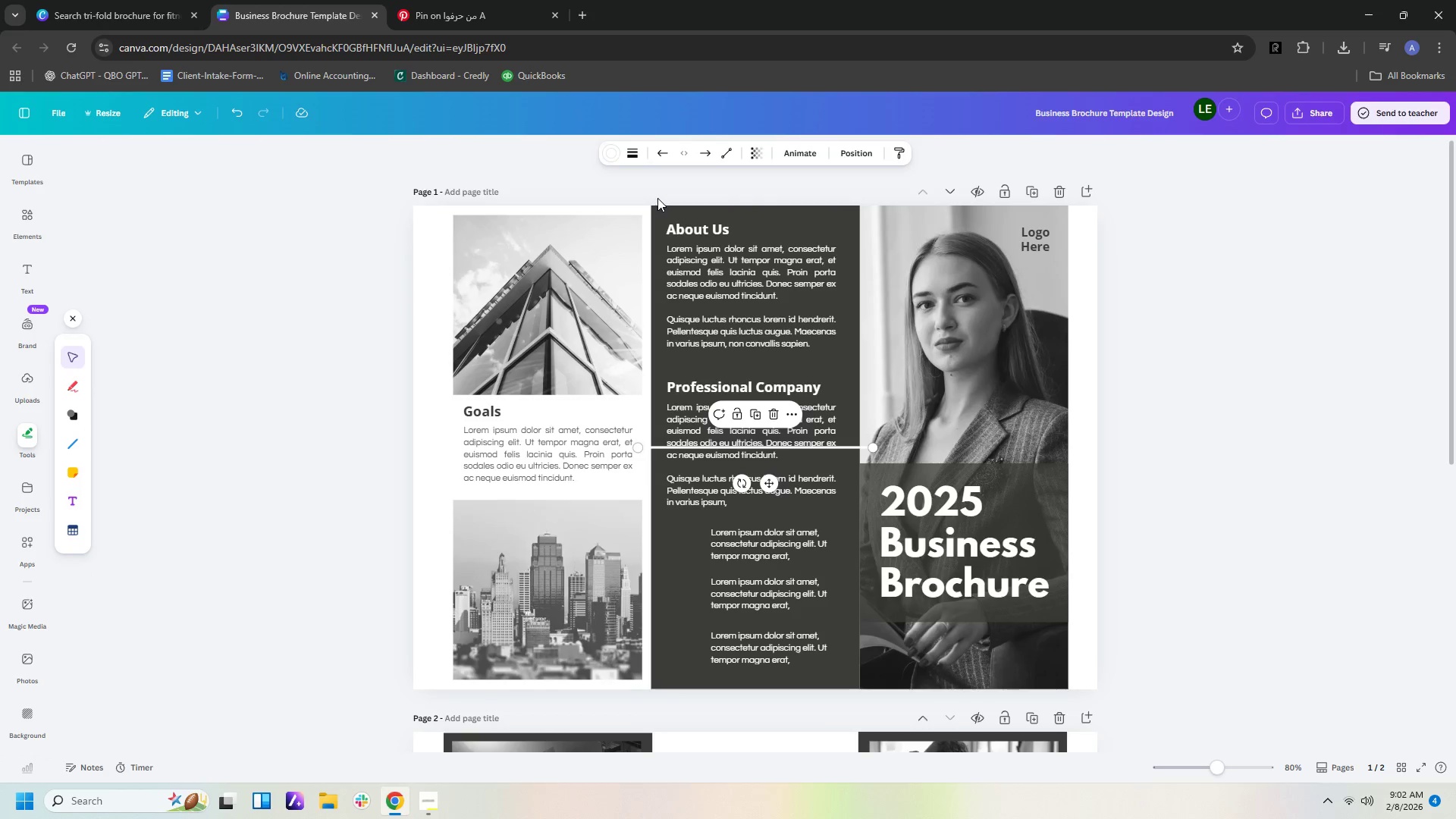 
left_click_drag(start_coordinate=[777, 447], to_coordinate=[795, 284])
 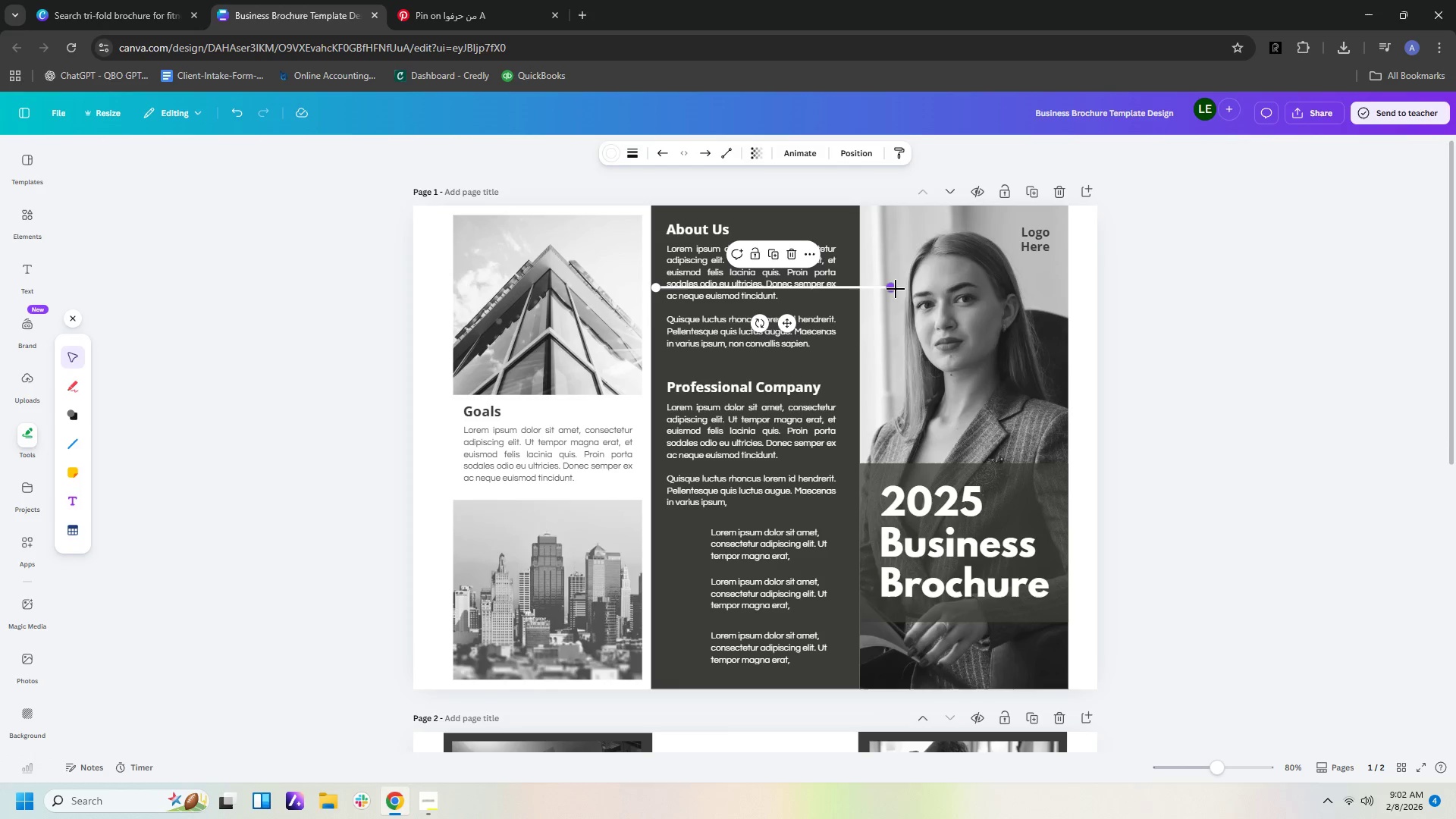 
left_click_drag(start_coordinate=[895, 289], to_coordinate=[663, 692])
 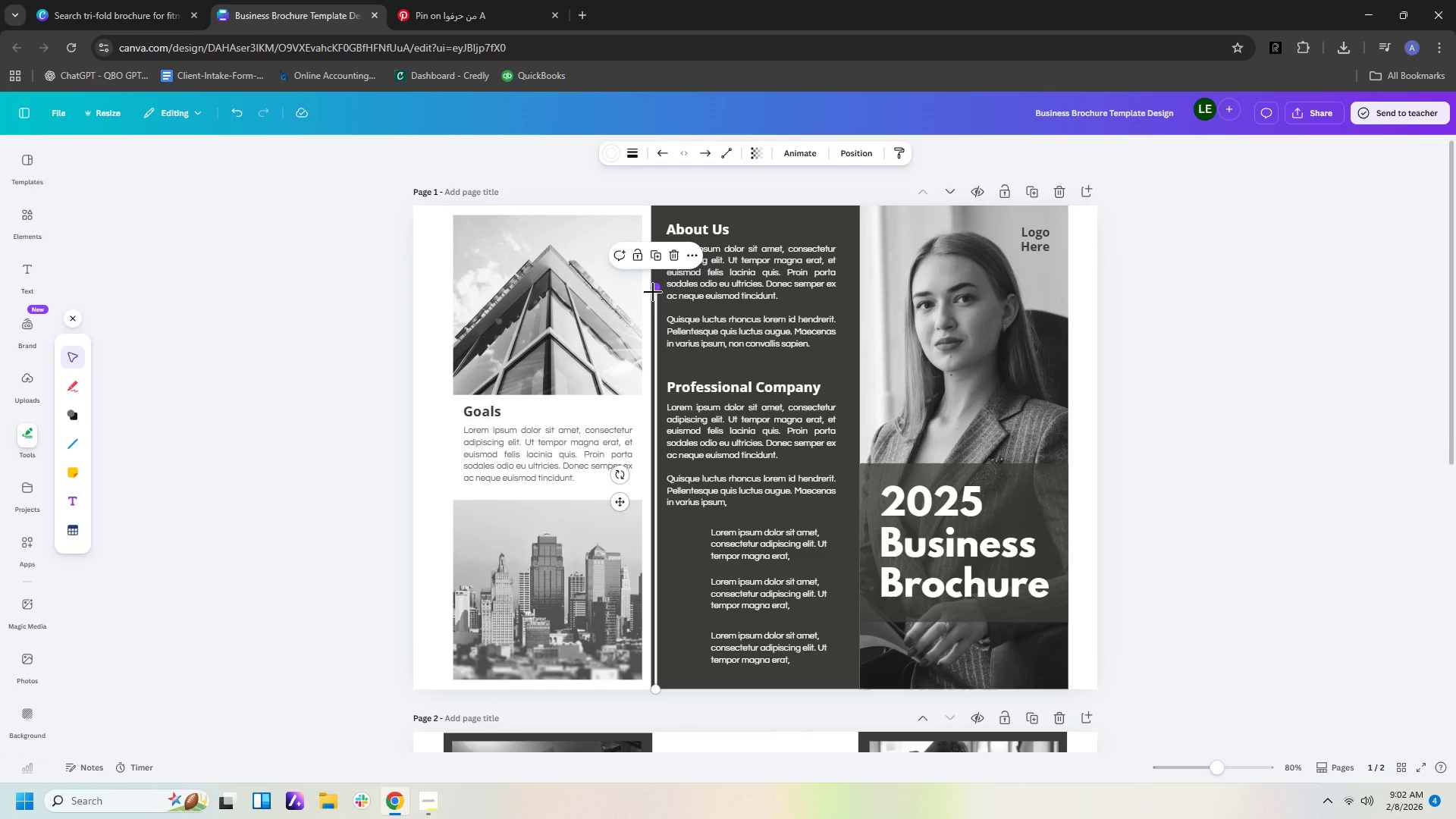 
left_click_drag(start_coordinate=[653, 292], to_coordinate=[660, 216])
 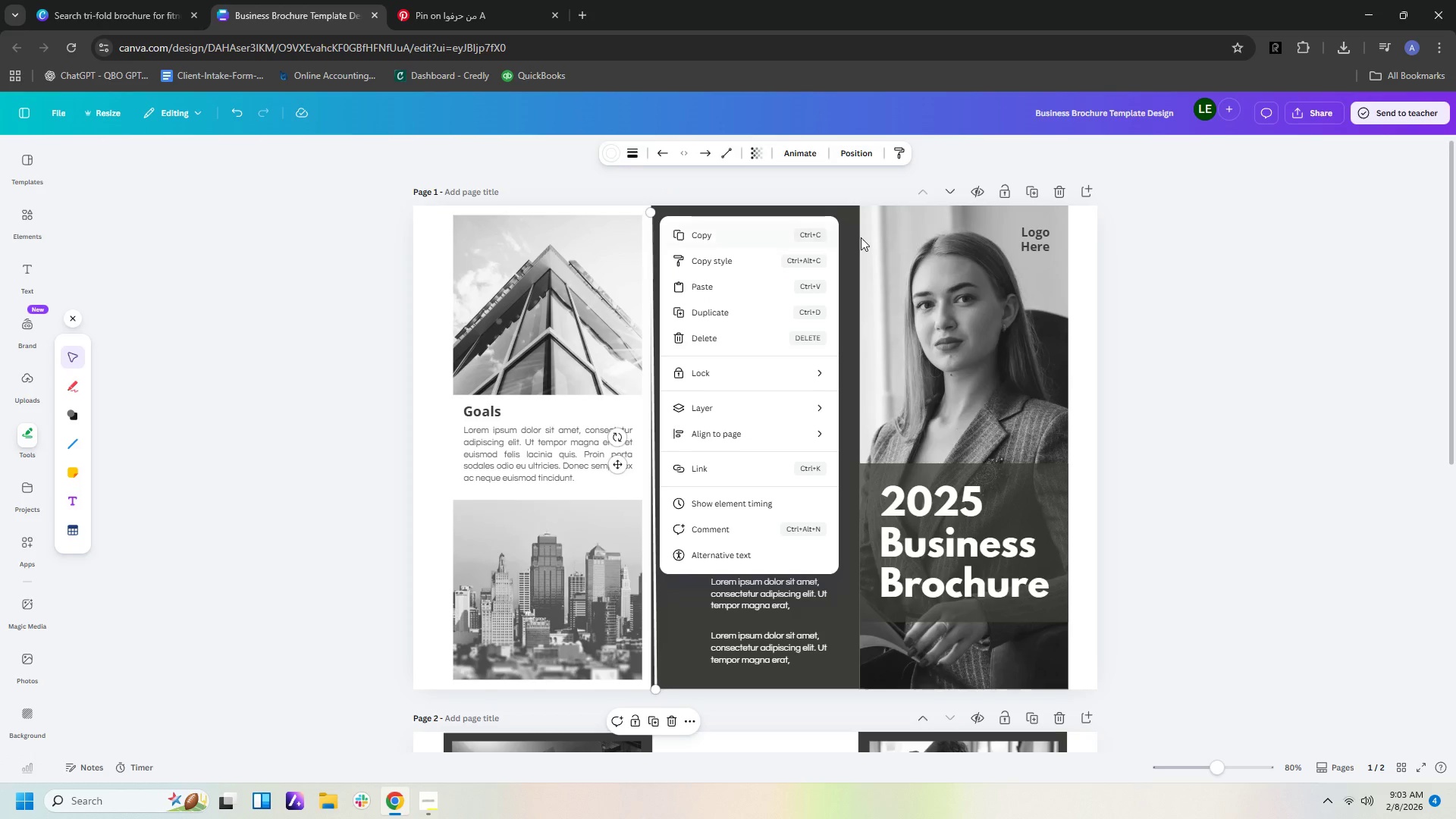 
left_click([861, 237])
 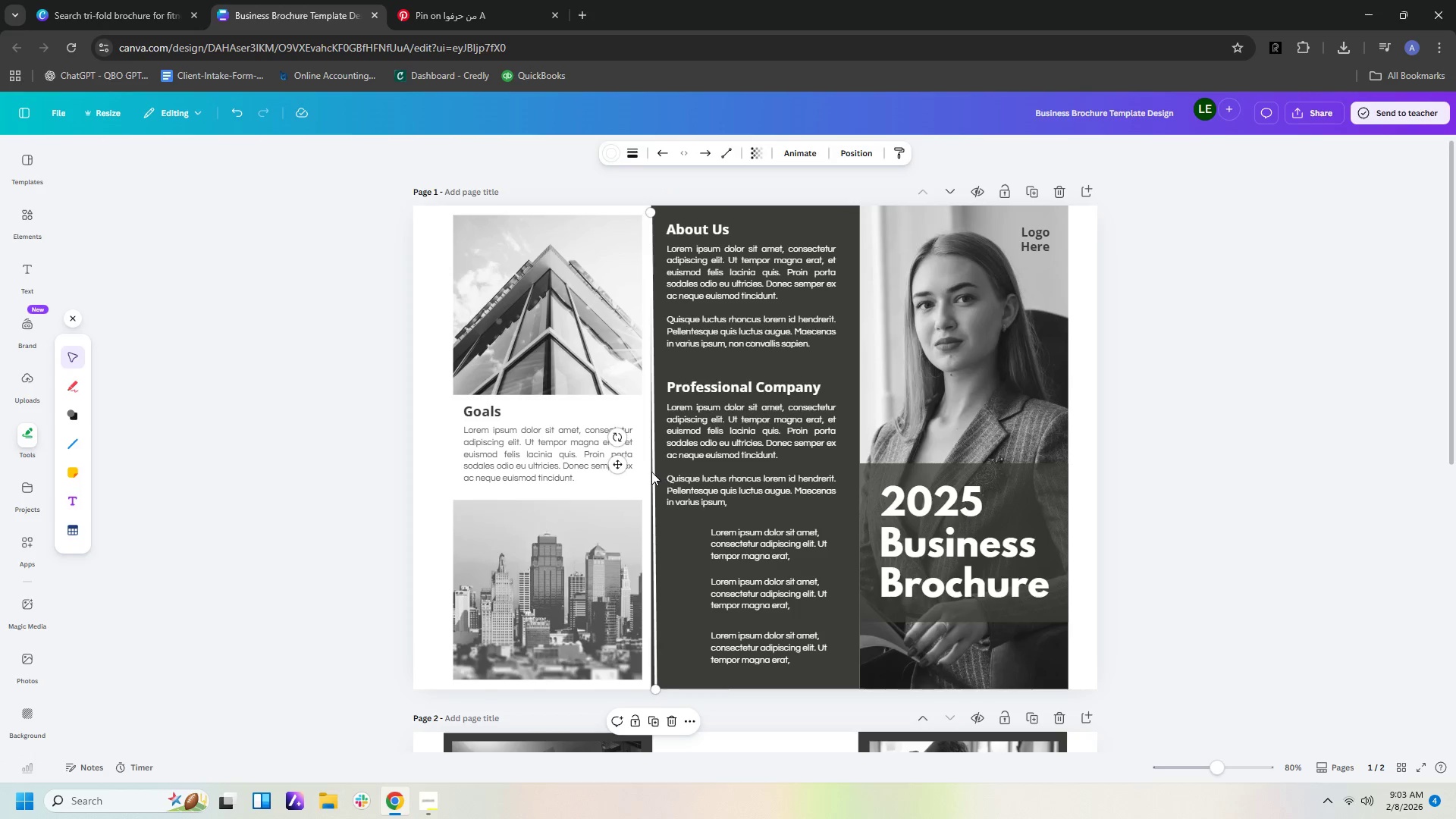 
left_click([655, 470])
 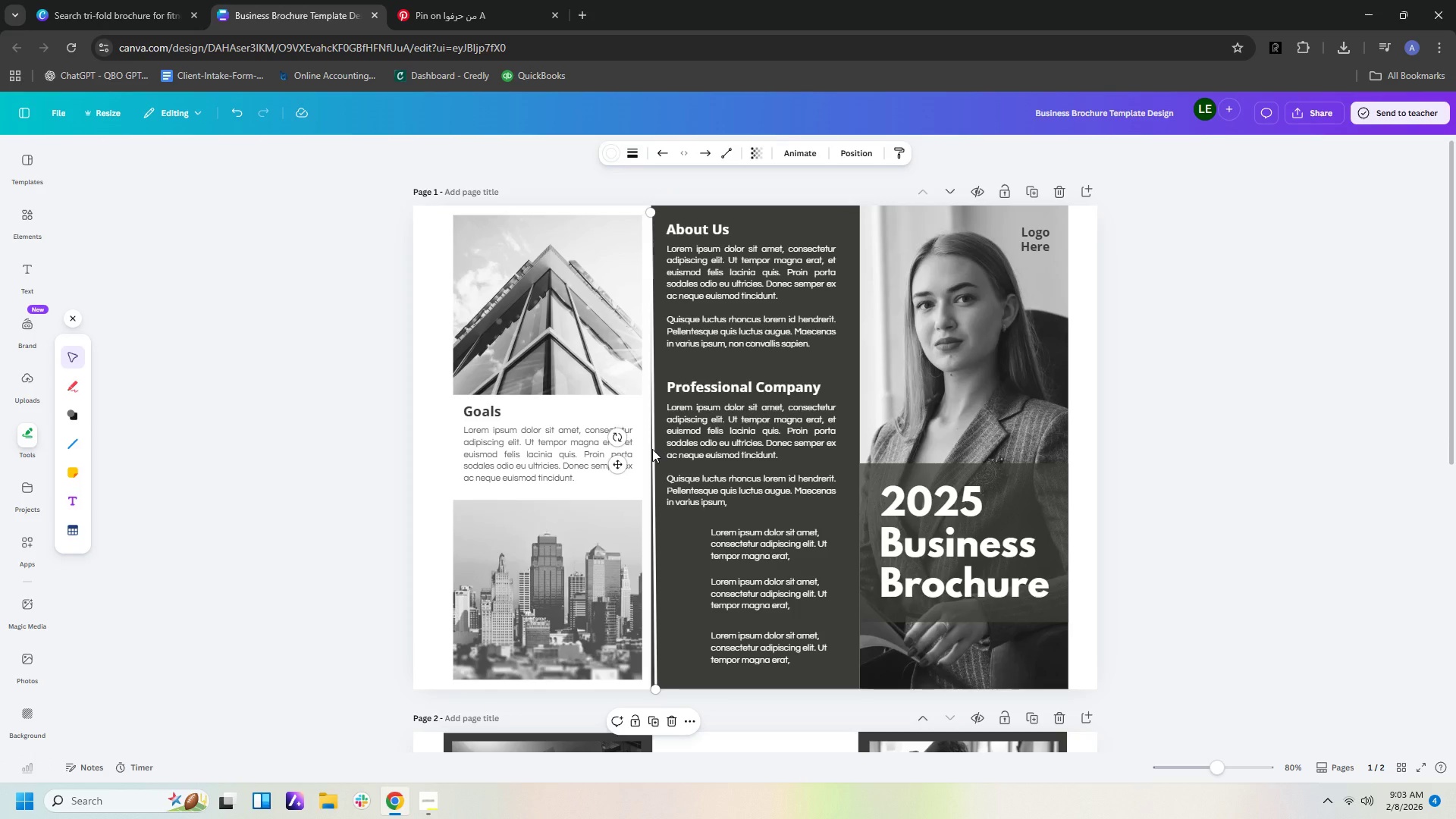 
double_click([652, 449])
 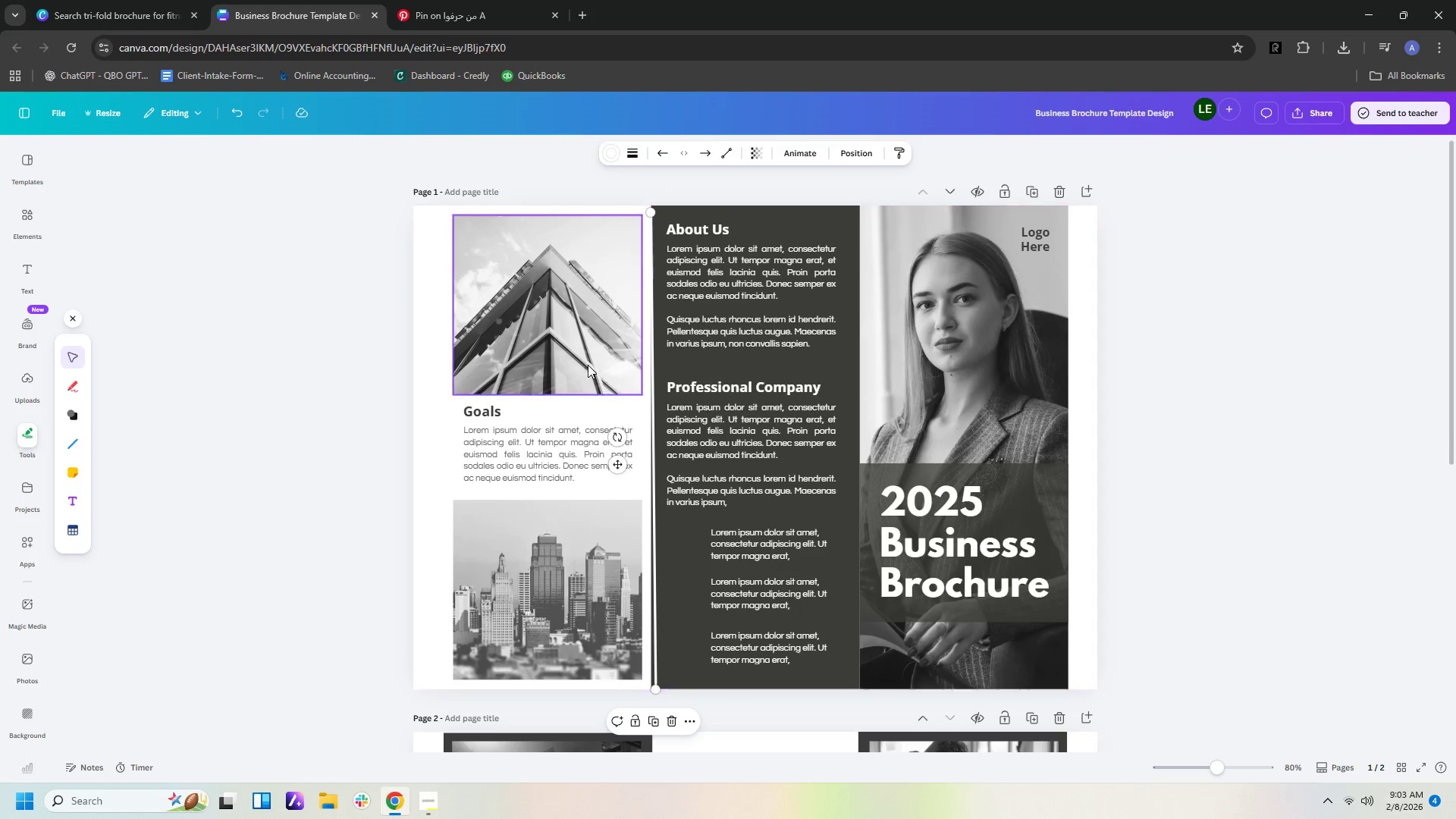 
left_click([588, 365])
 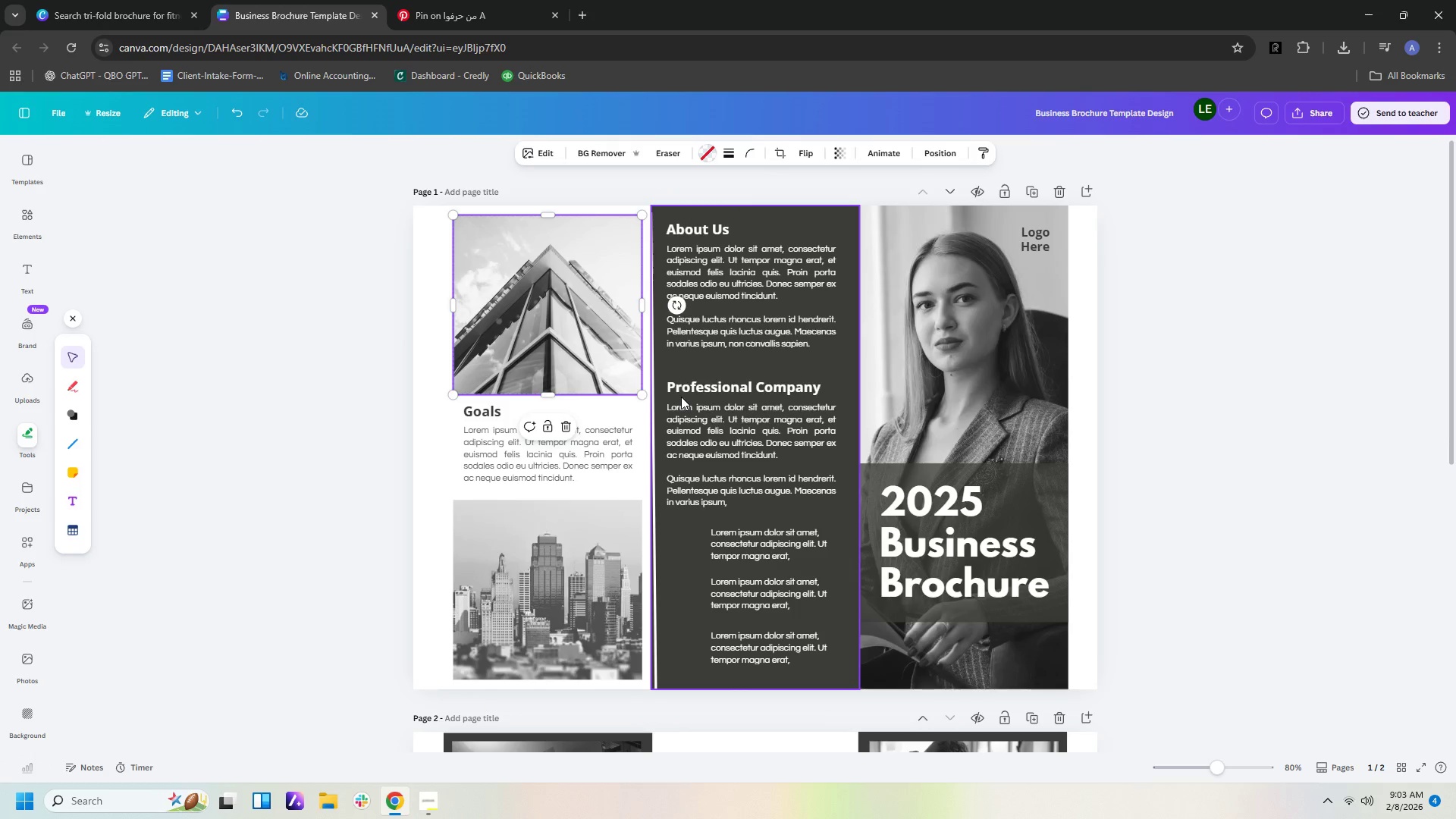 
left_click([681, 397])
 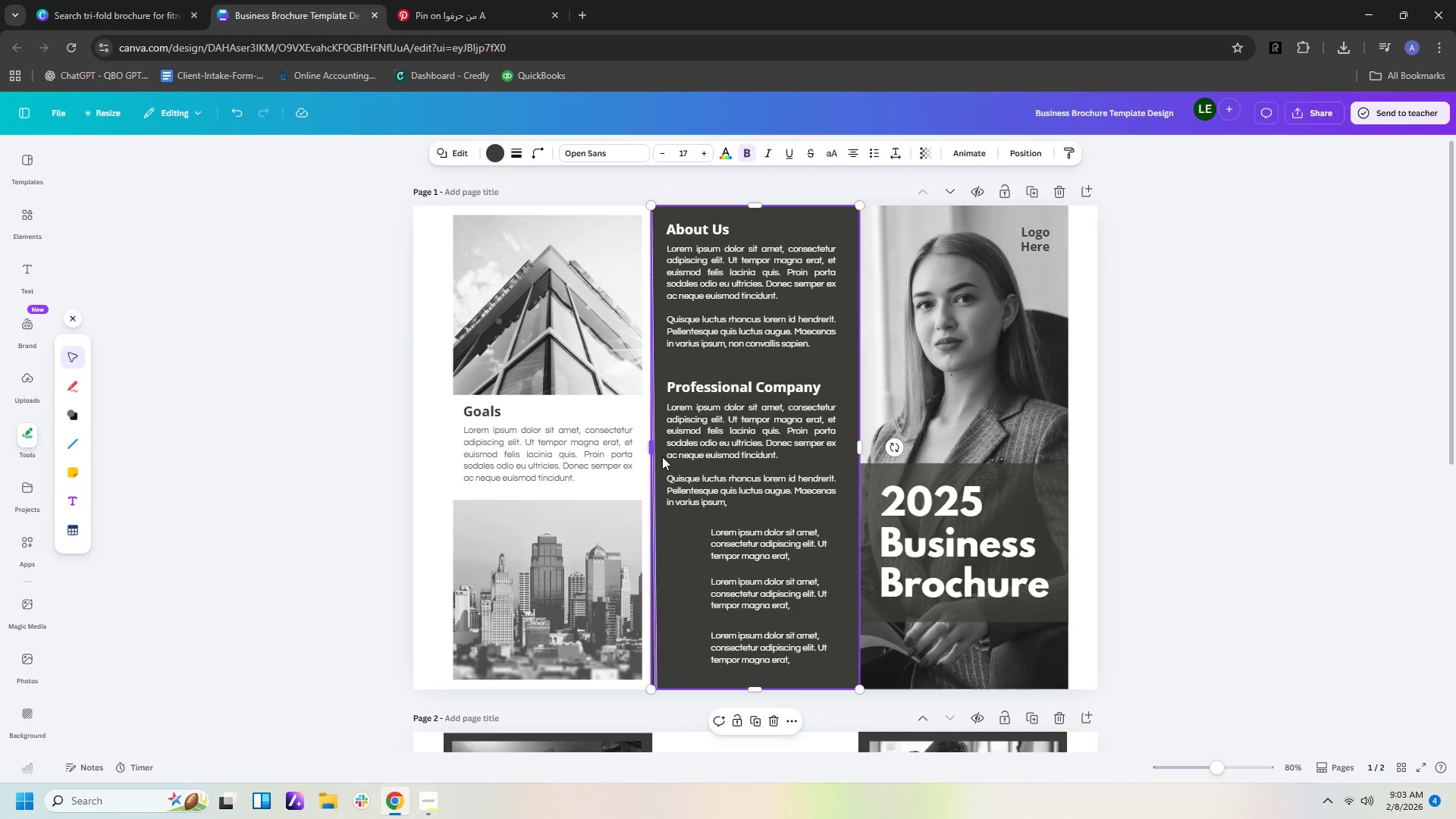 
left_click([644, 403])
 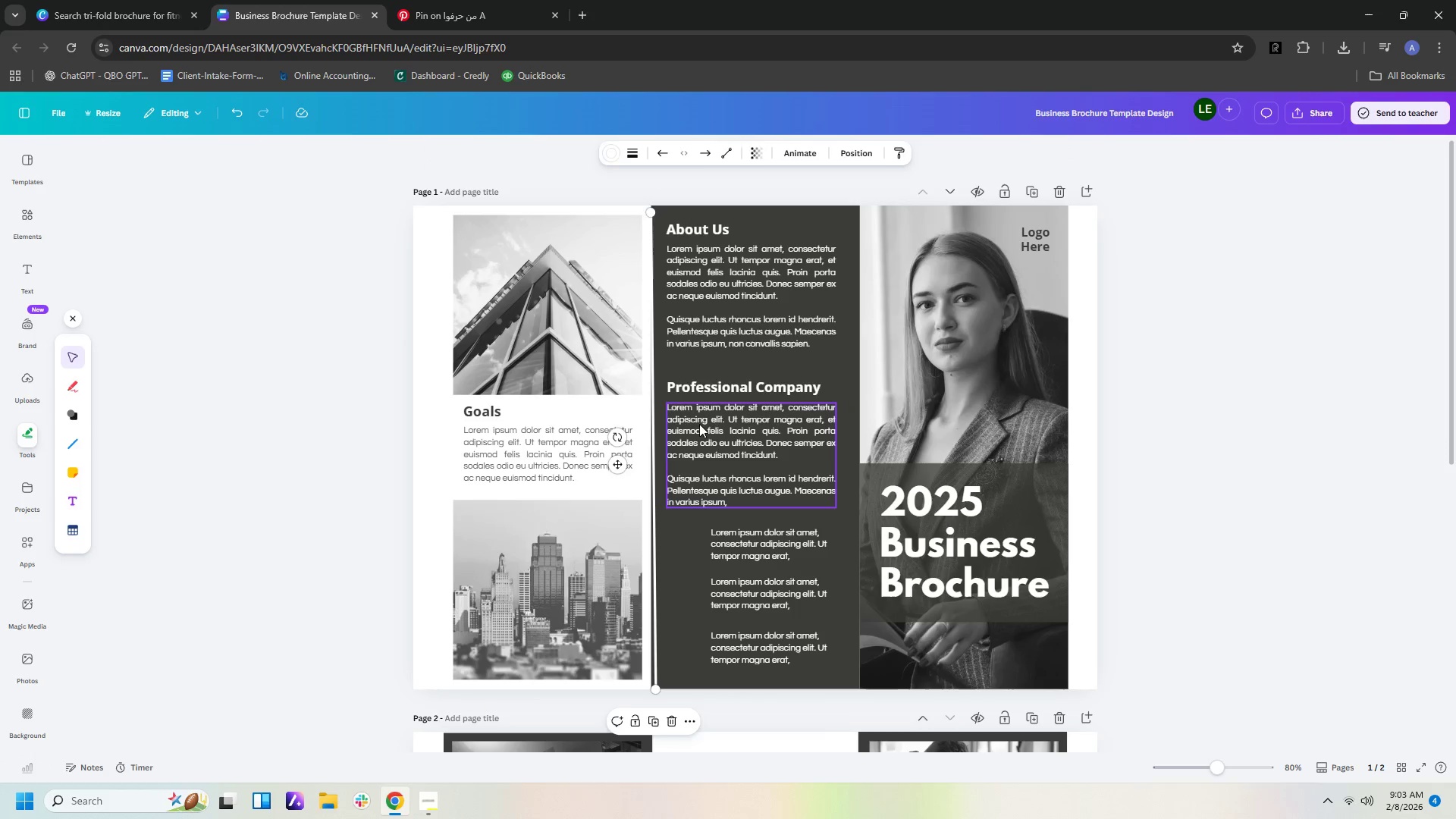 
left_click([701, 424])
 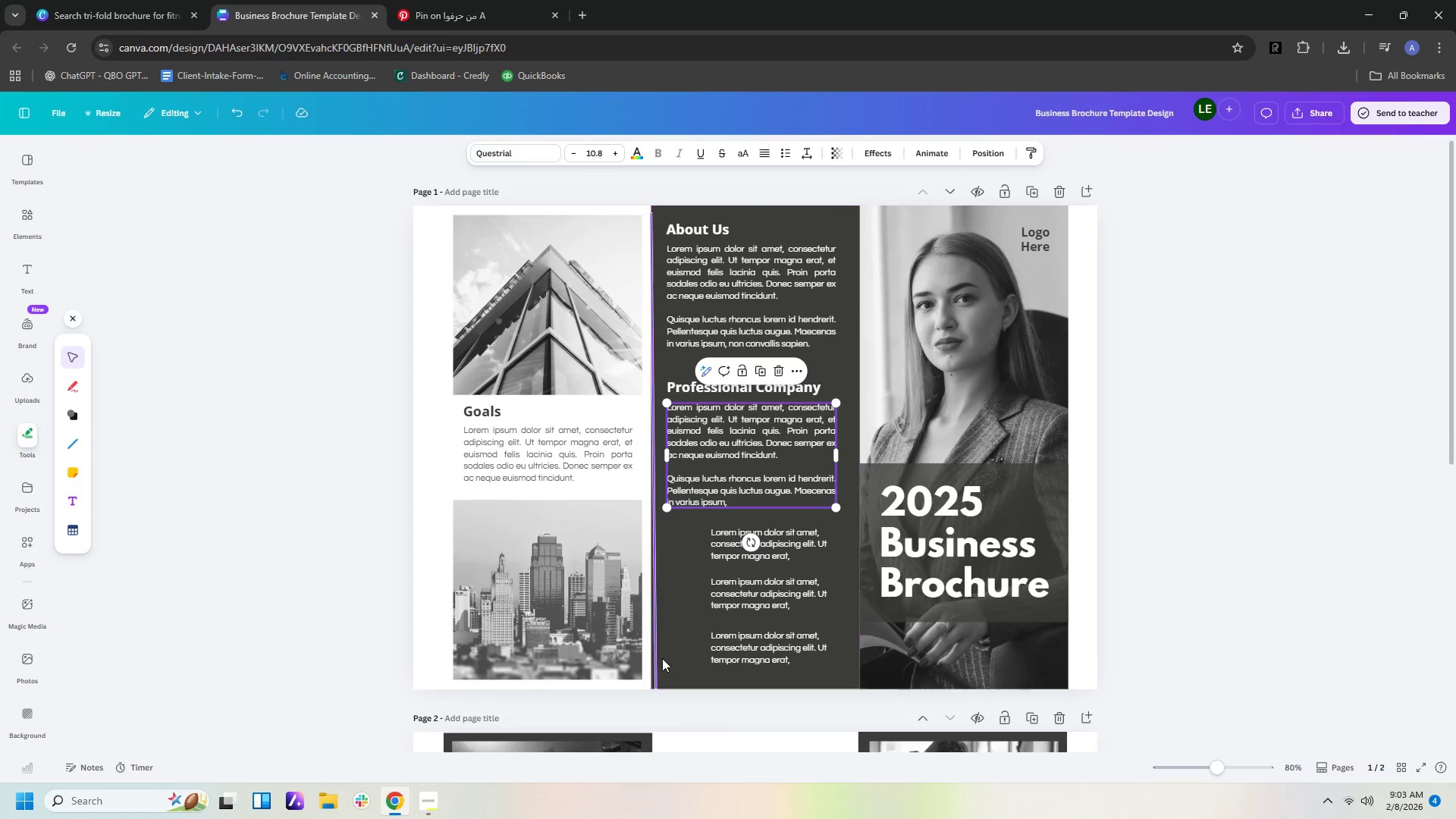 
left_click([655, 656])
 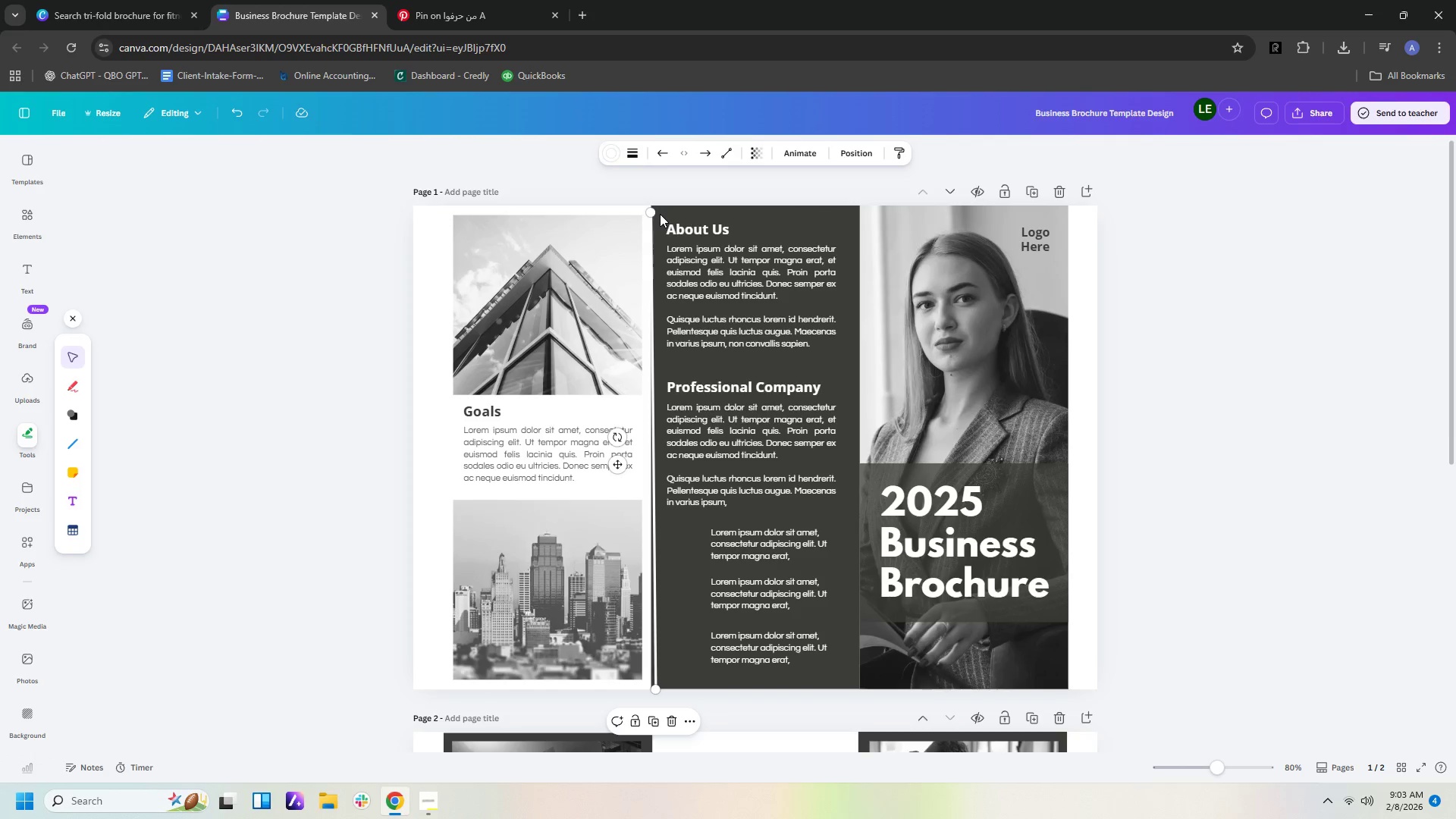 
left_click_drag(start_coordinate=[652, 213], to_coordinate=[662, 190])
 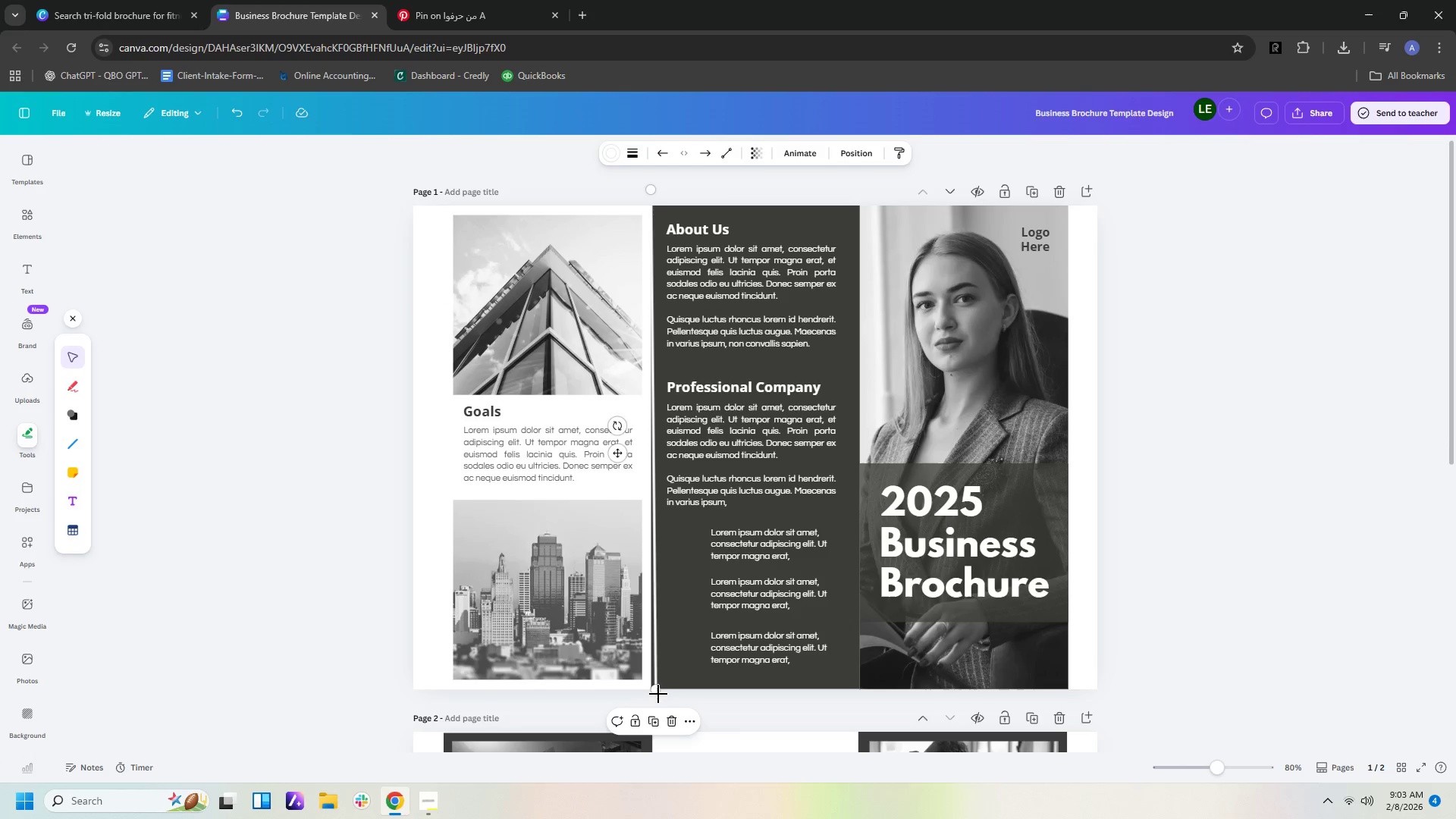 
left_click_drag(start_coordinate=[658, 691], to_coordinate=[651, 689])
 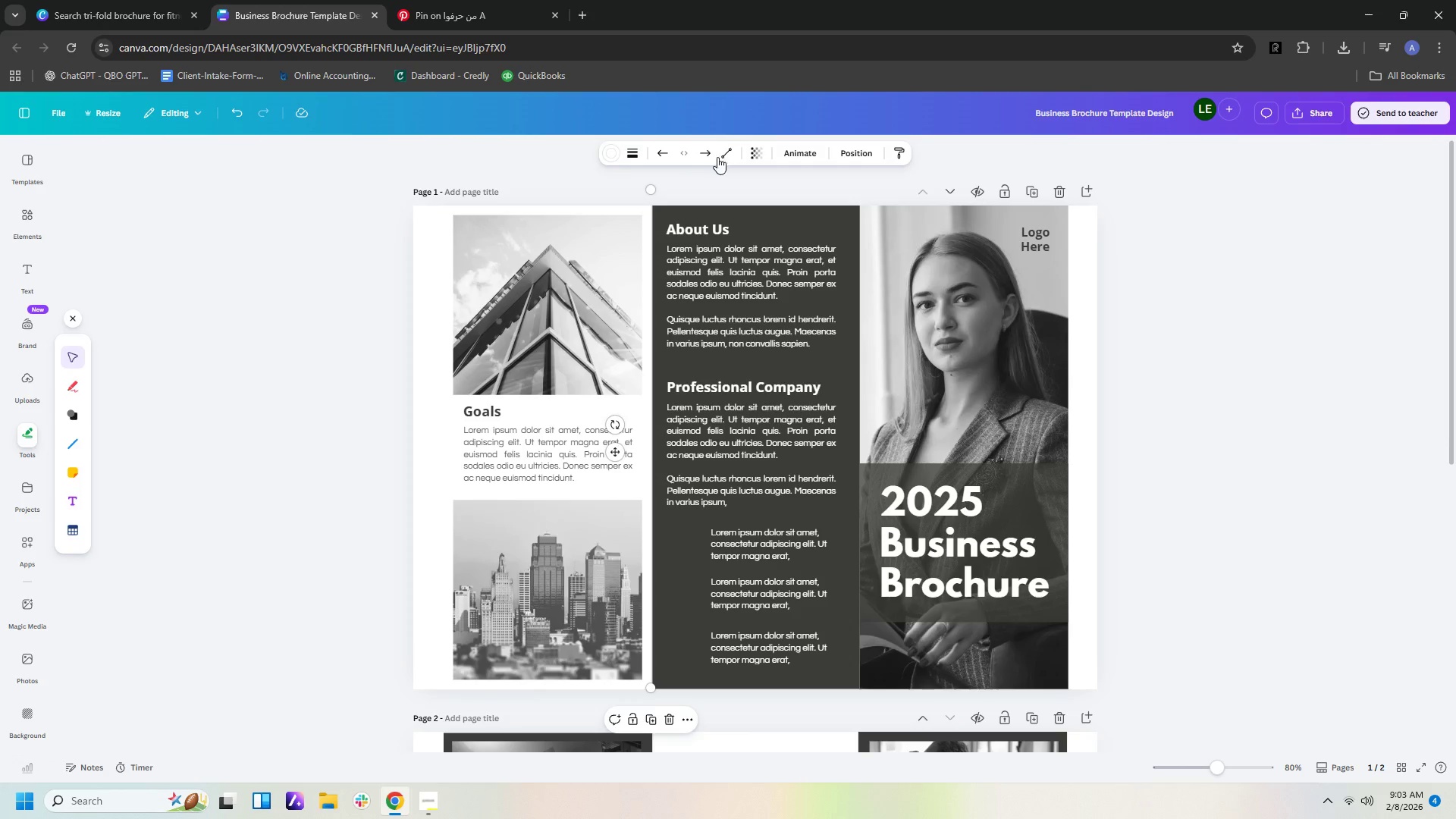 
left_click([605, 149])
 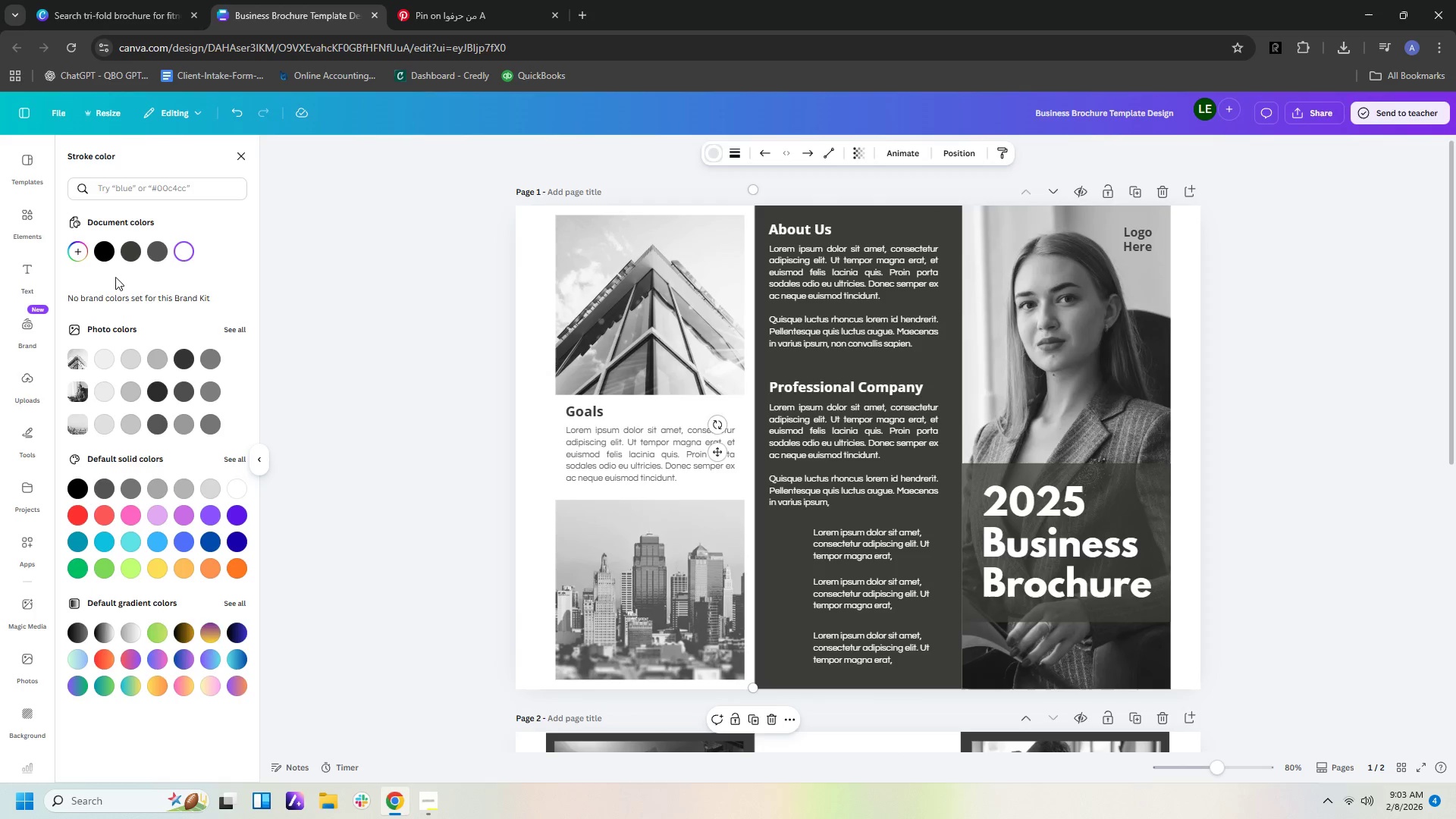 
left_click([96, 253])
 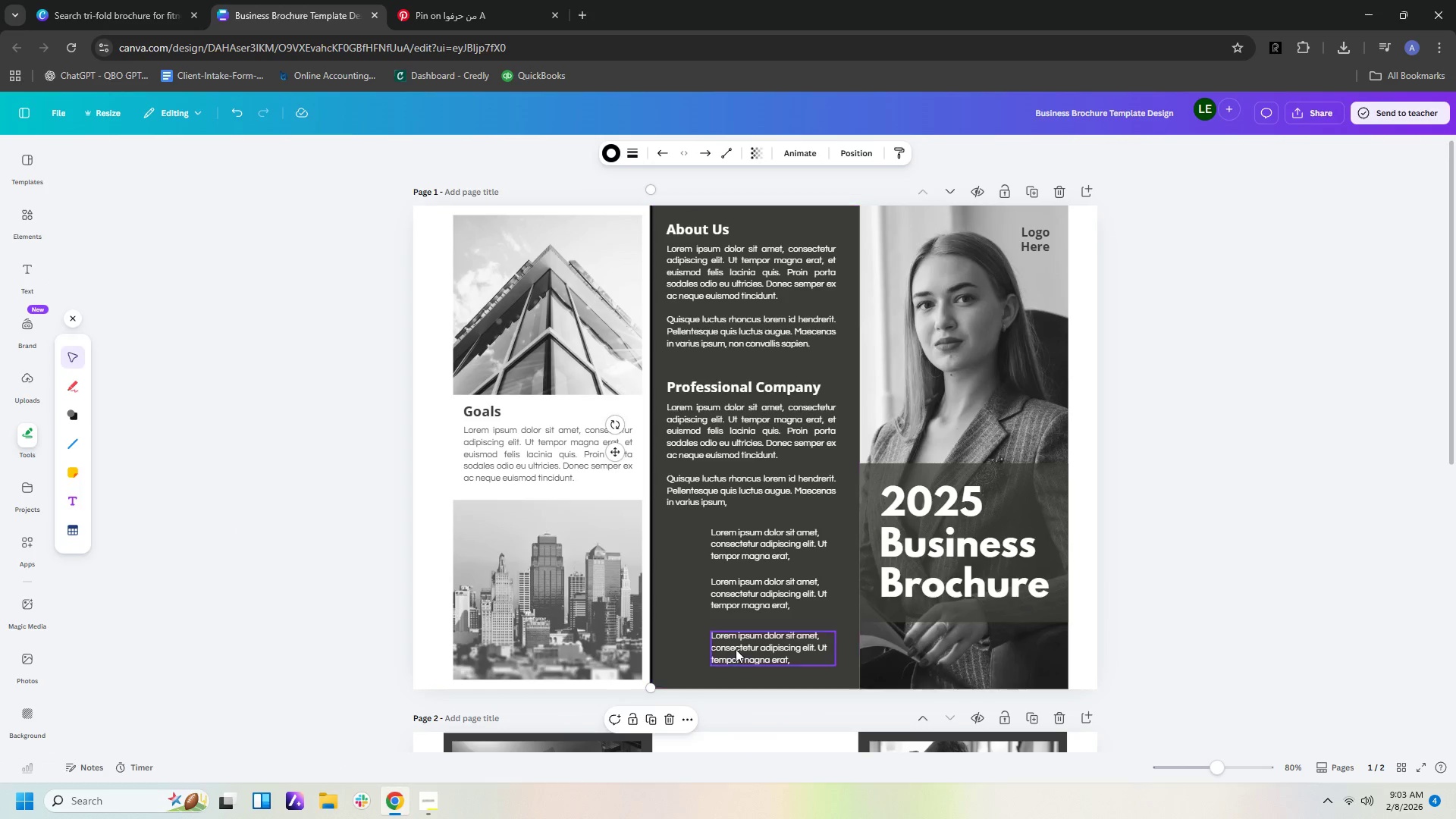 
left_click([652, 578])
 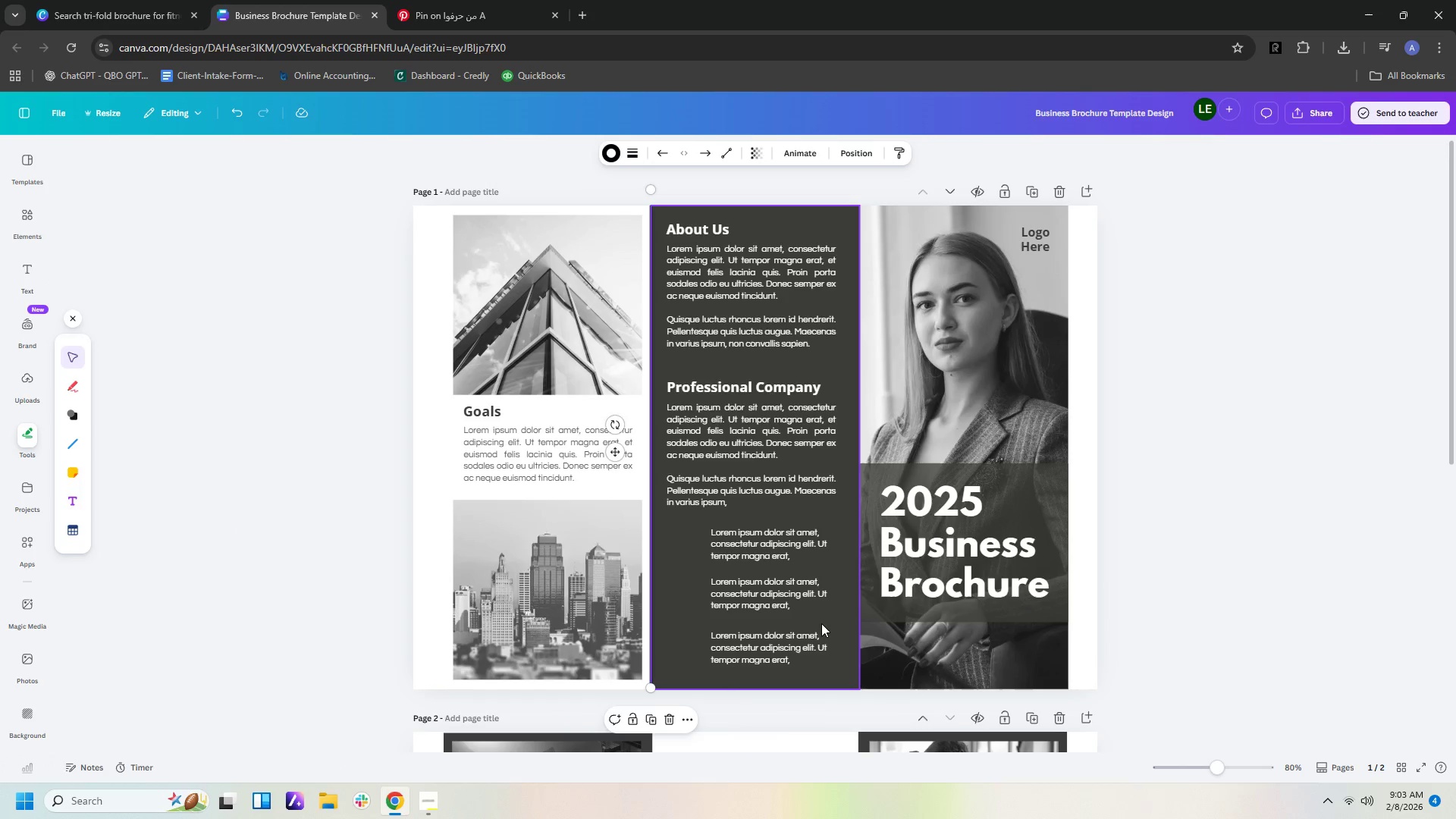 
key(ArrowDown)
 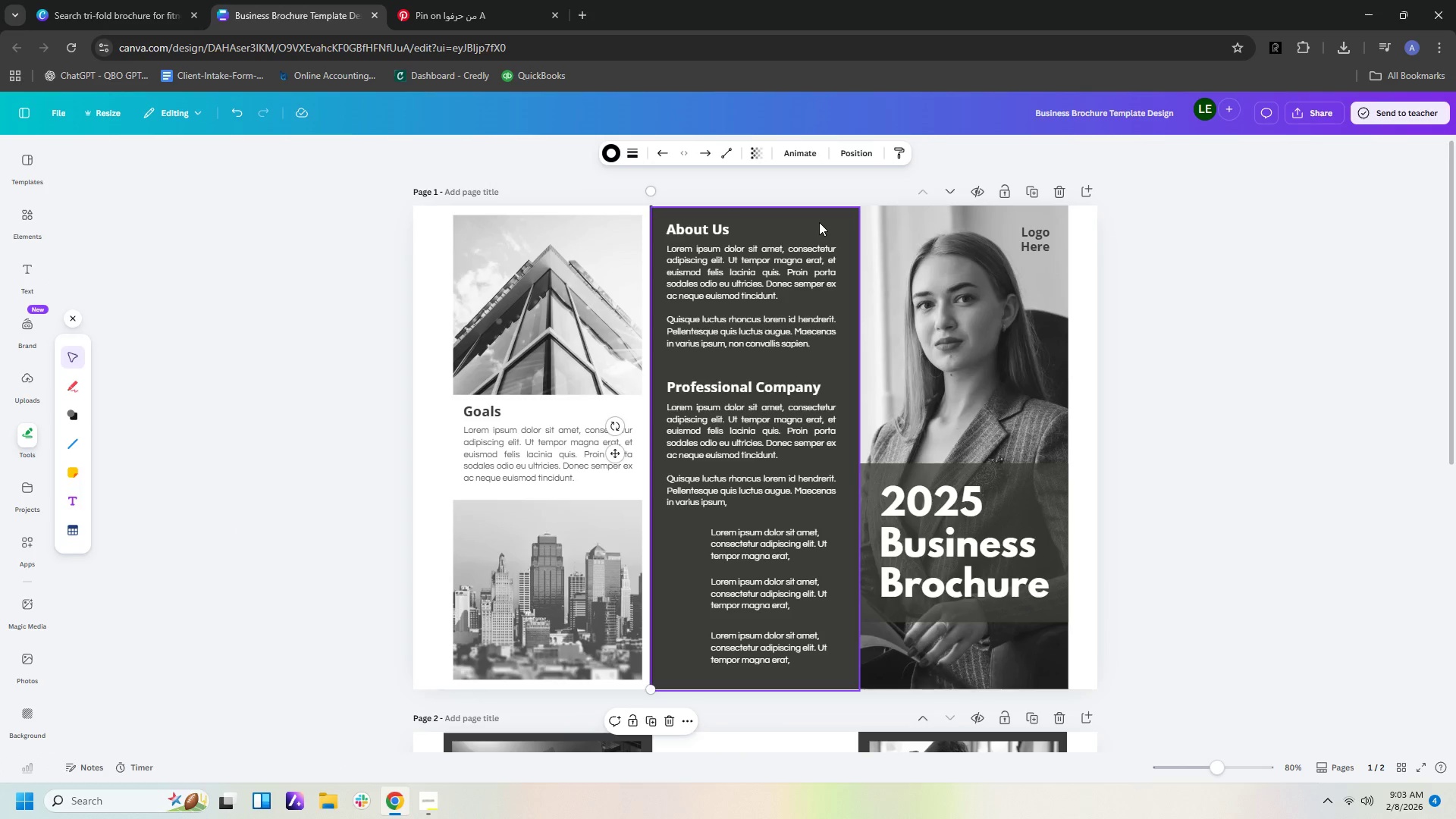 
left_click([817, 222])
 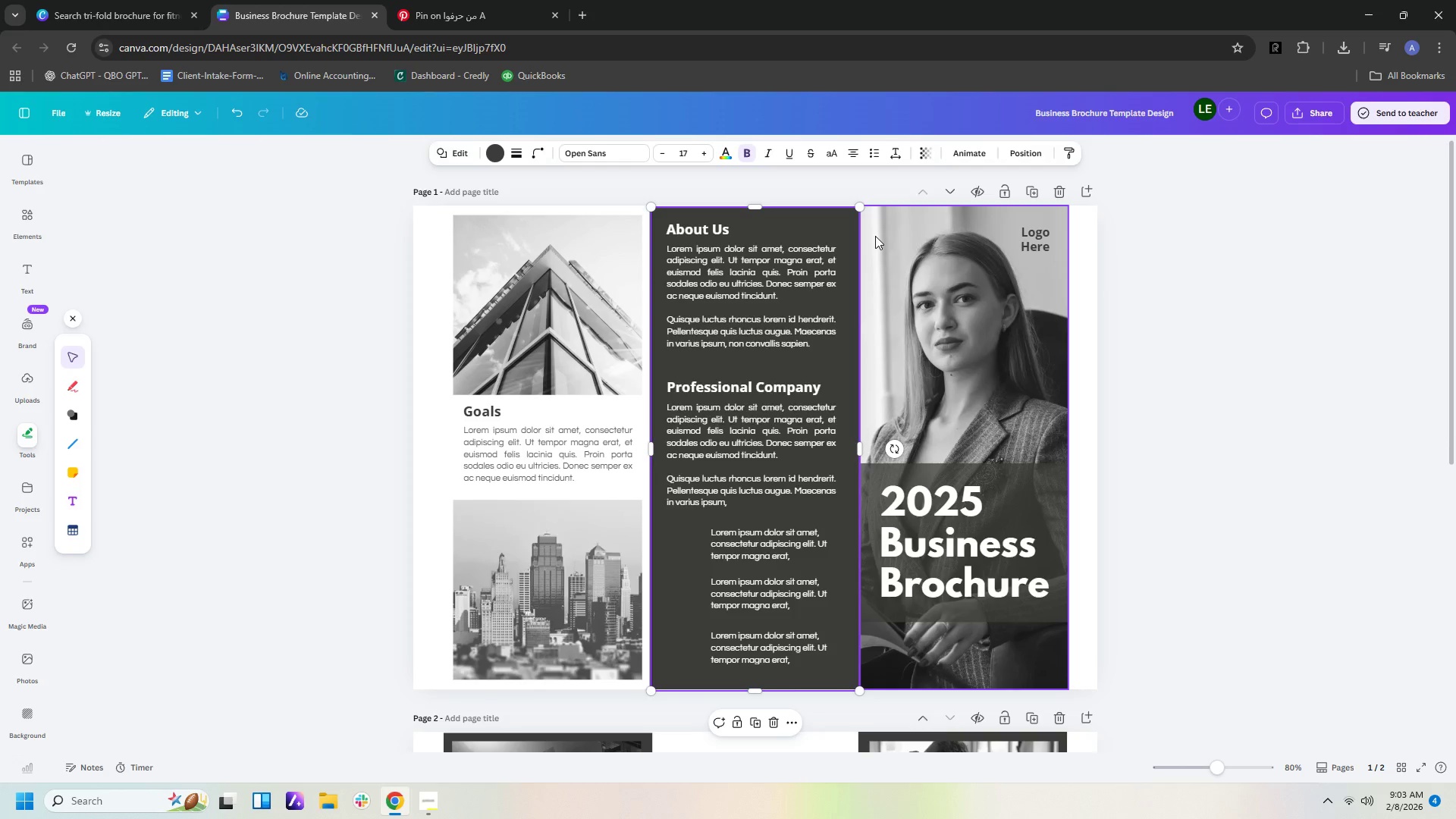 
key(Delete)
 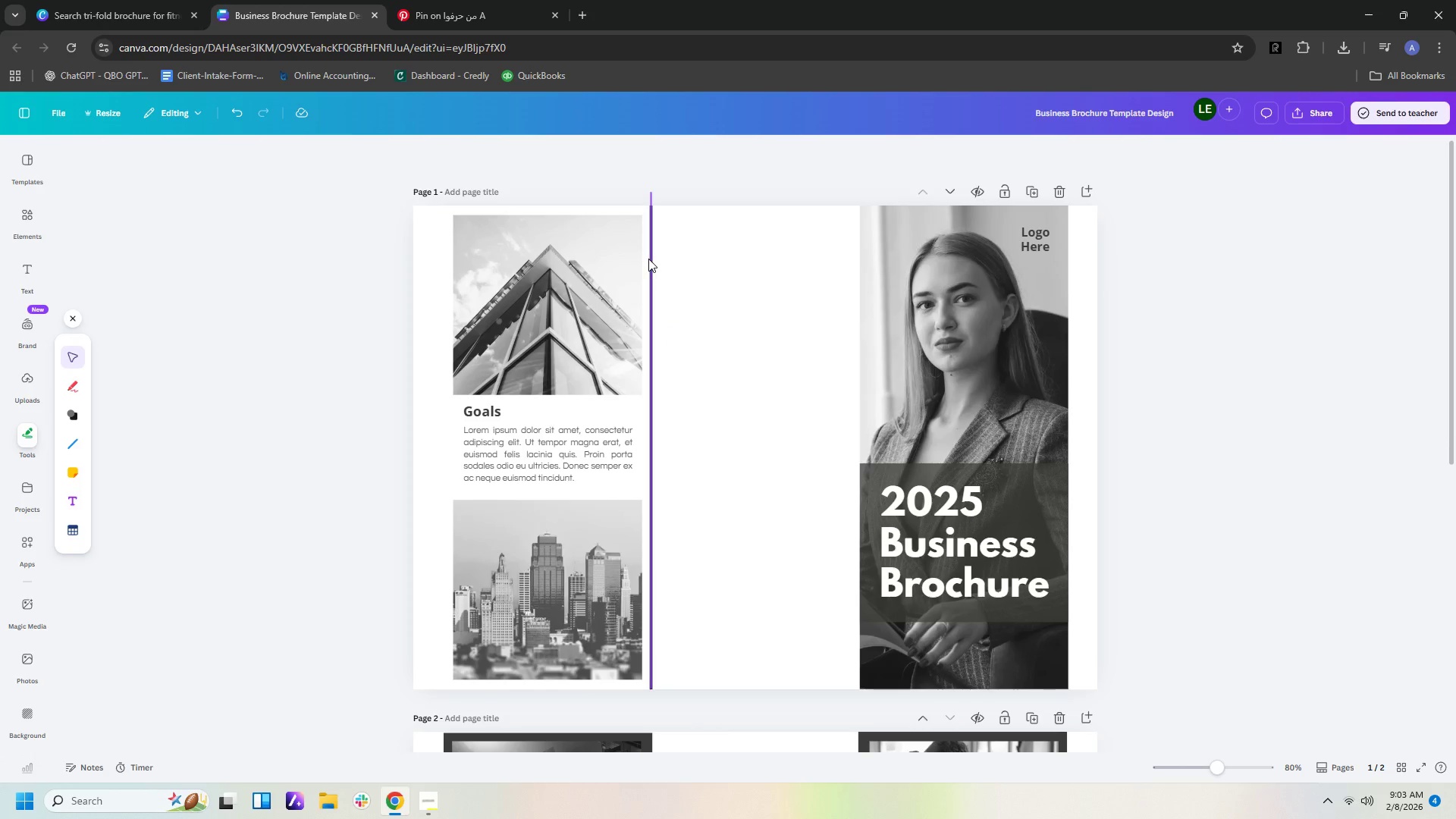 
left_click([648, 259])
 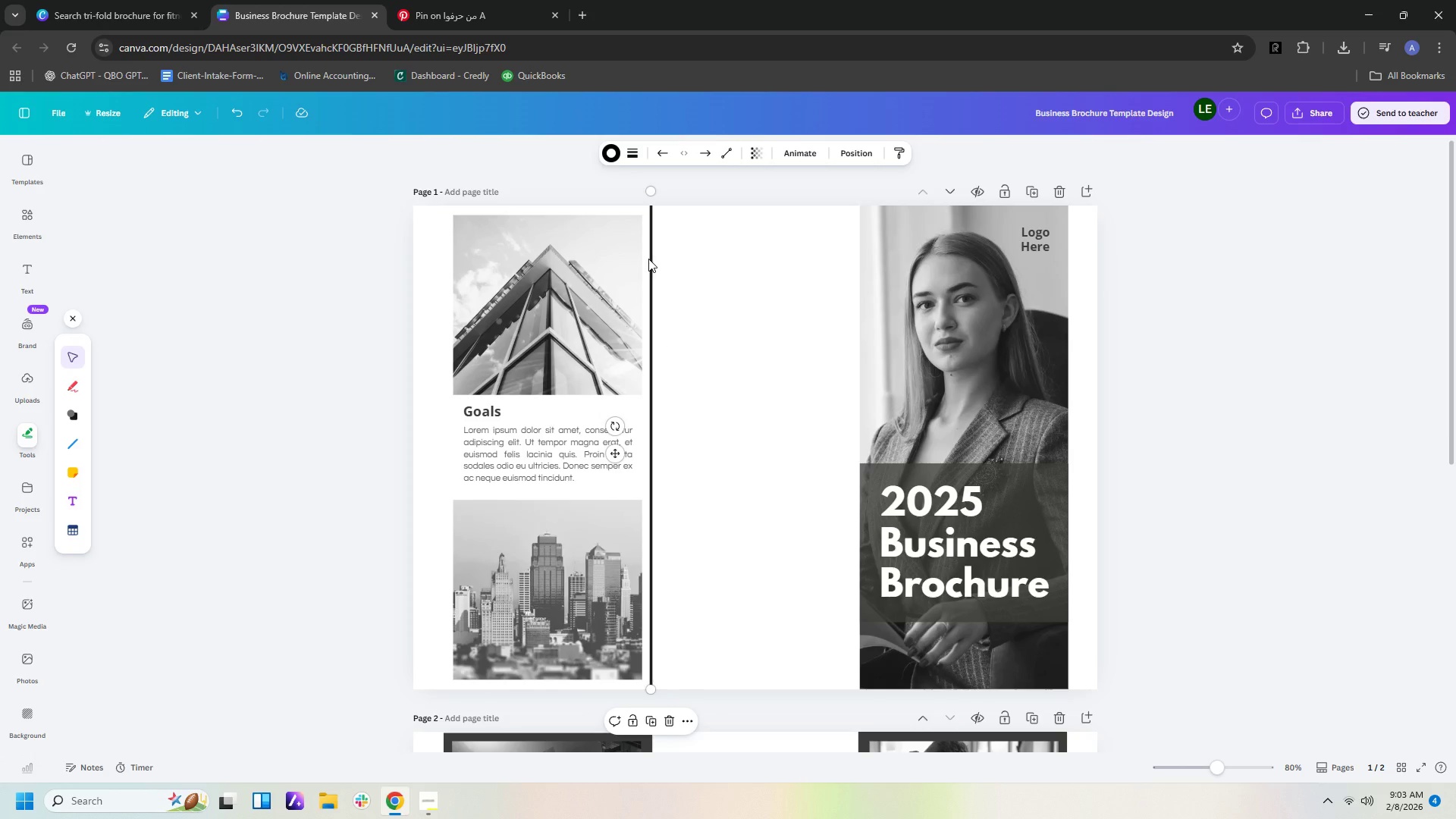 
key(Control+C)
 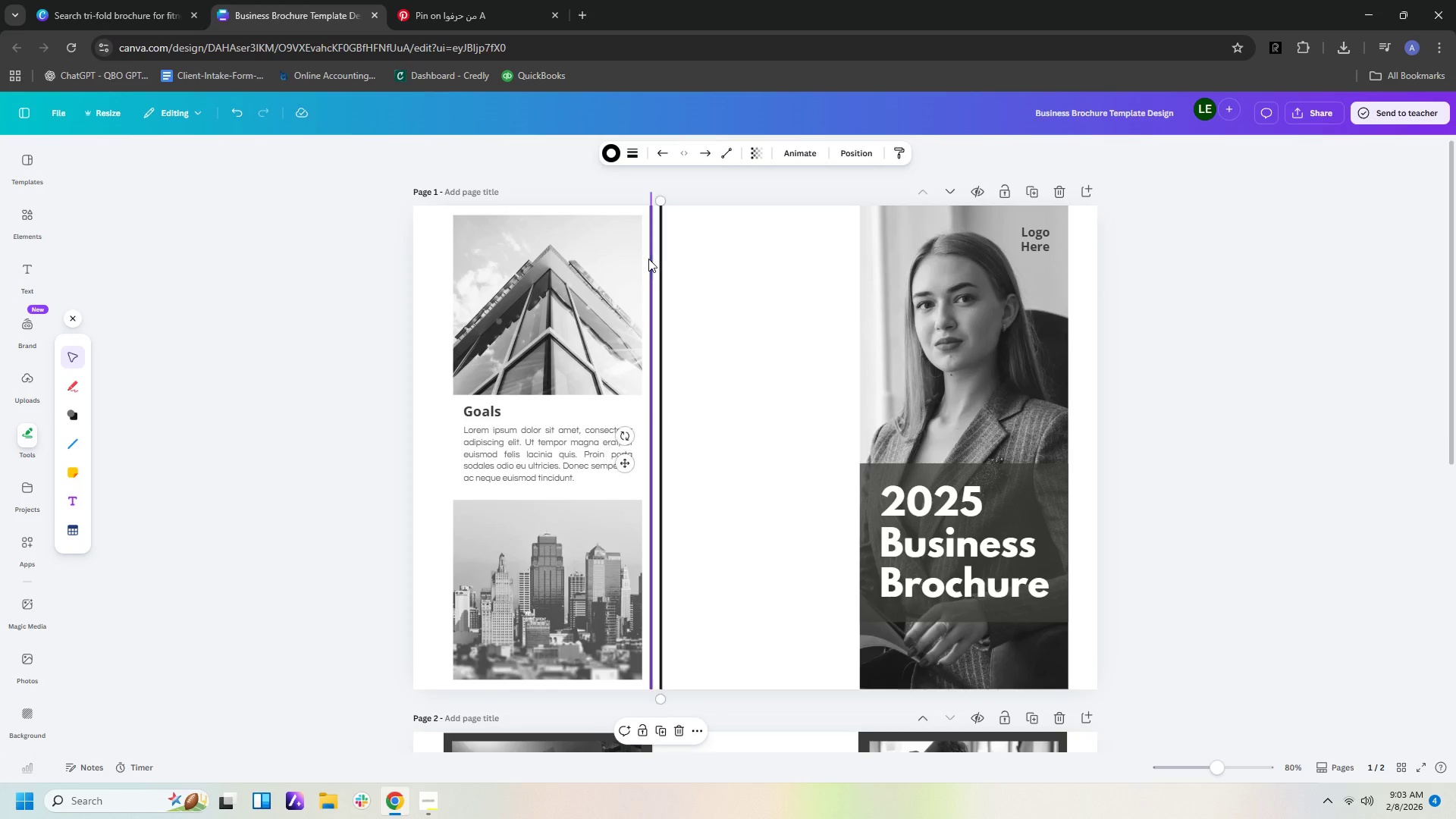 
key(Control+V)
 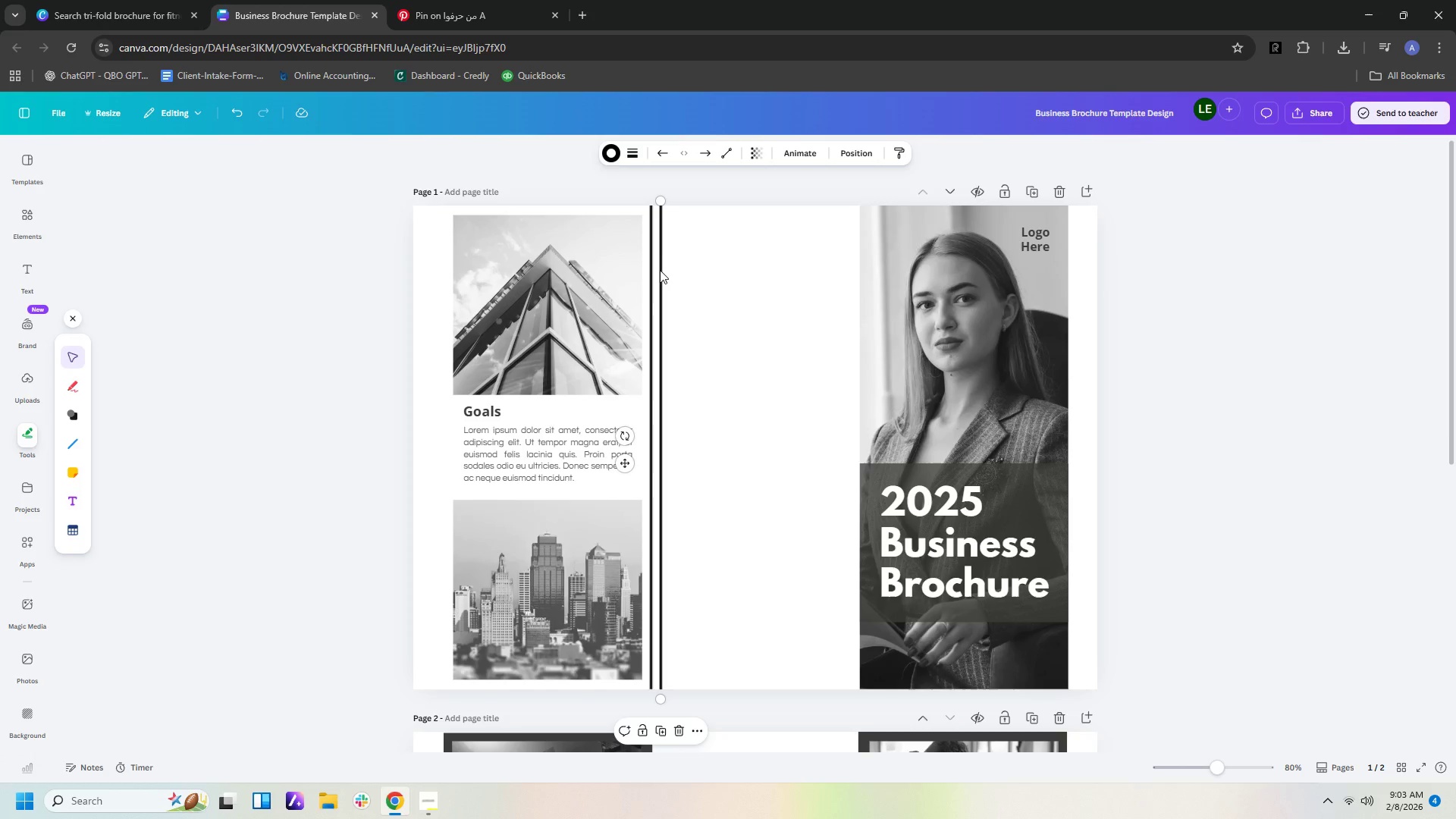 
left_click_drag(start_coordinate=[660, 270], to_coordinate=[858, 274])
 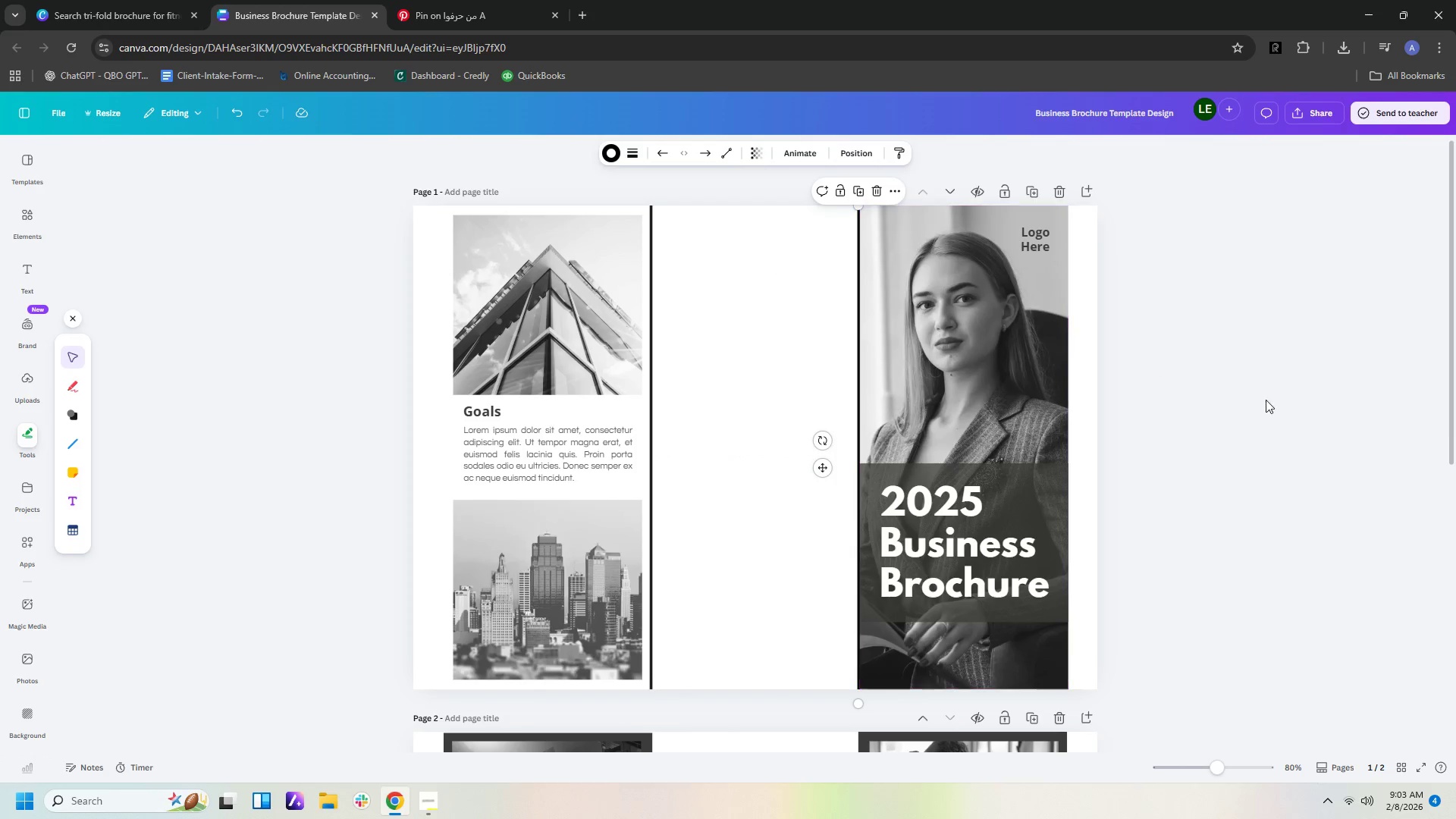 
left_click([1288, 406])
 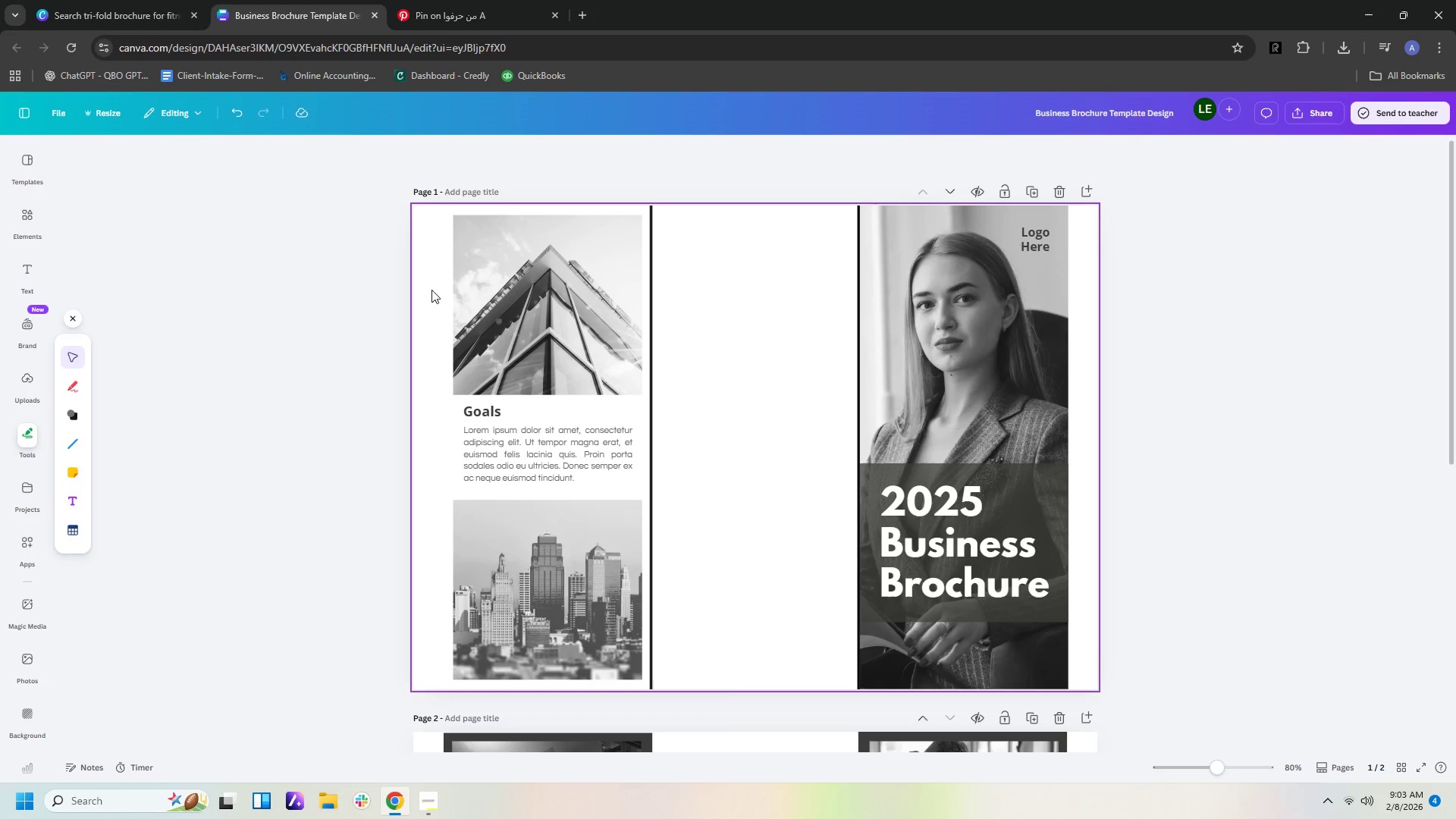 
left_click([428, 283])
 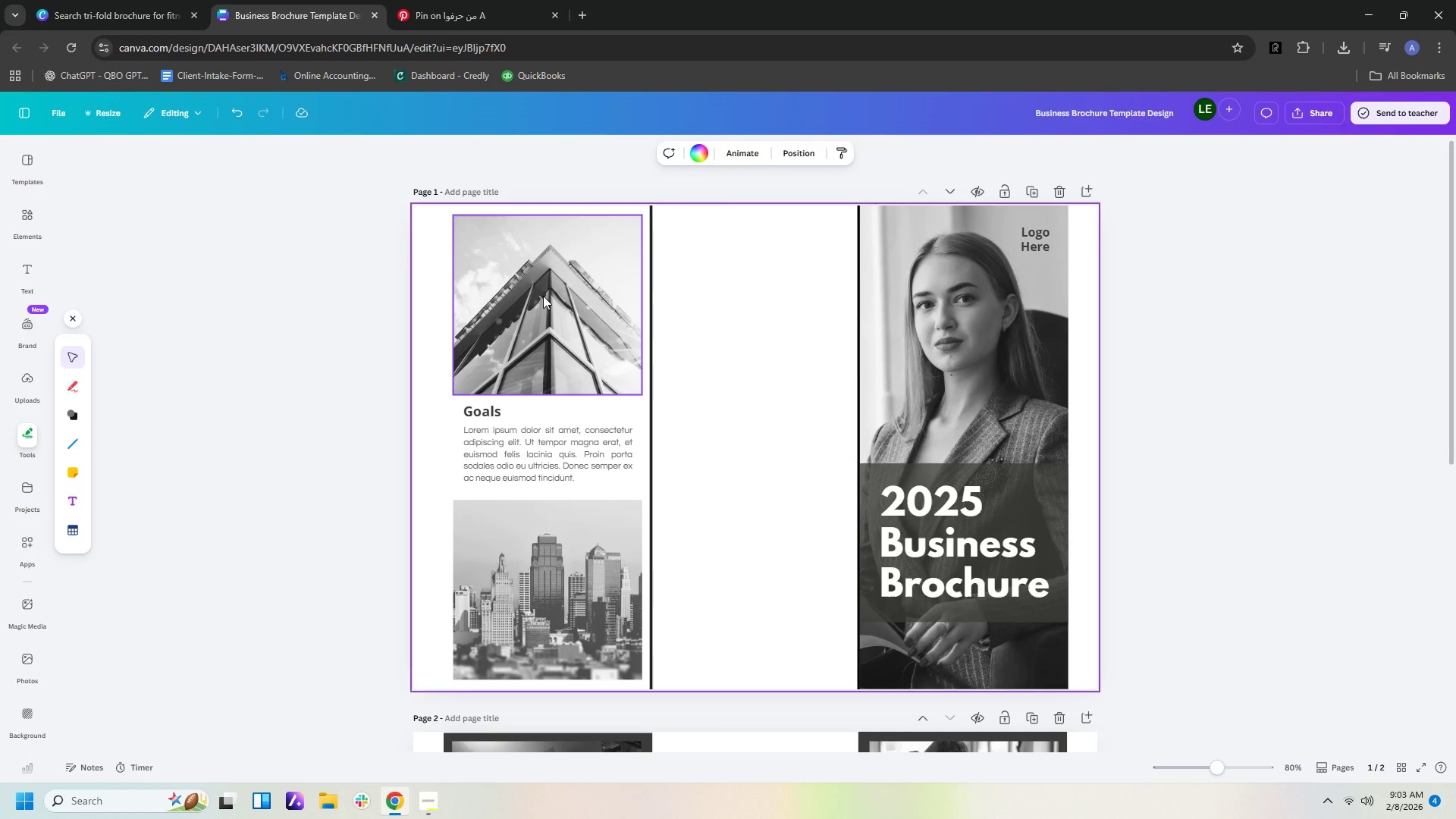 
left_click([543, 296])
 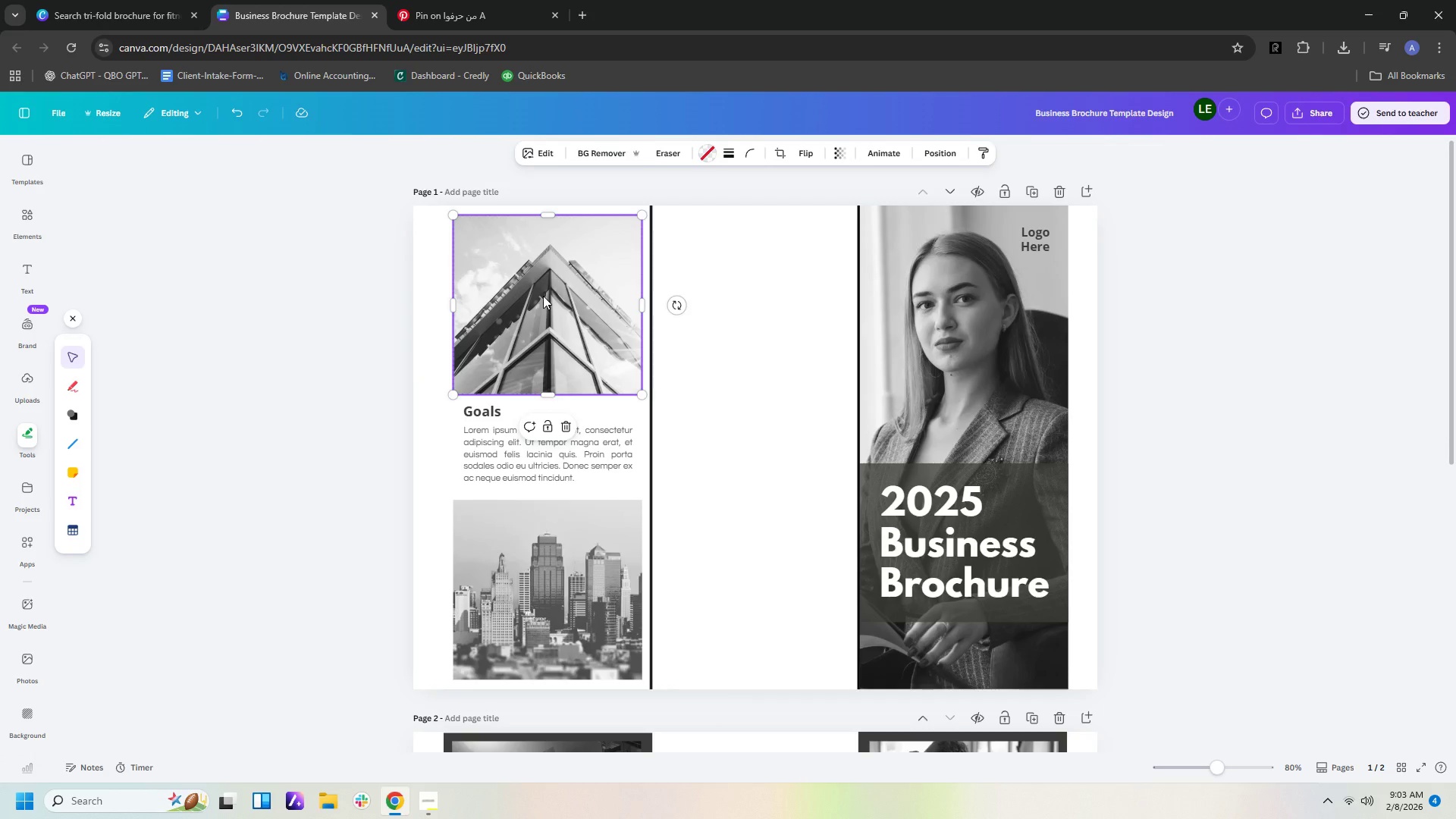 
key(Delete)
 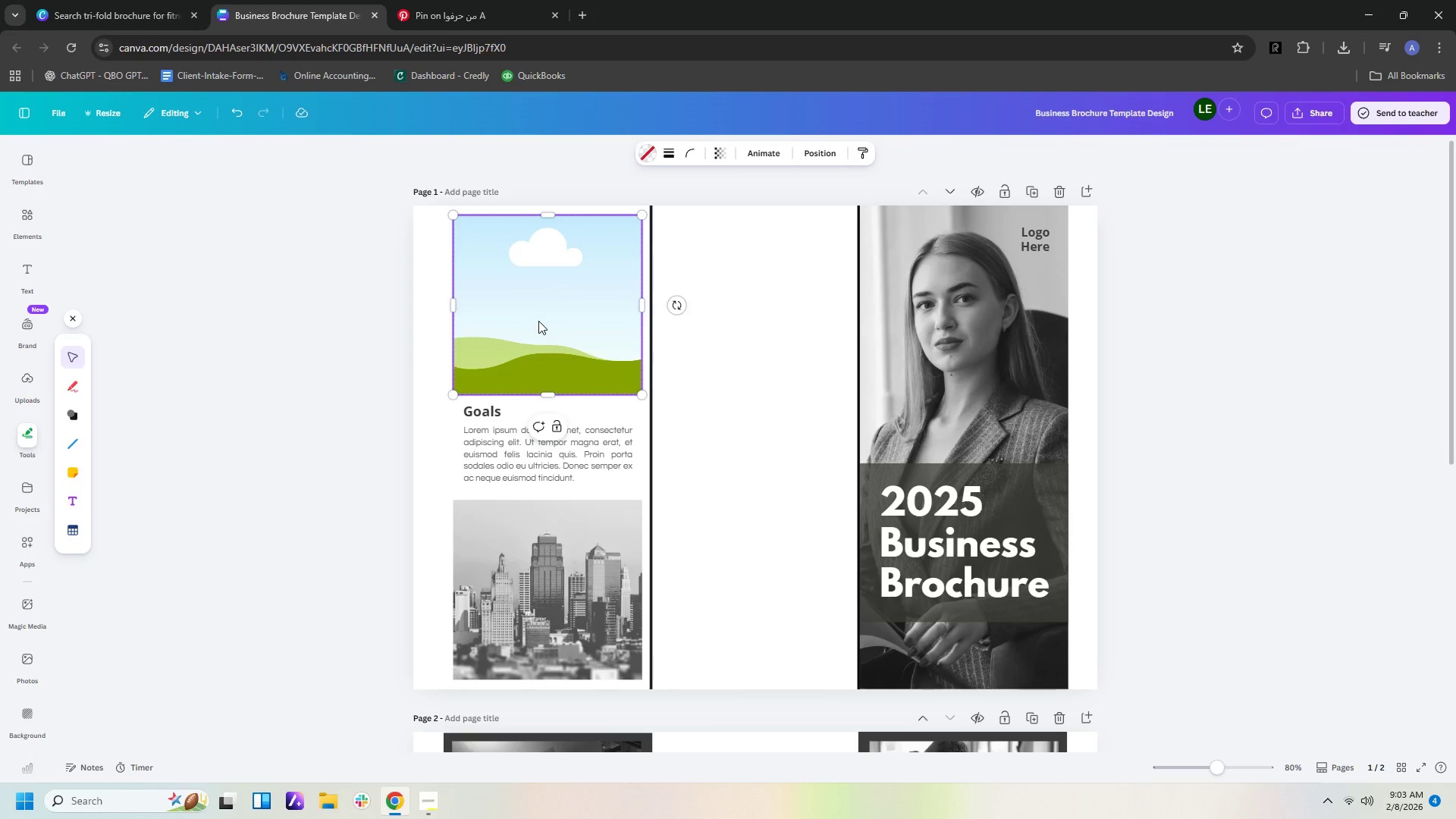 
left_click([538, 321])
 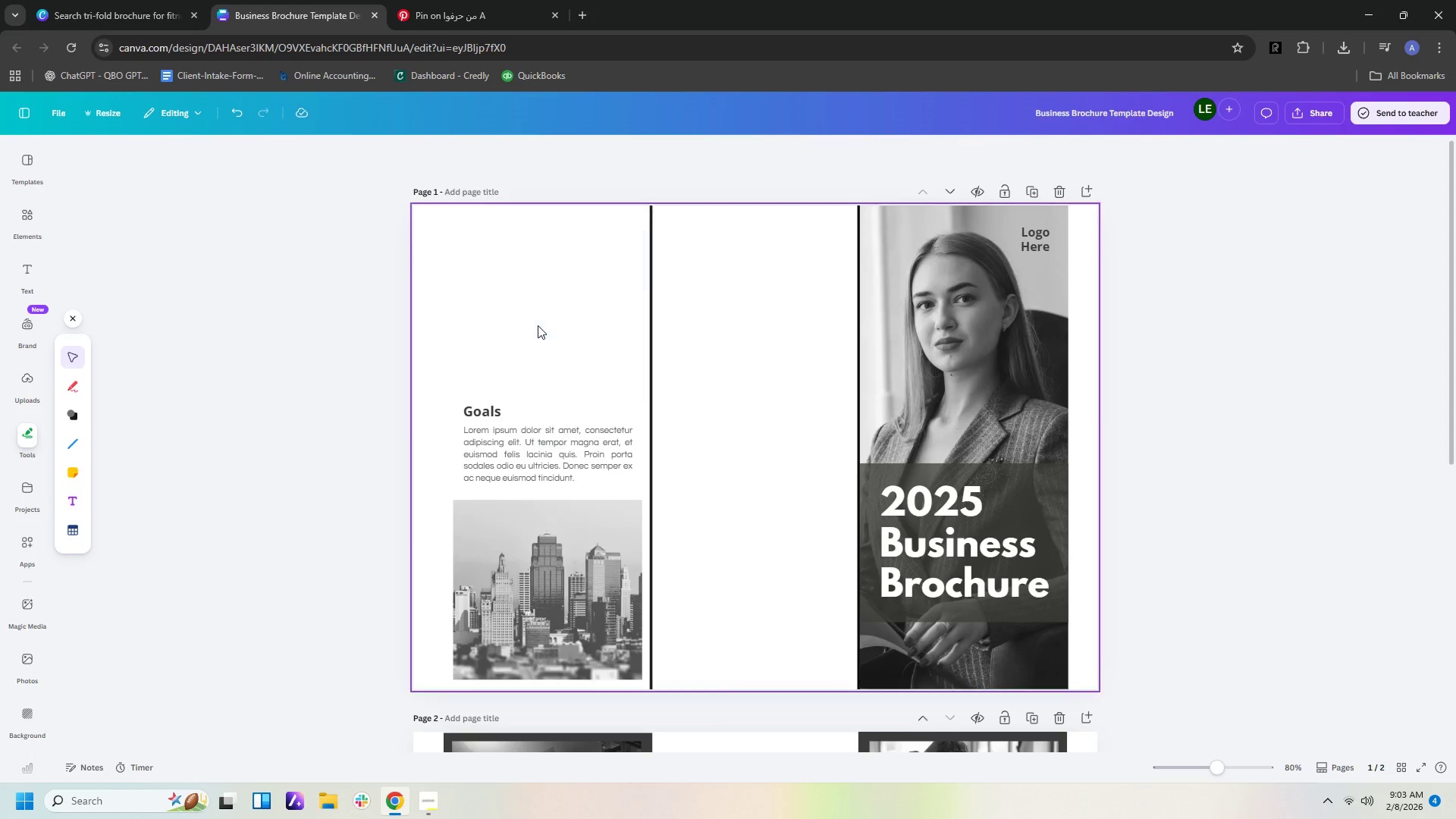 
key(Delete)
 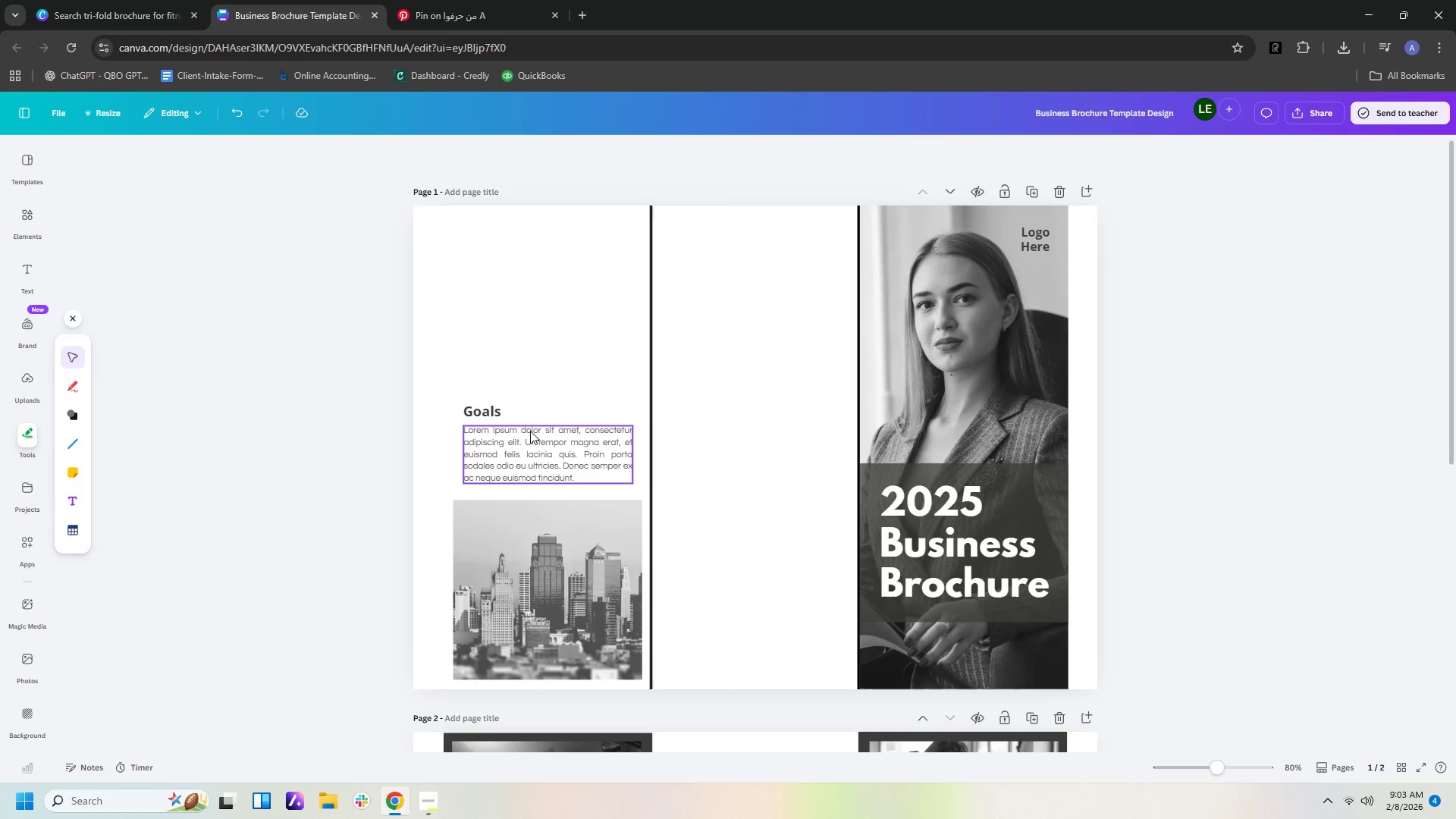 
left_click([530, 437])
 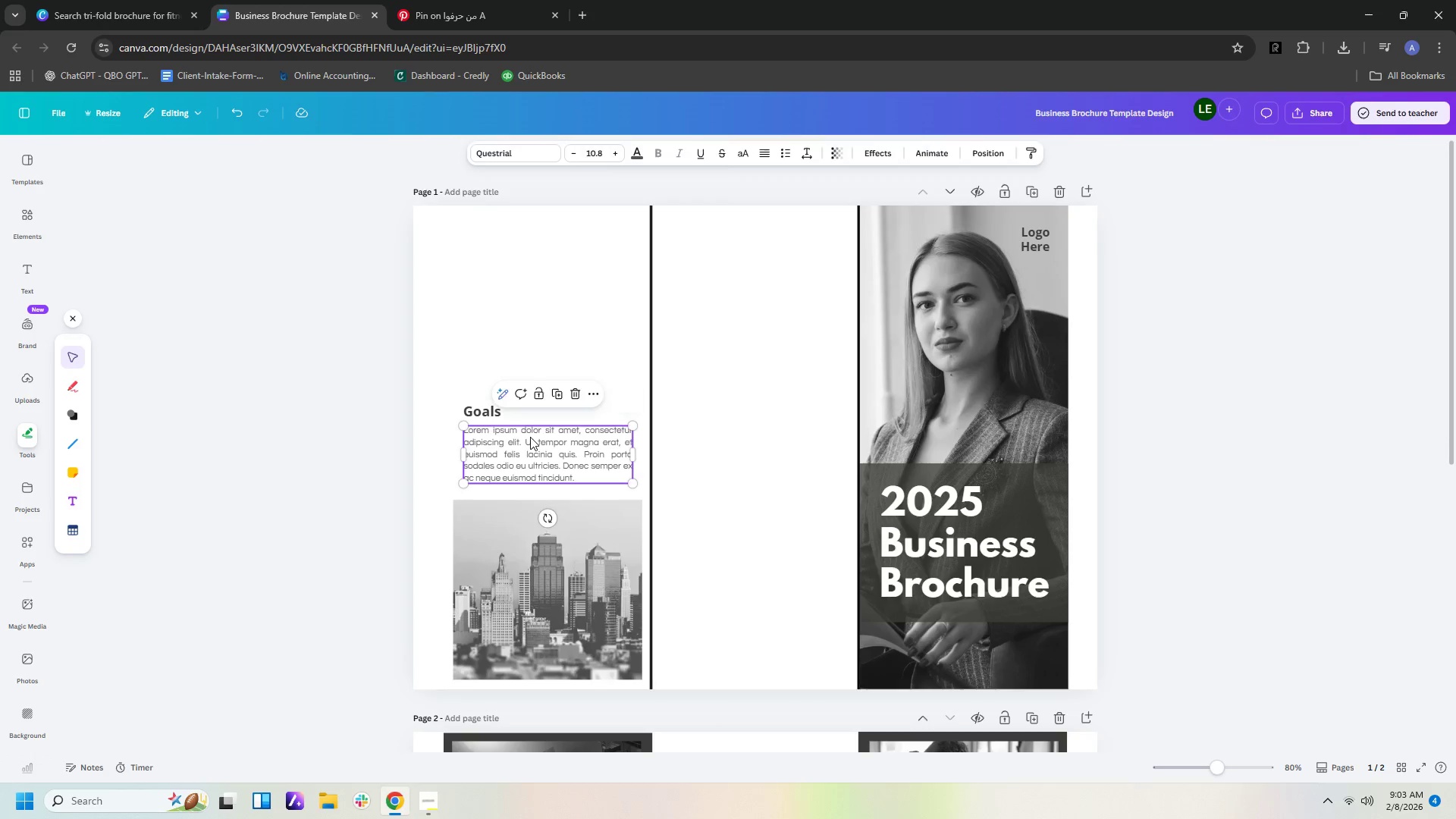 
key(Delete)
 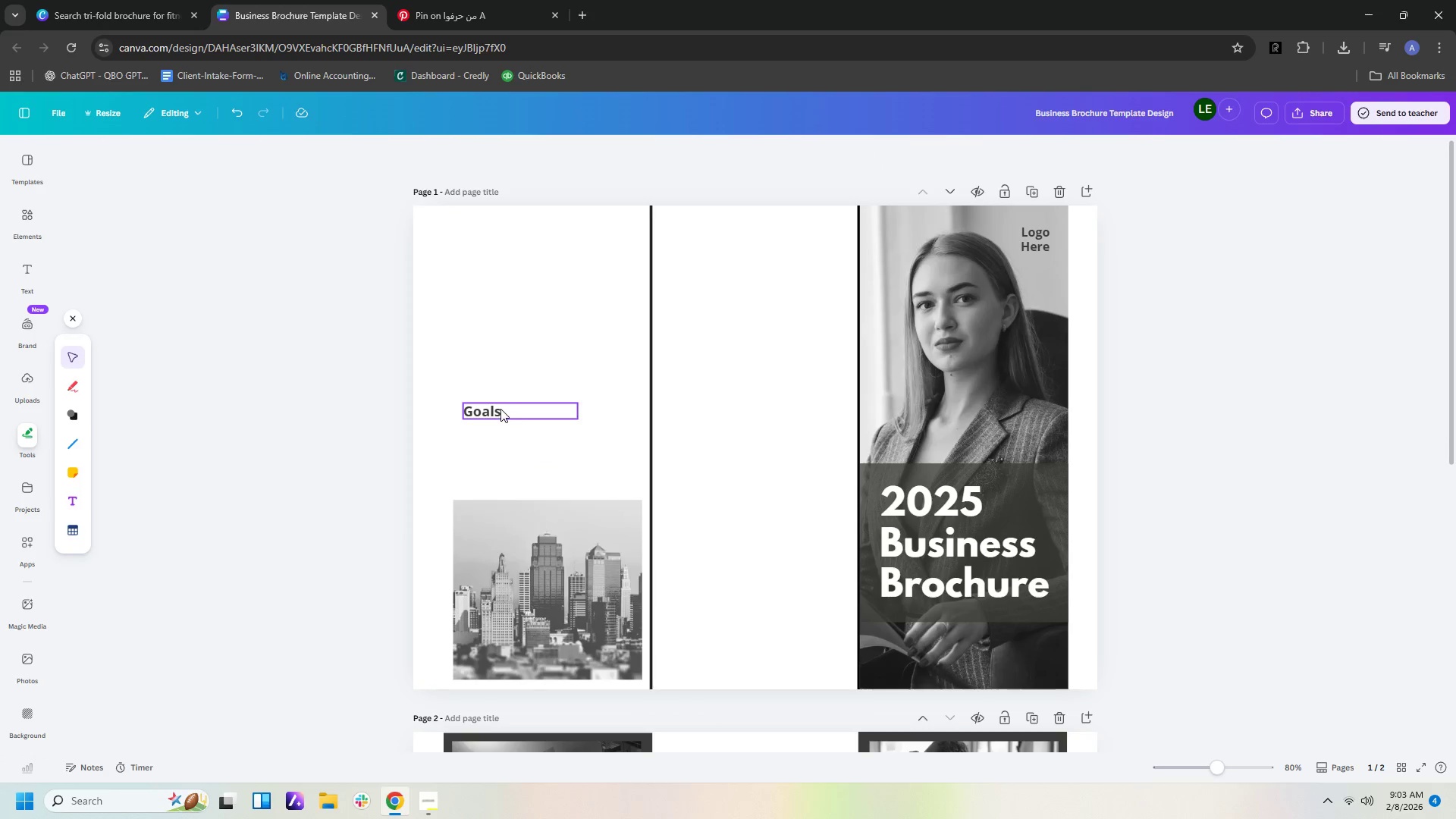 
left_click([498, 409])
 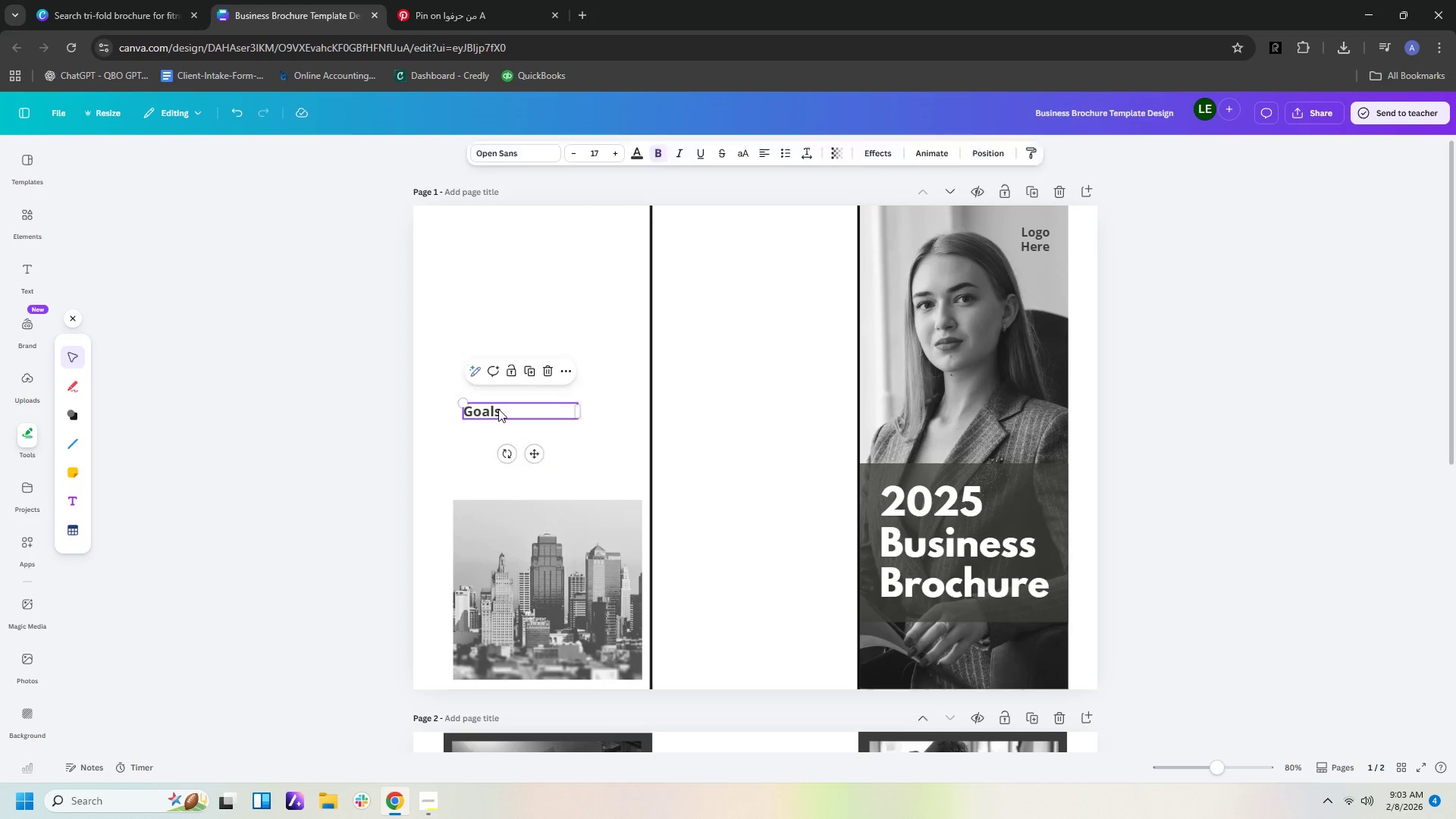 
key(Delete)
 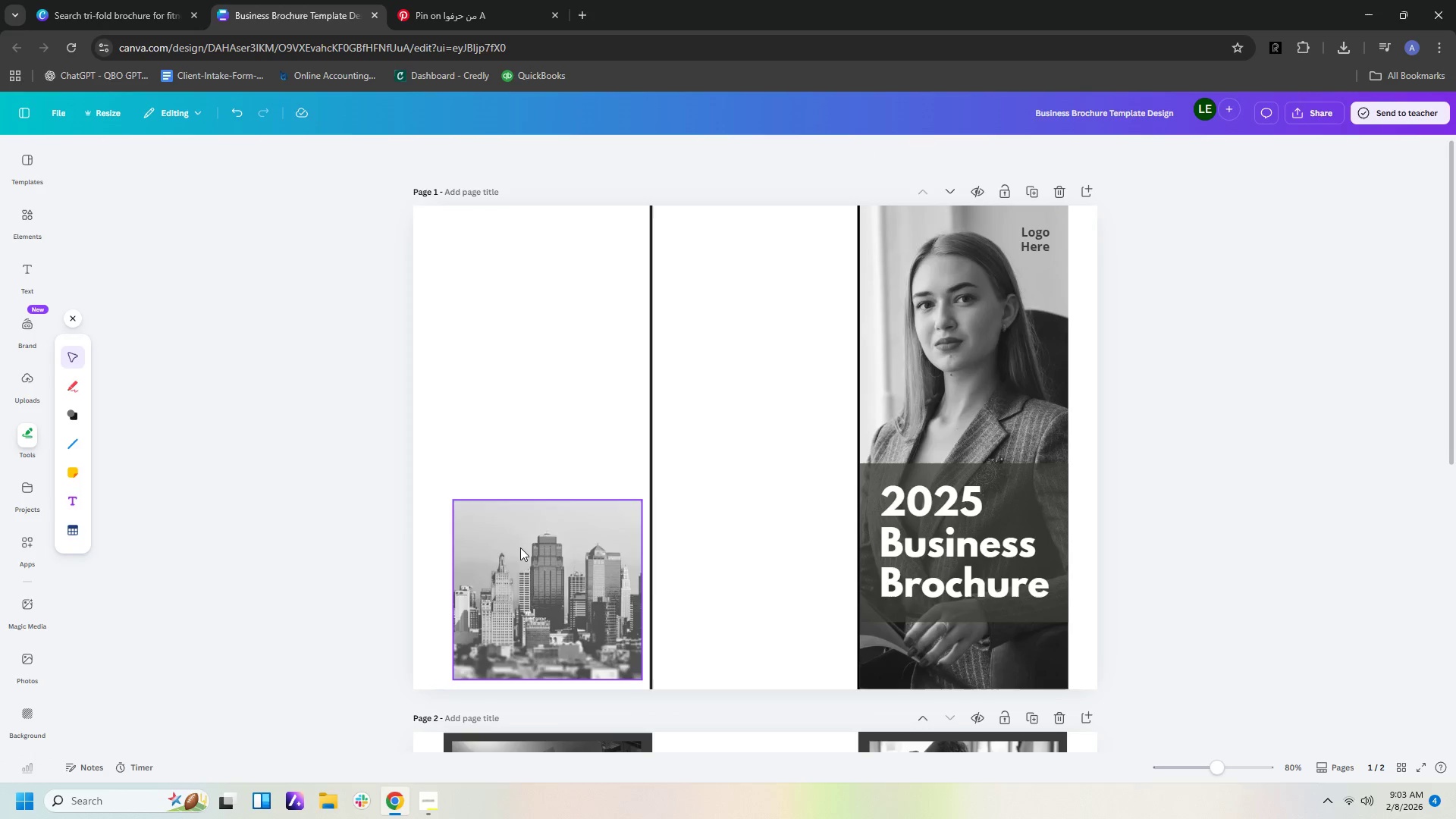 
left_click([521, 554])
 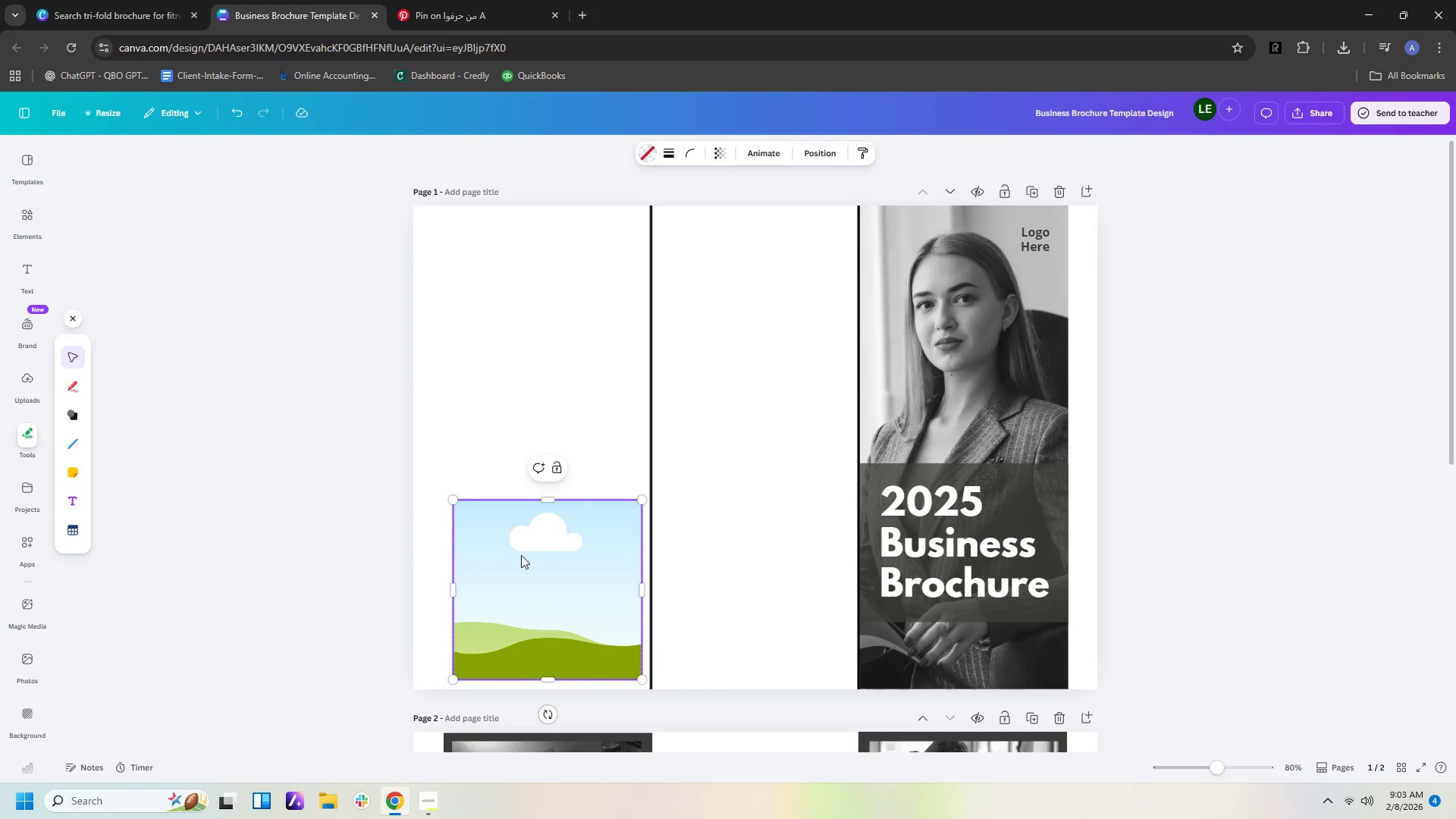 
key(Delete)
 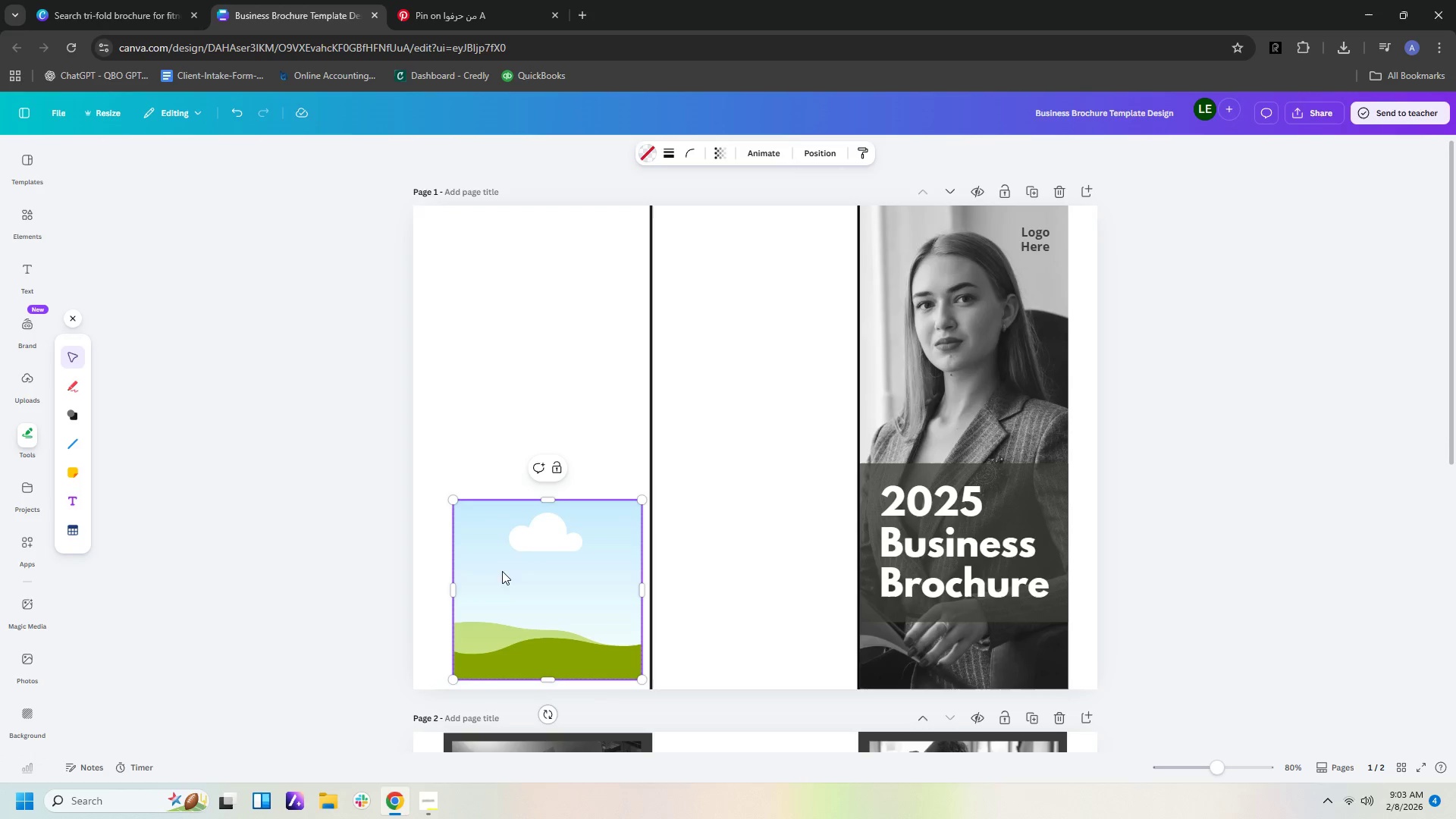 
left_click([500, 584])
 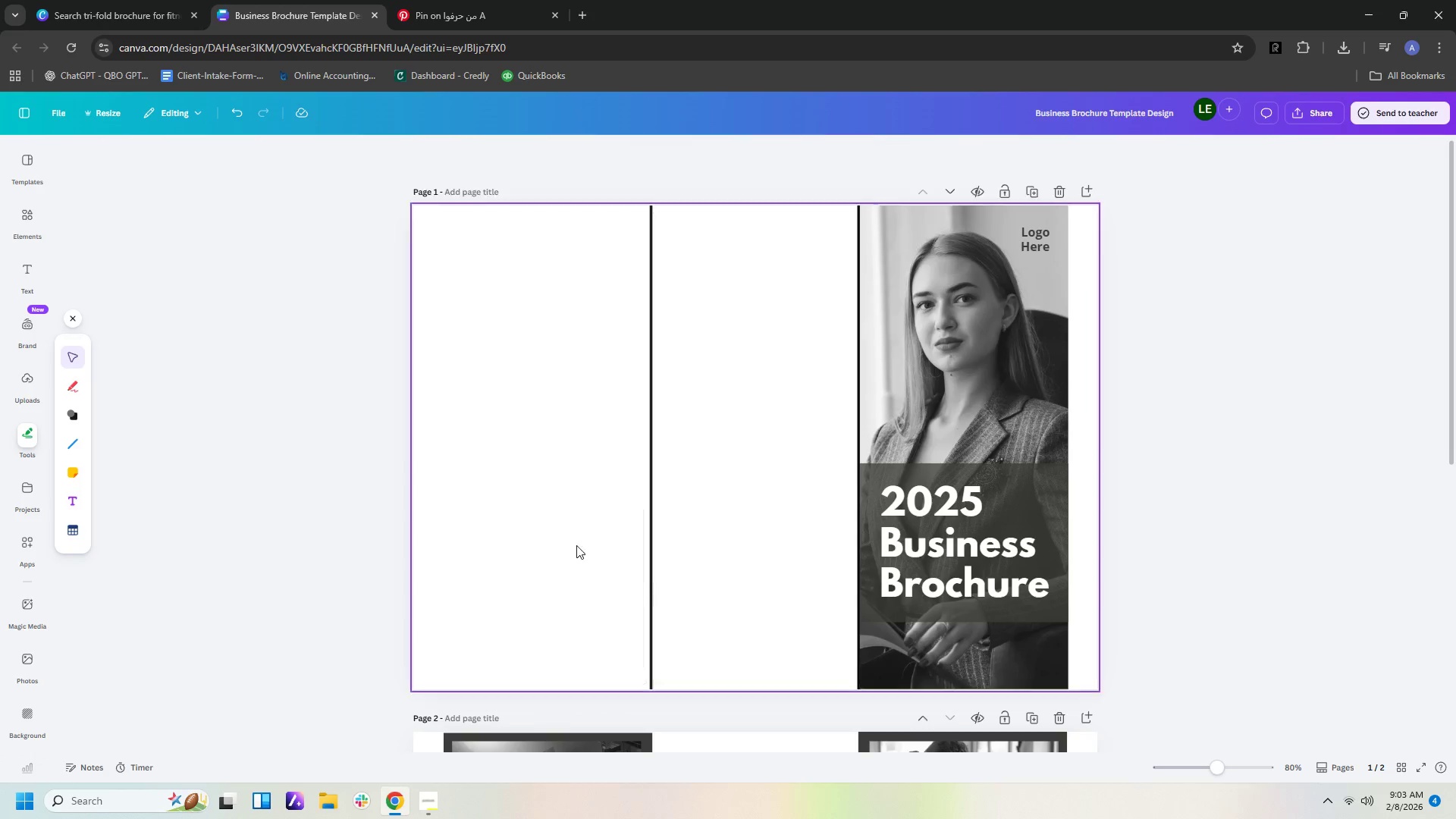 
key(Delete)
 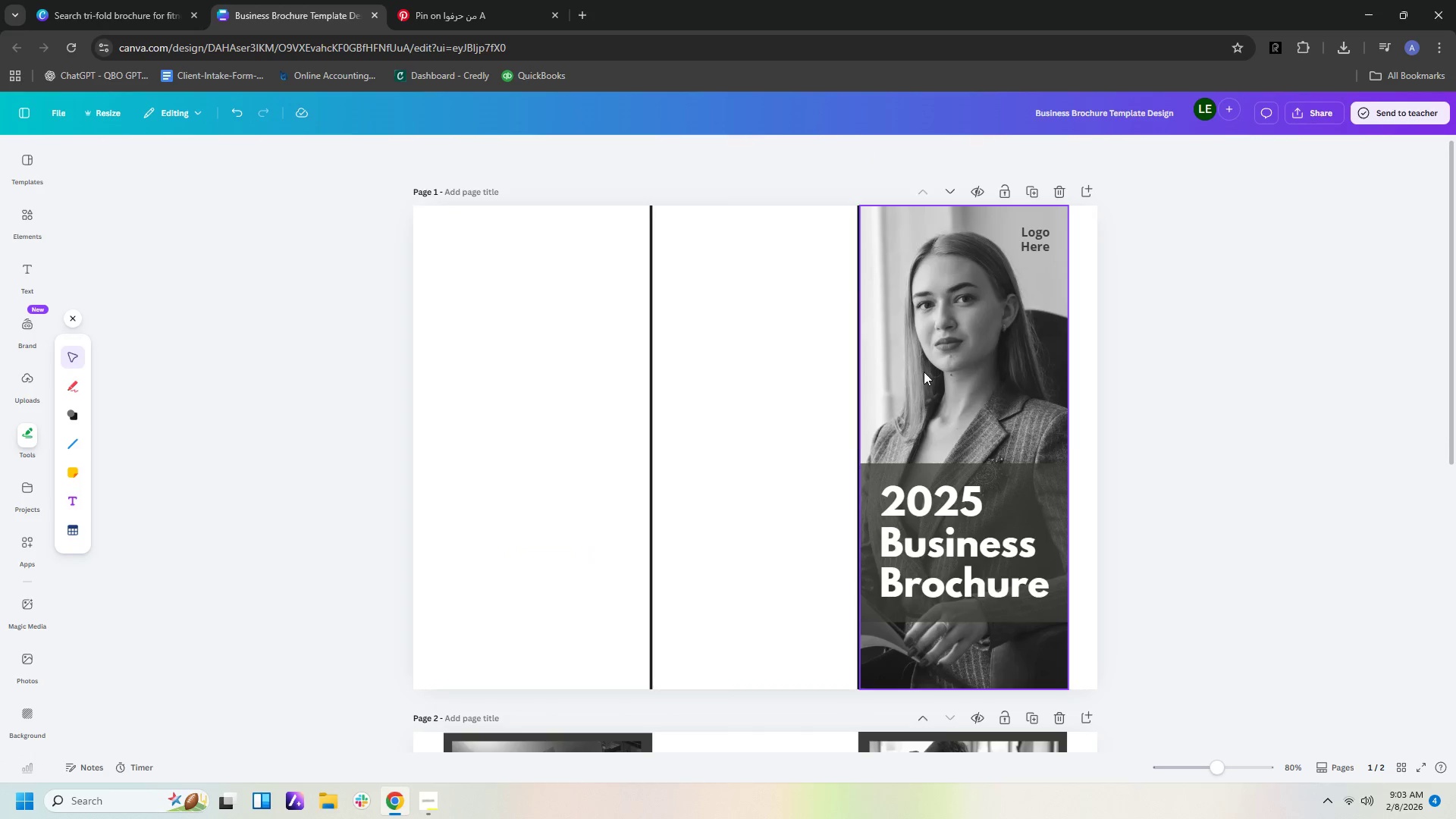 
left_click([924, 372])
 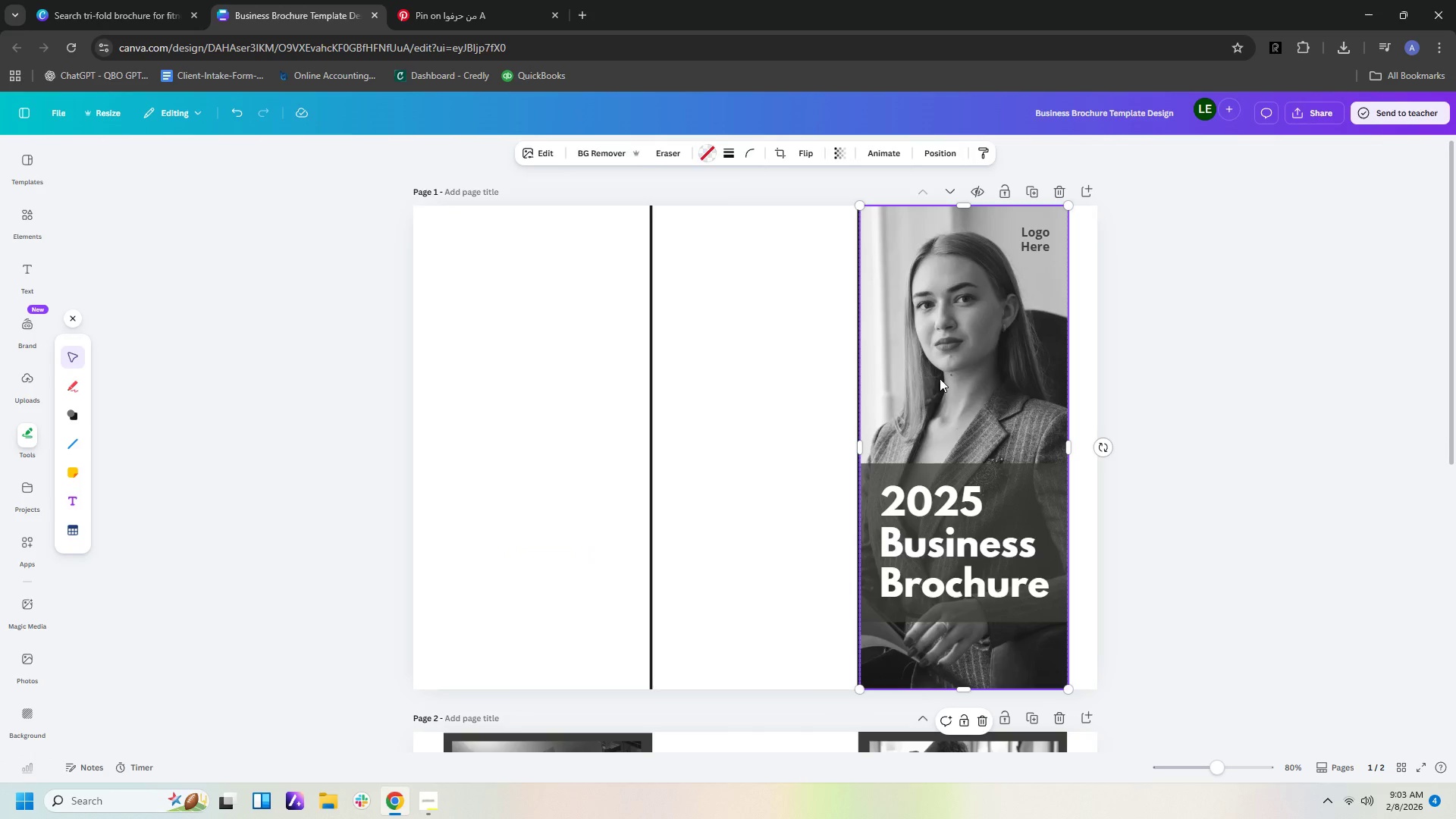 
key(Delete)
 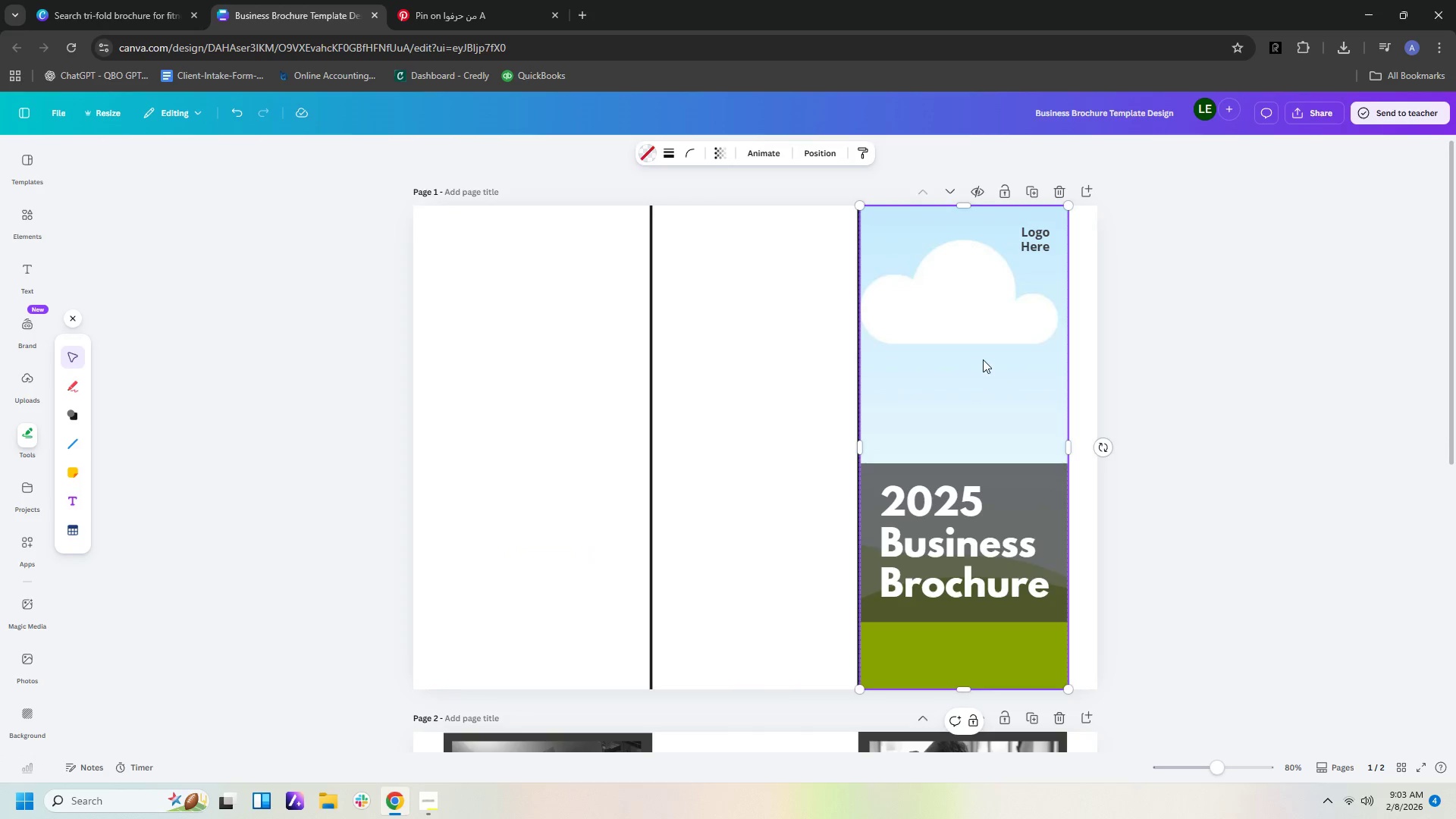 
left_click([984, 358])
 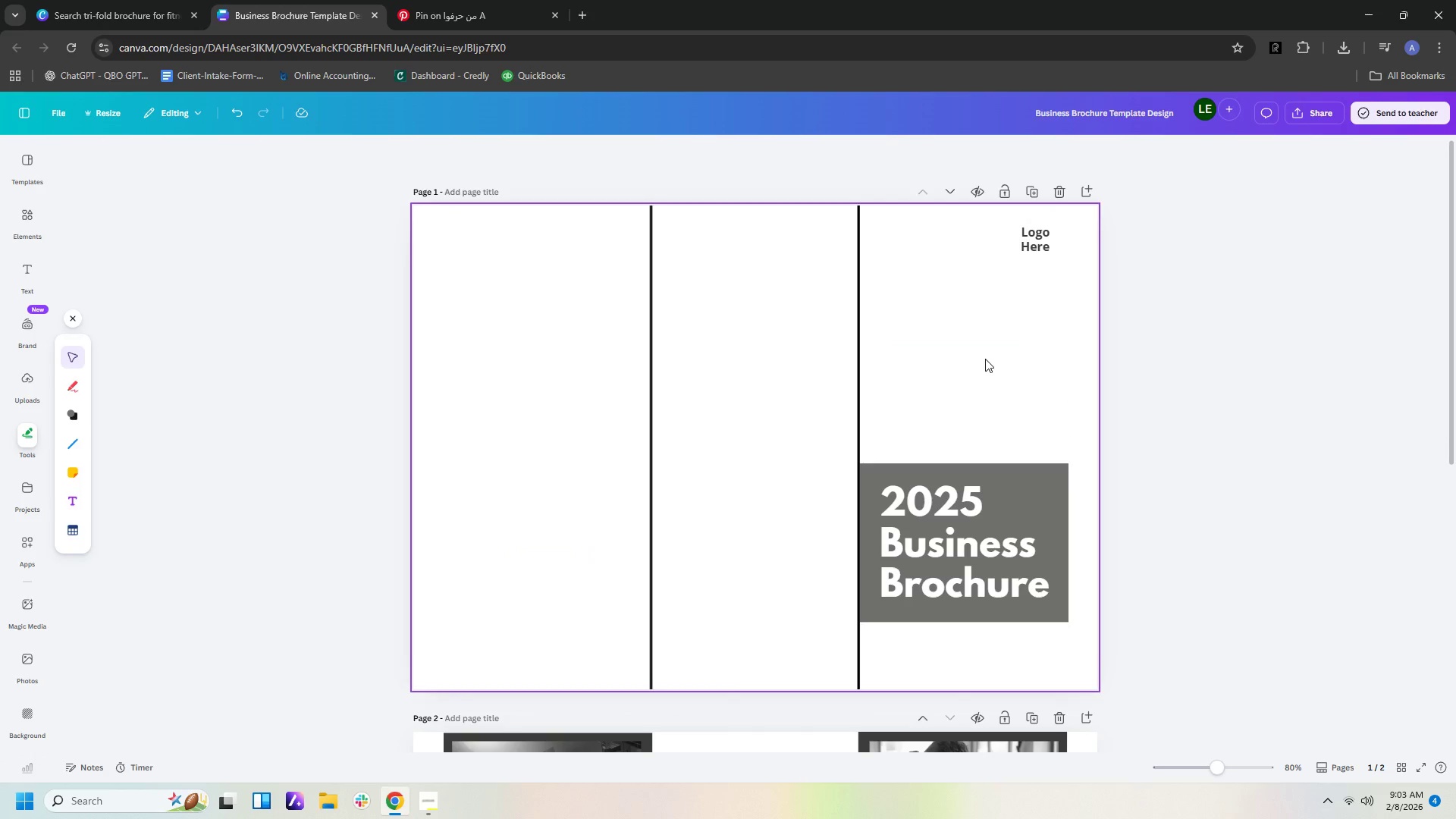 
key(Delete)
 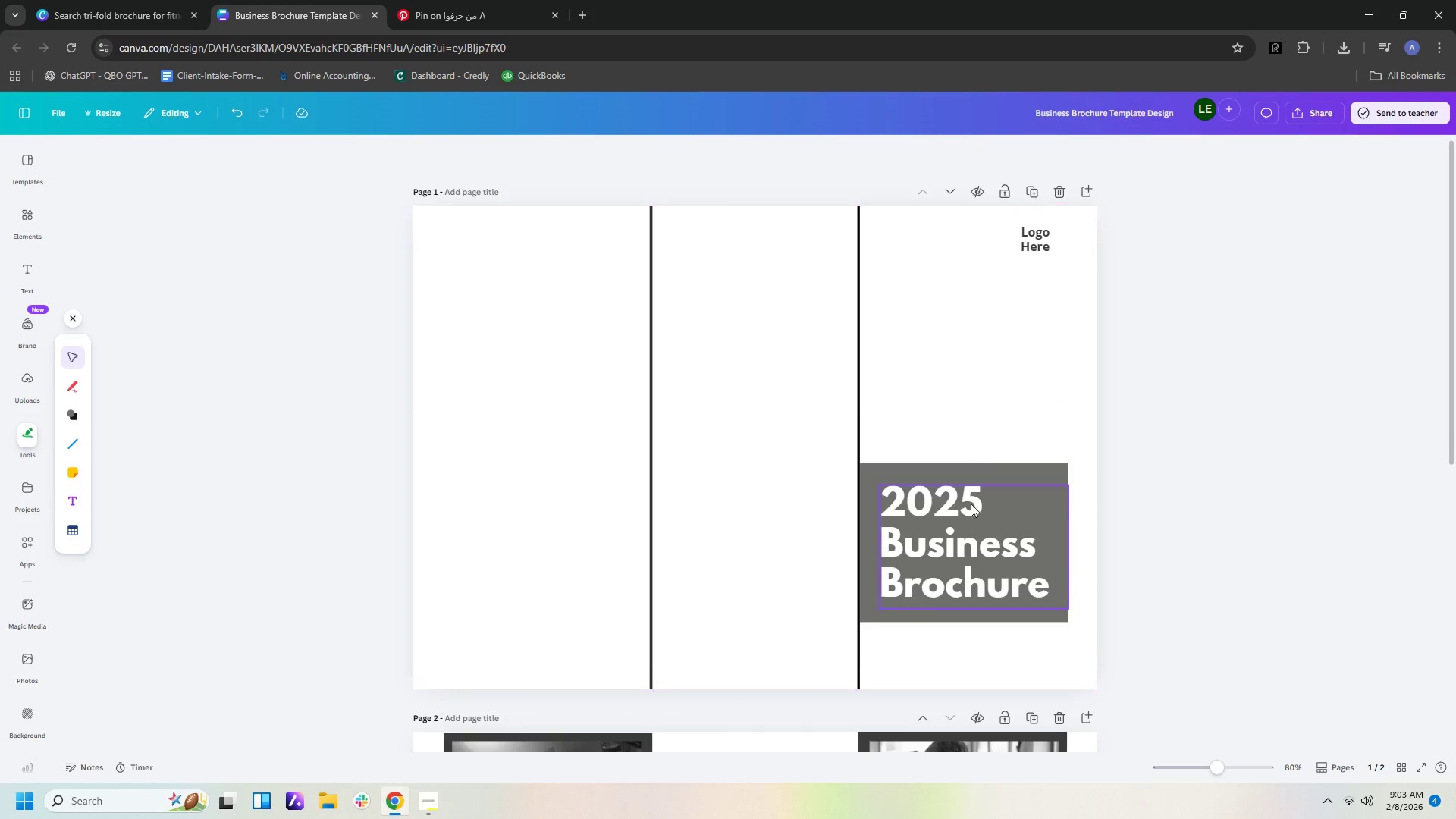 
left_click([968, 507])
 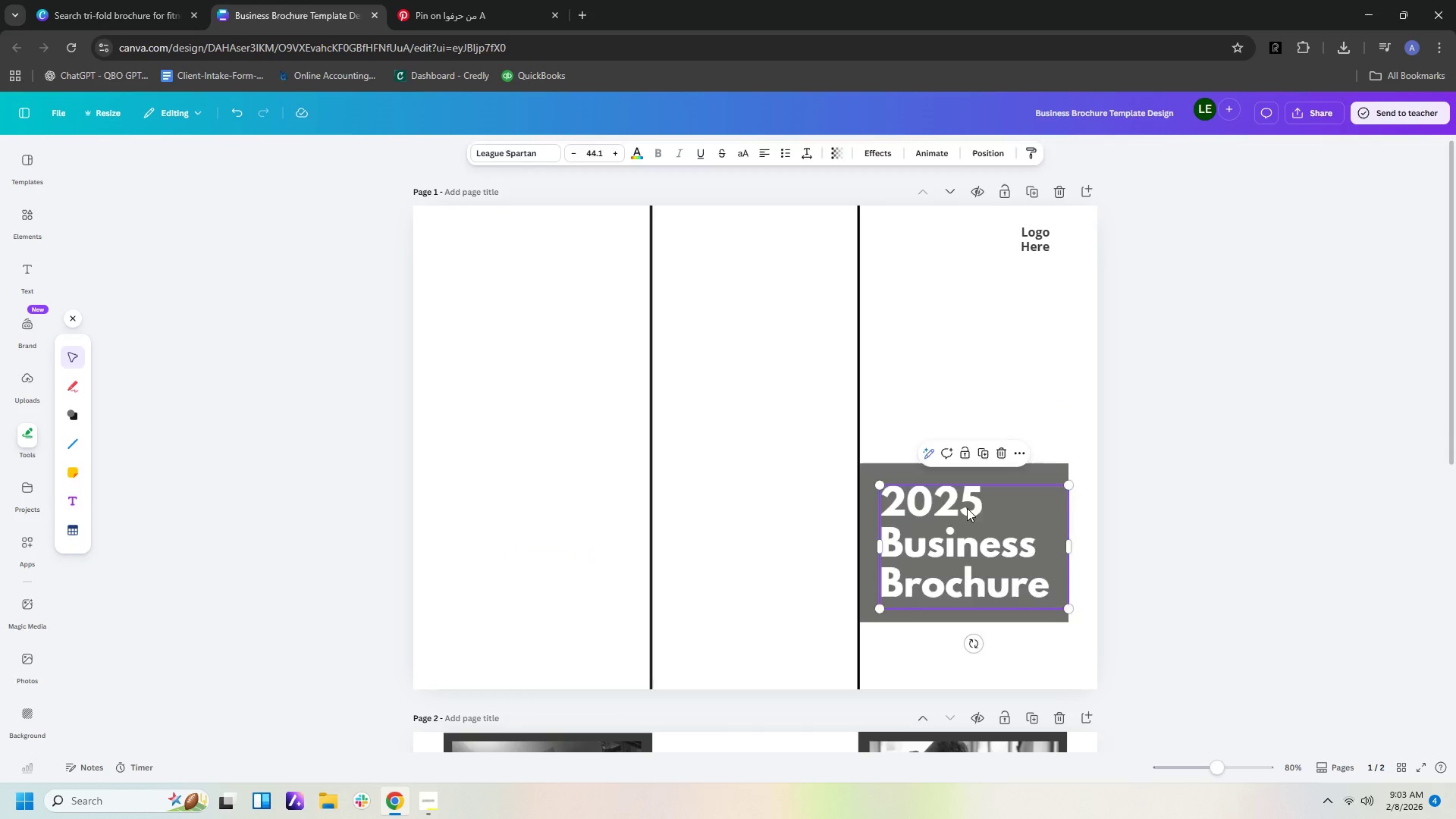 
key(Delete)
 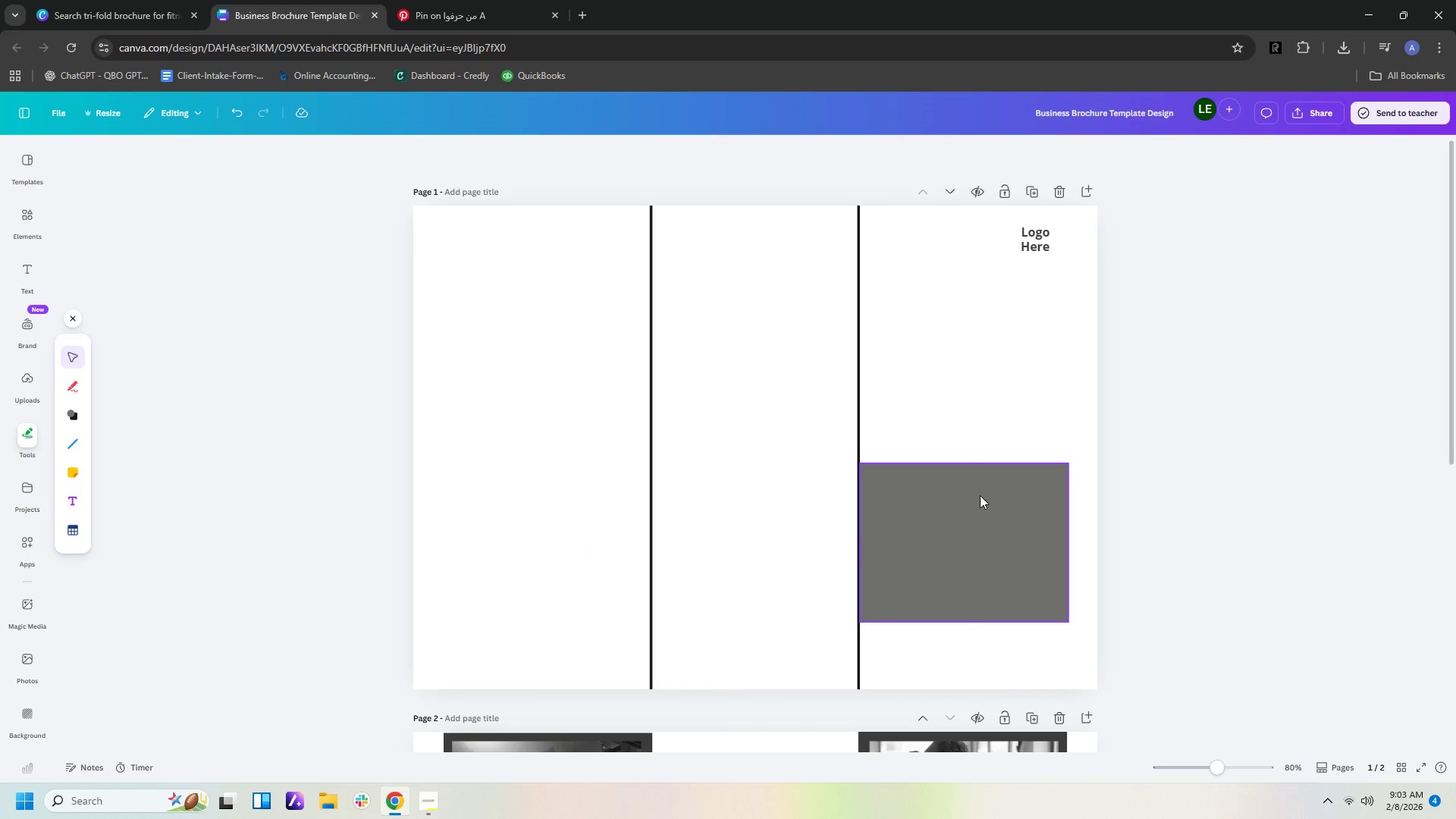 
left_click([984, 489])
 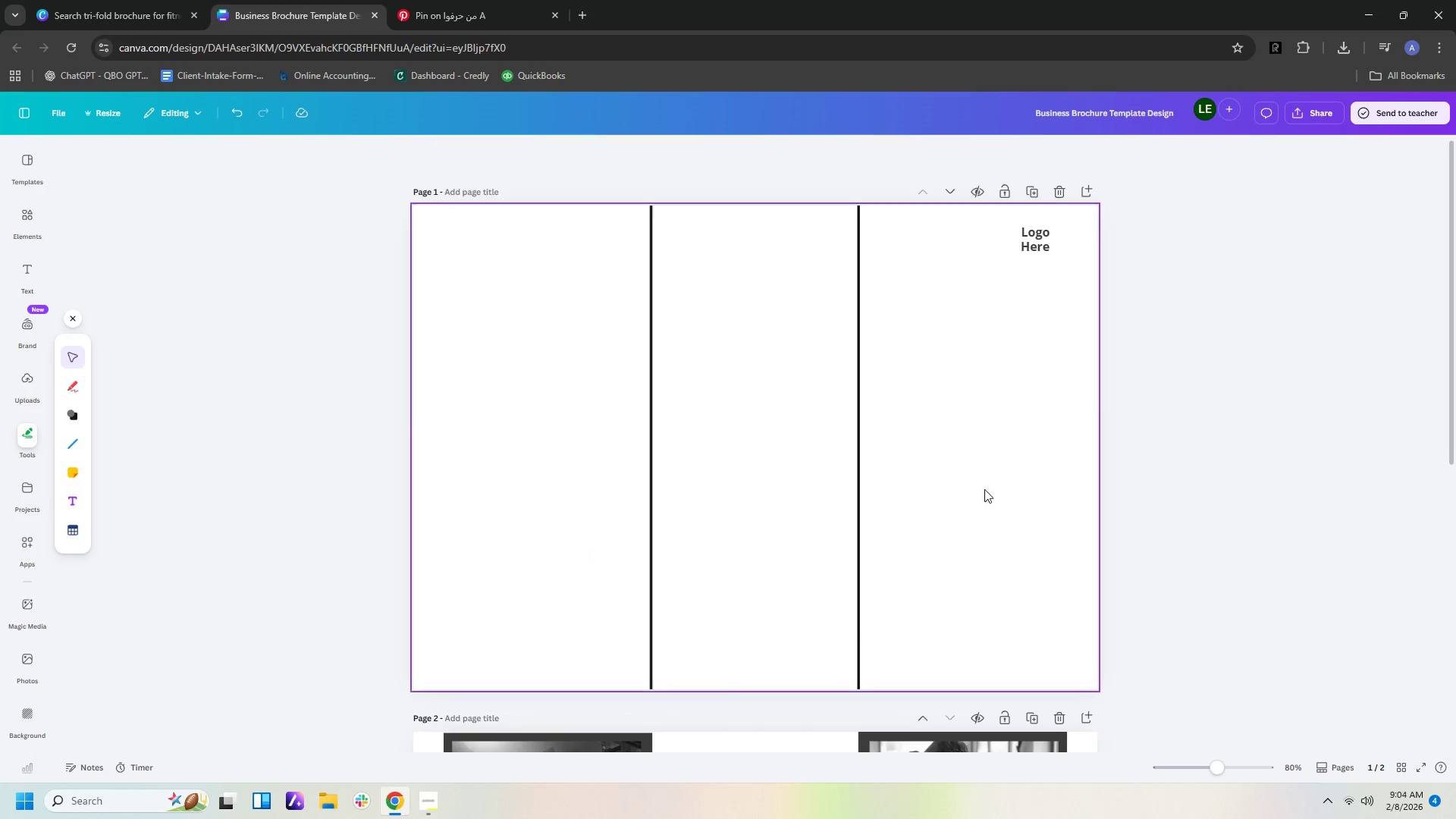 
key(Delete)
 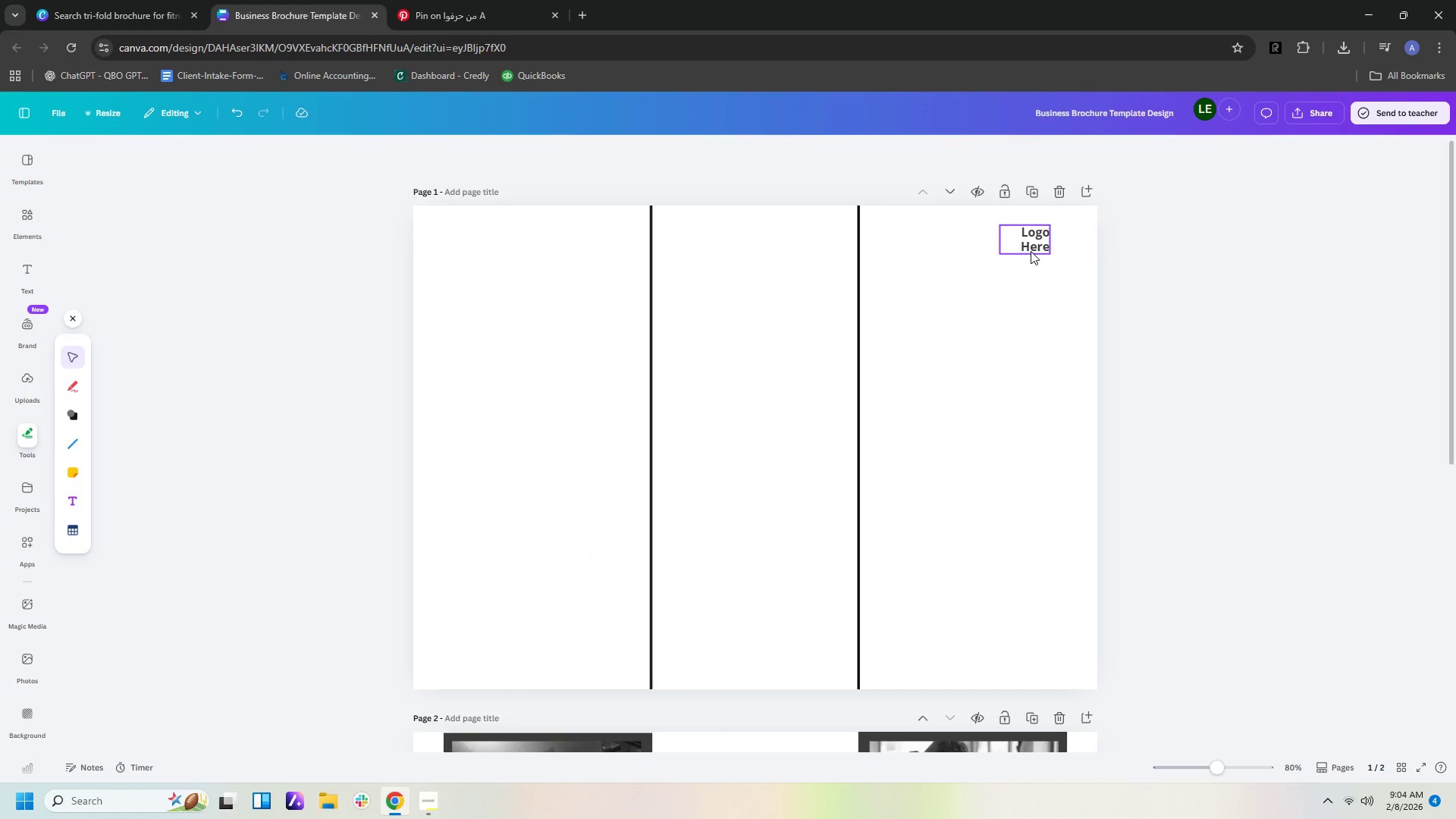 
left_click([1031, 251])
 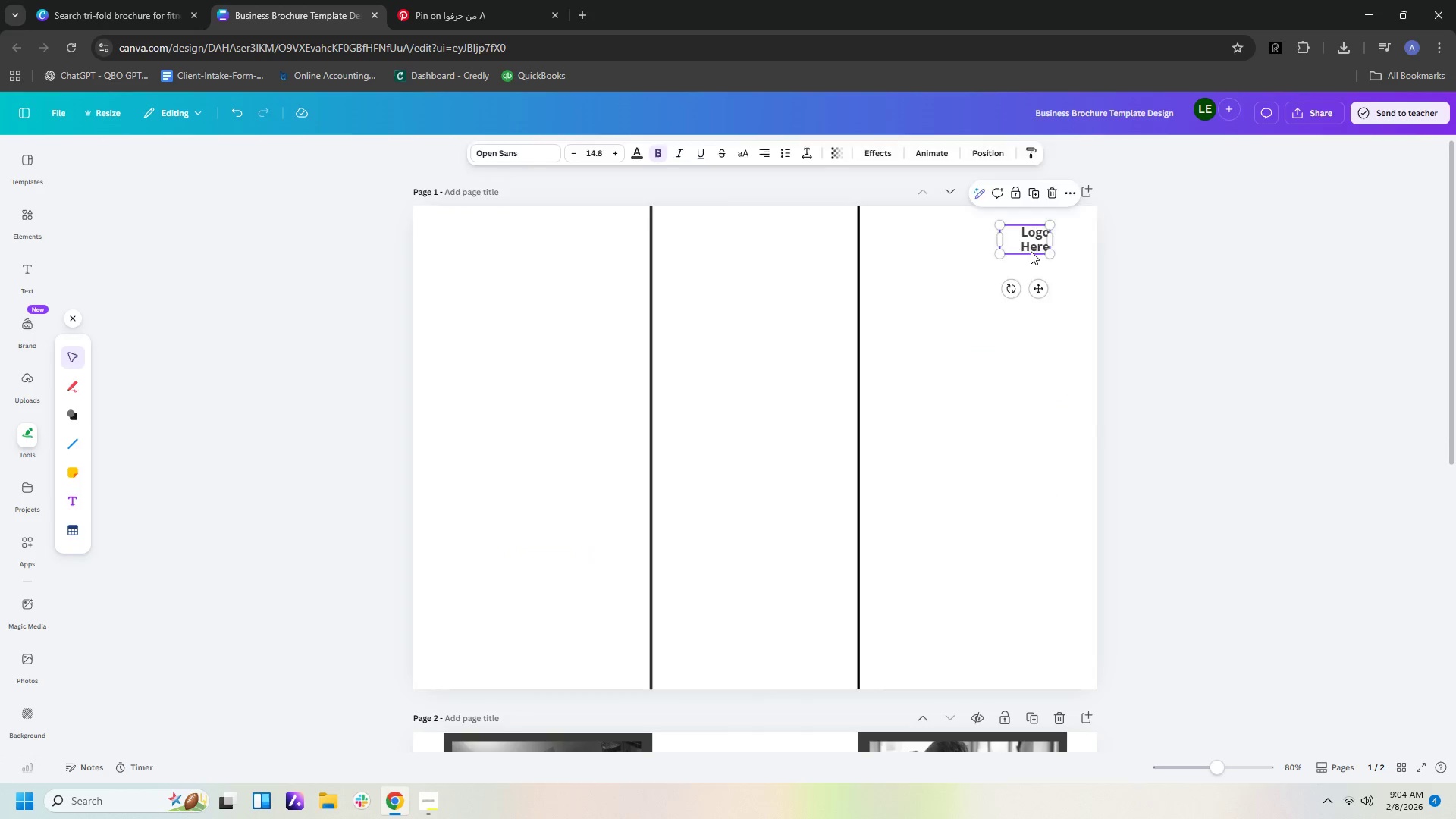 
key(Delete)
 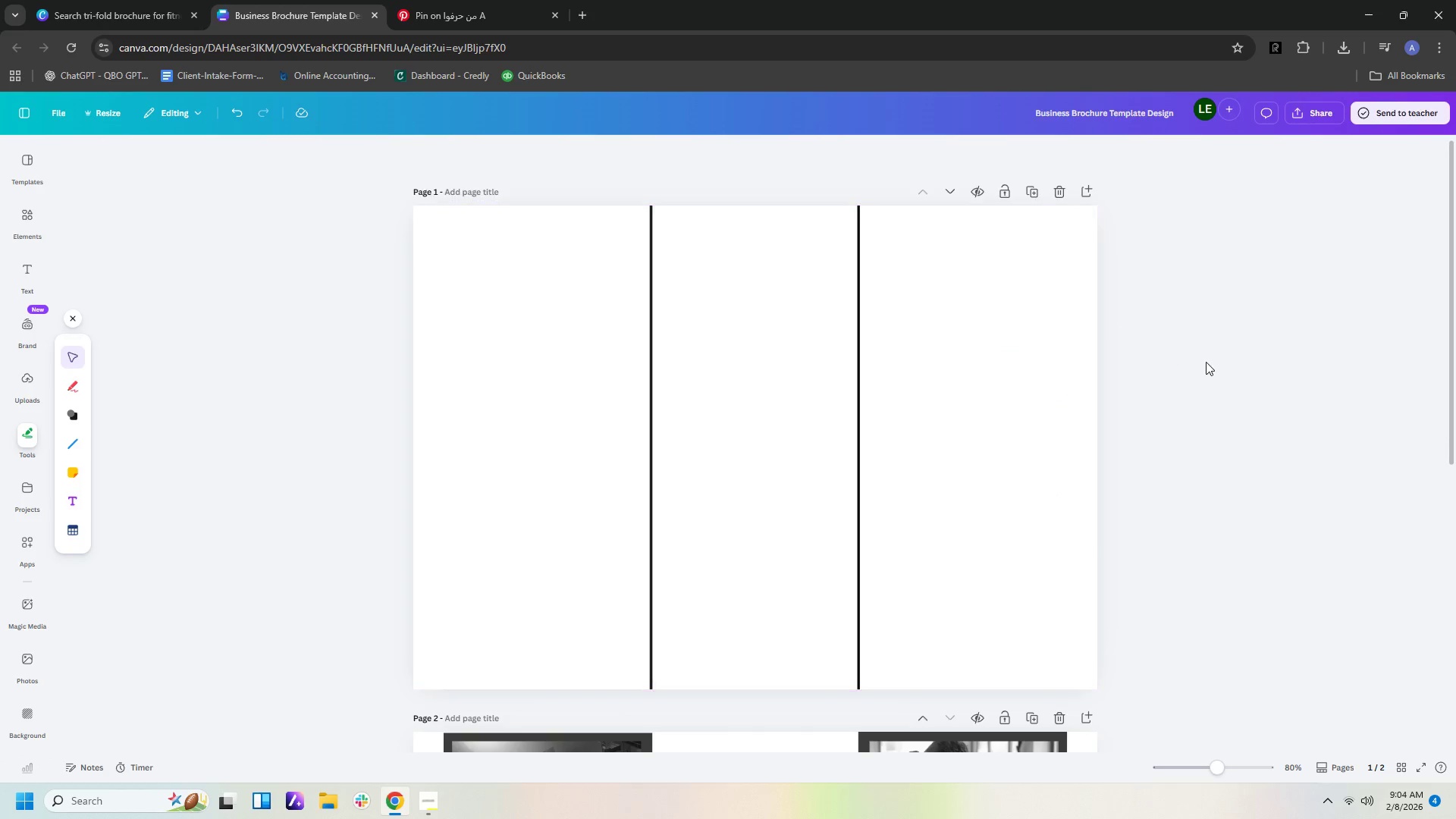 
double_click([1206, 362])
 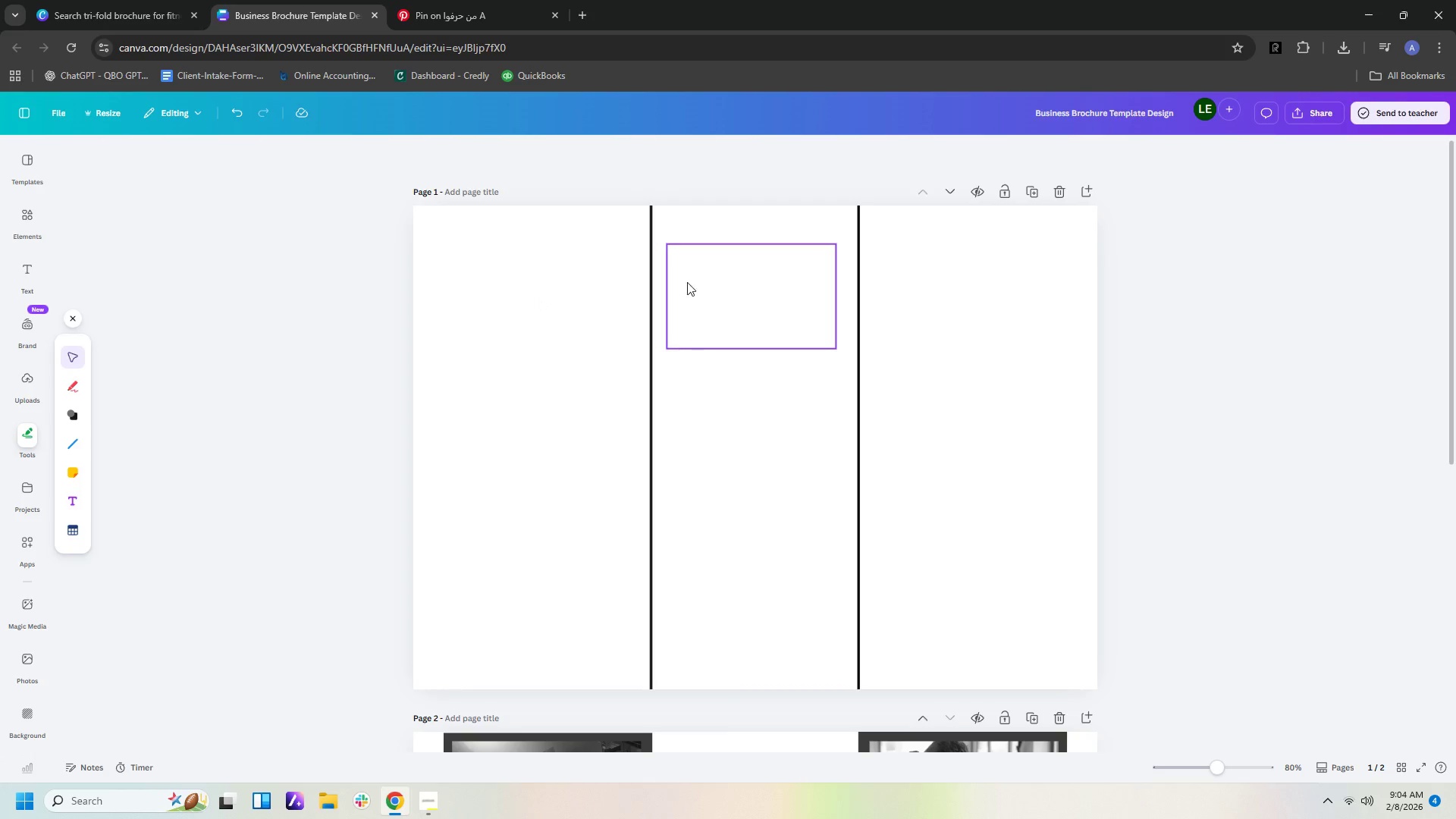 
left_click([434, 17])
 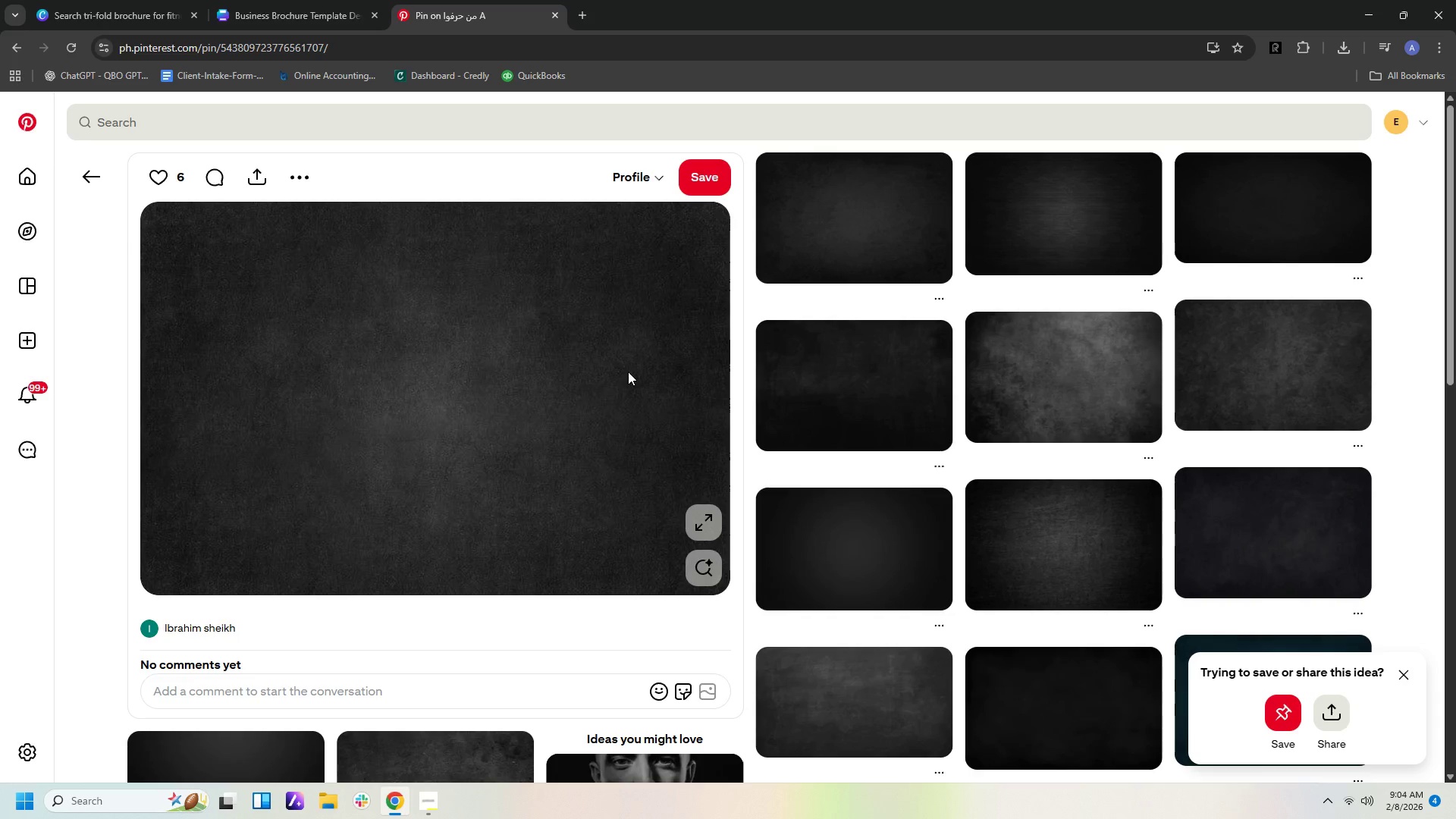 
right_click([628, 372])
 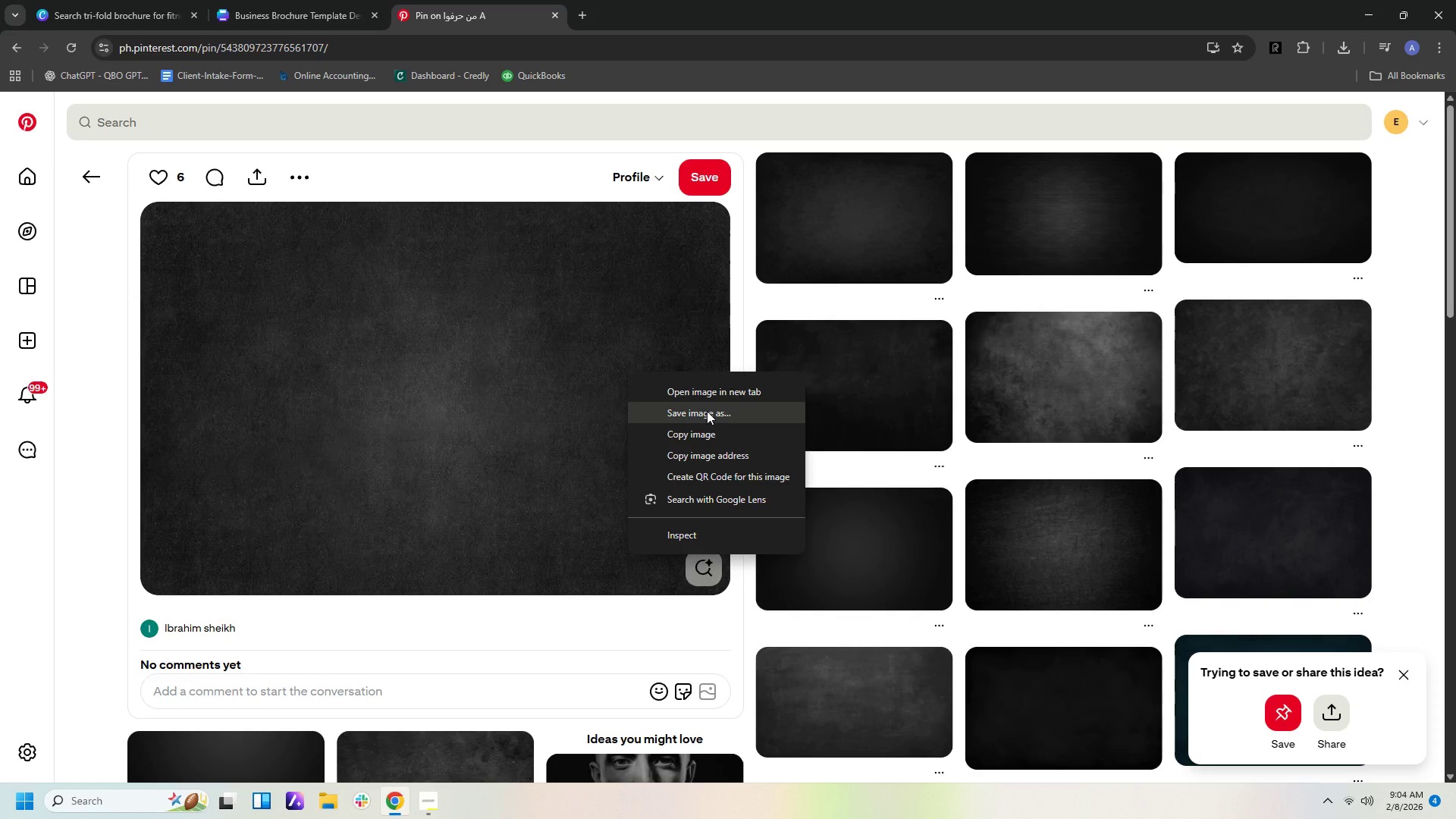 
left_click([705, 434])
 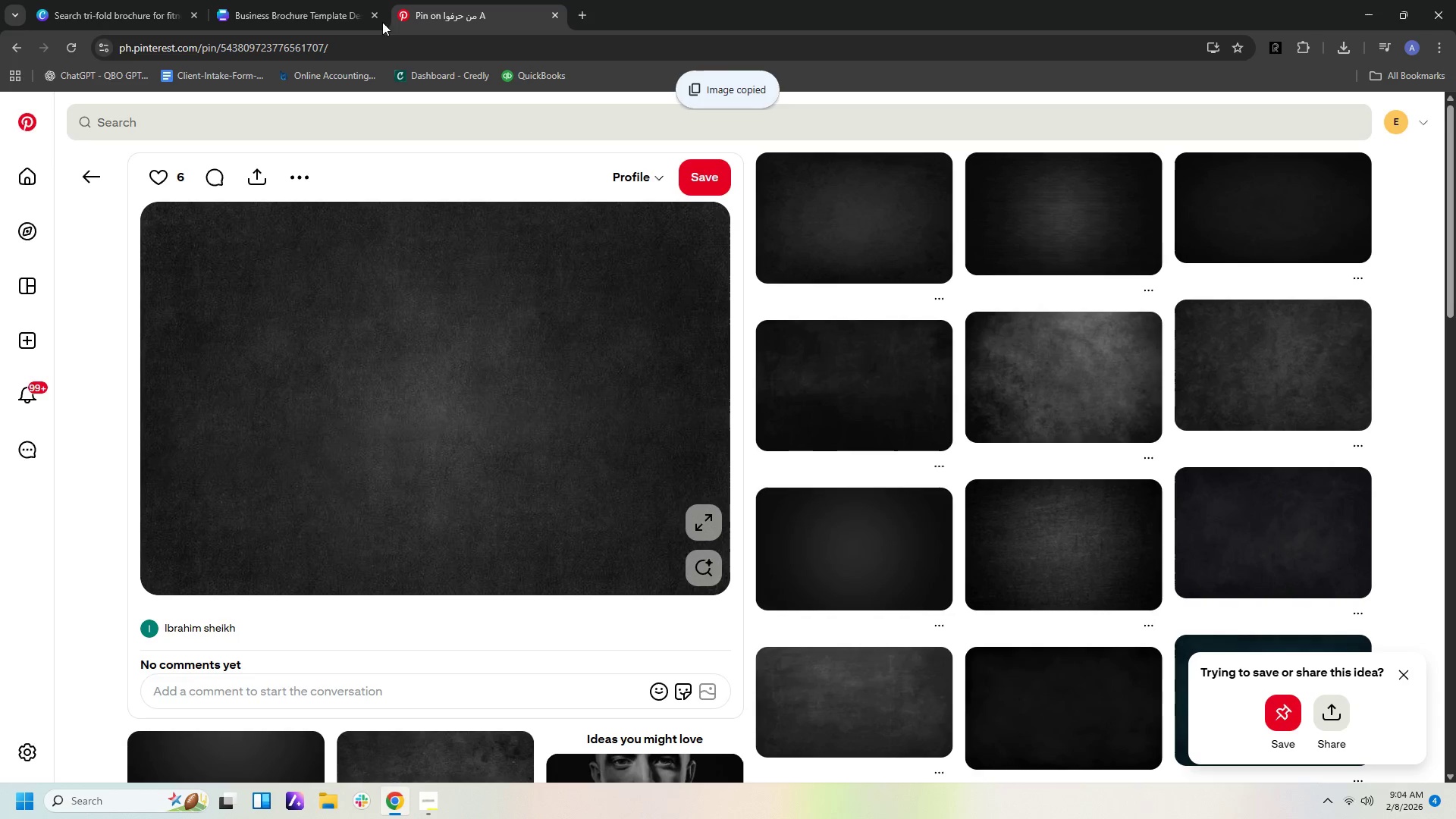 
left_click([306, 10])
 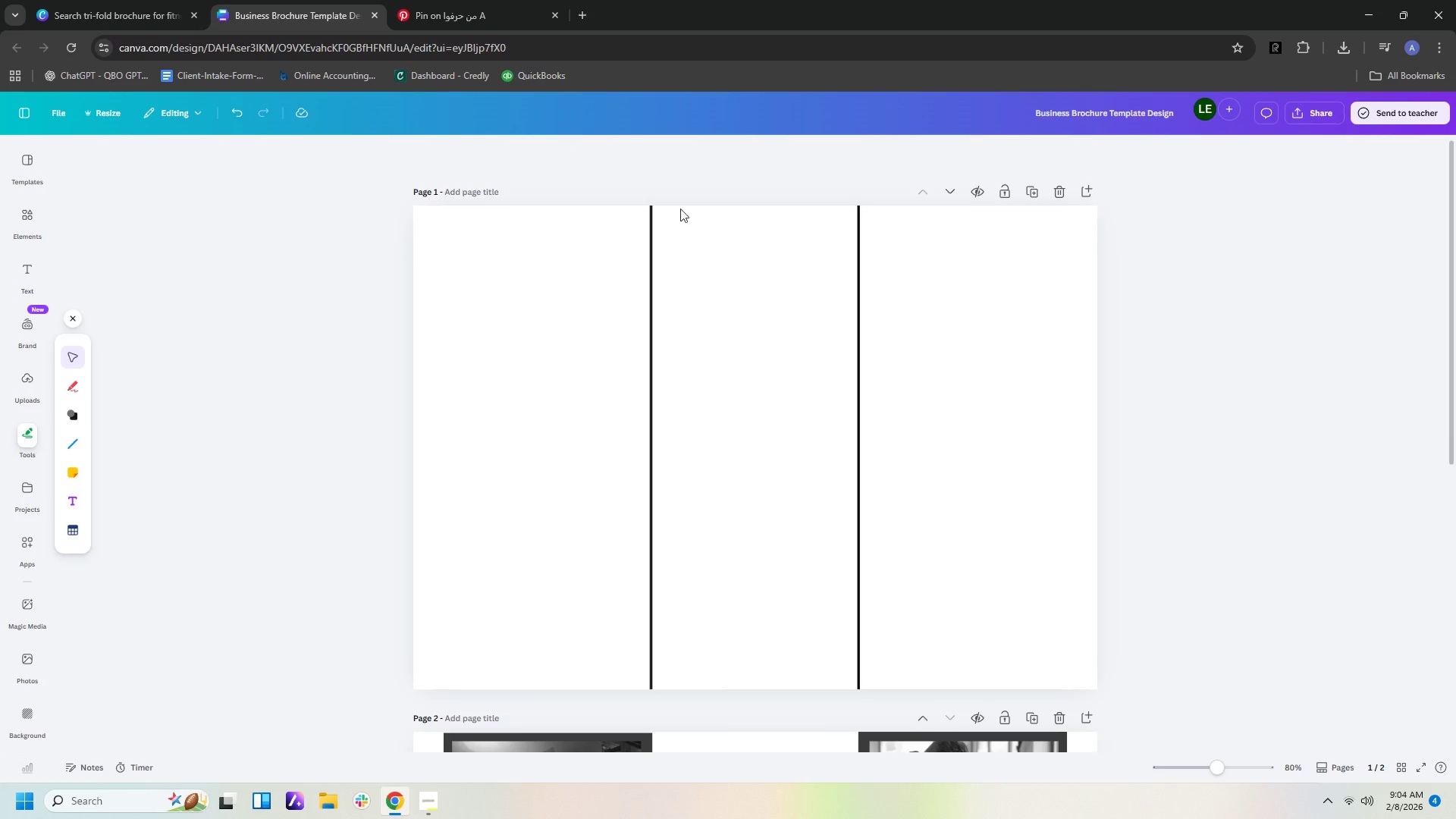 
right_click([682, 217])
 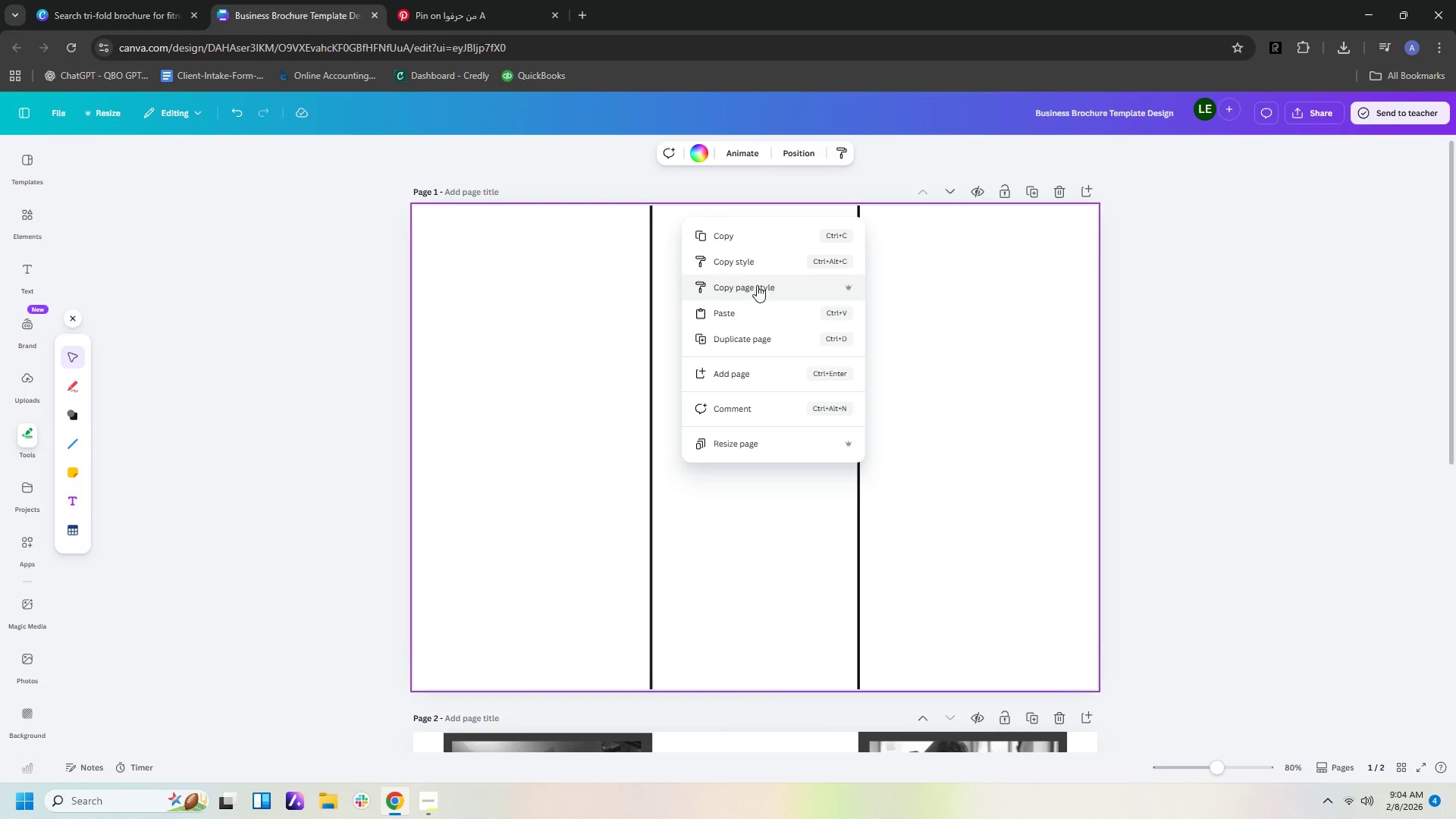 
left_click([744, 312])
 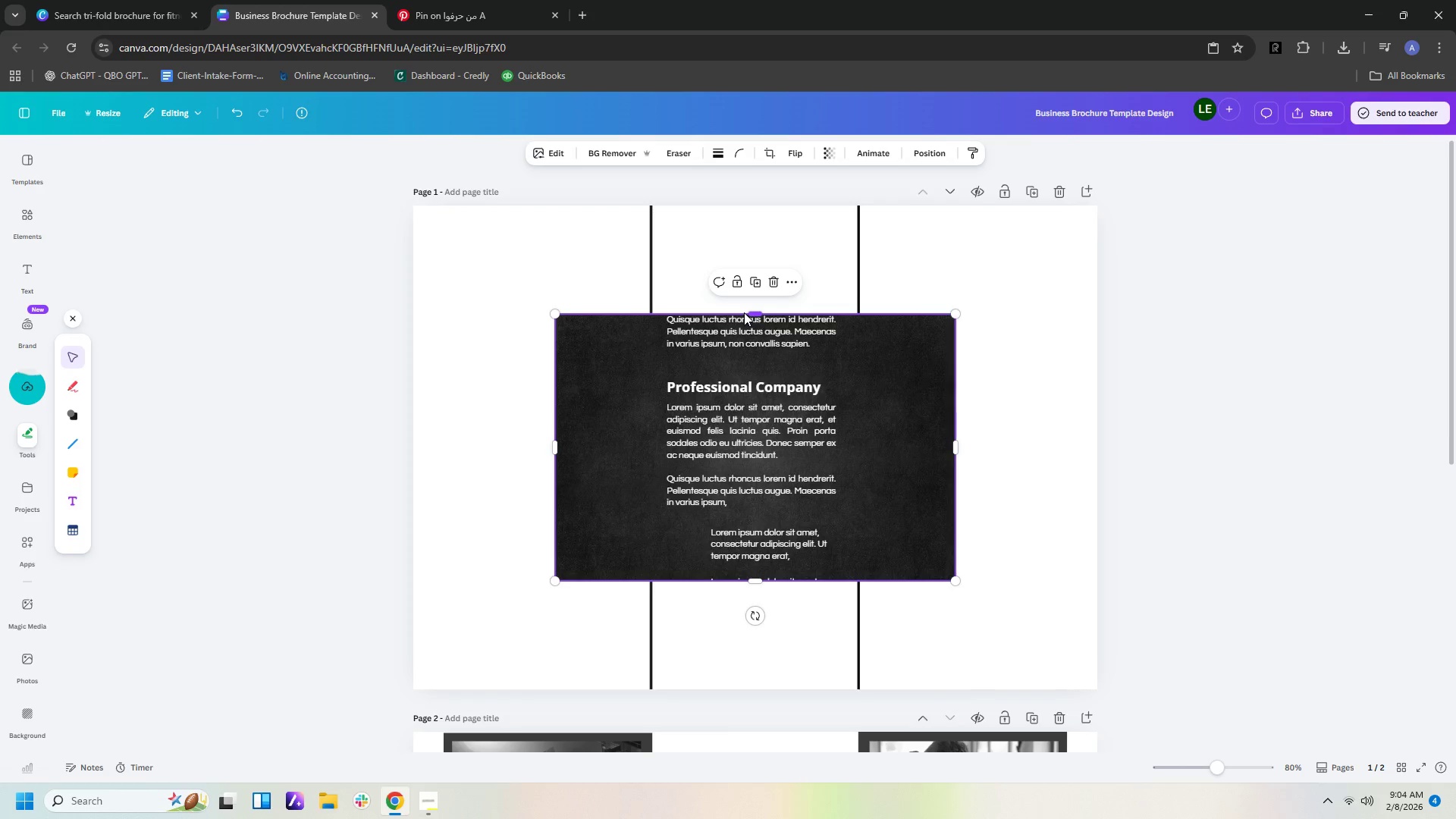 
left_click([796, 444])
 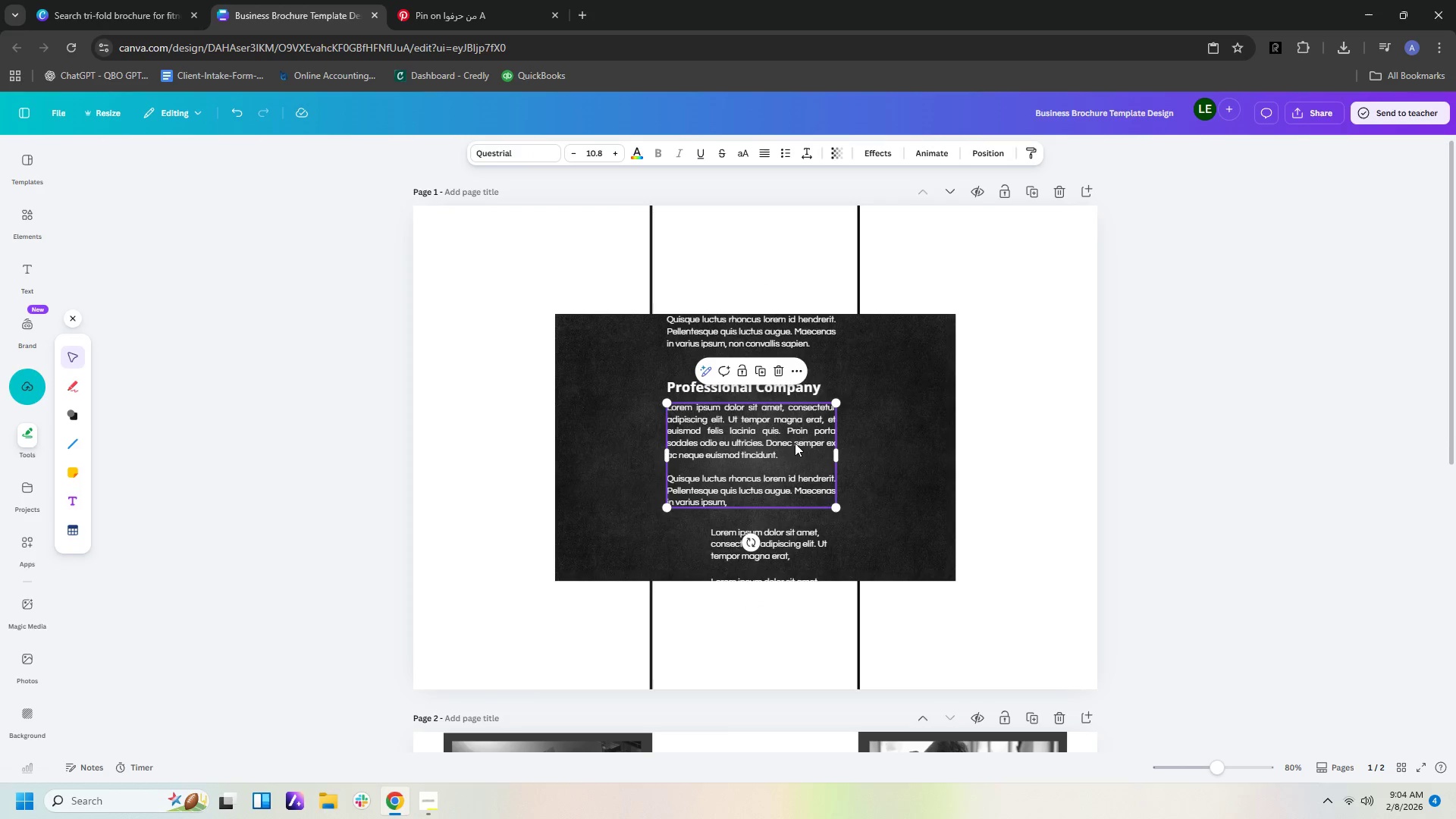 
key(Delete)
 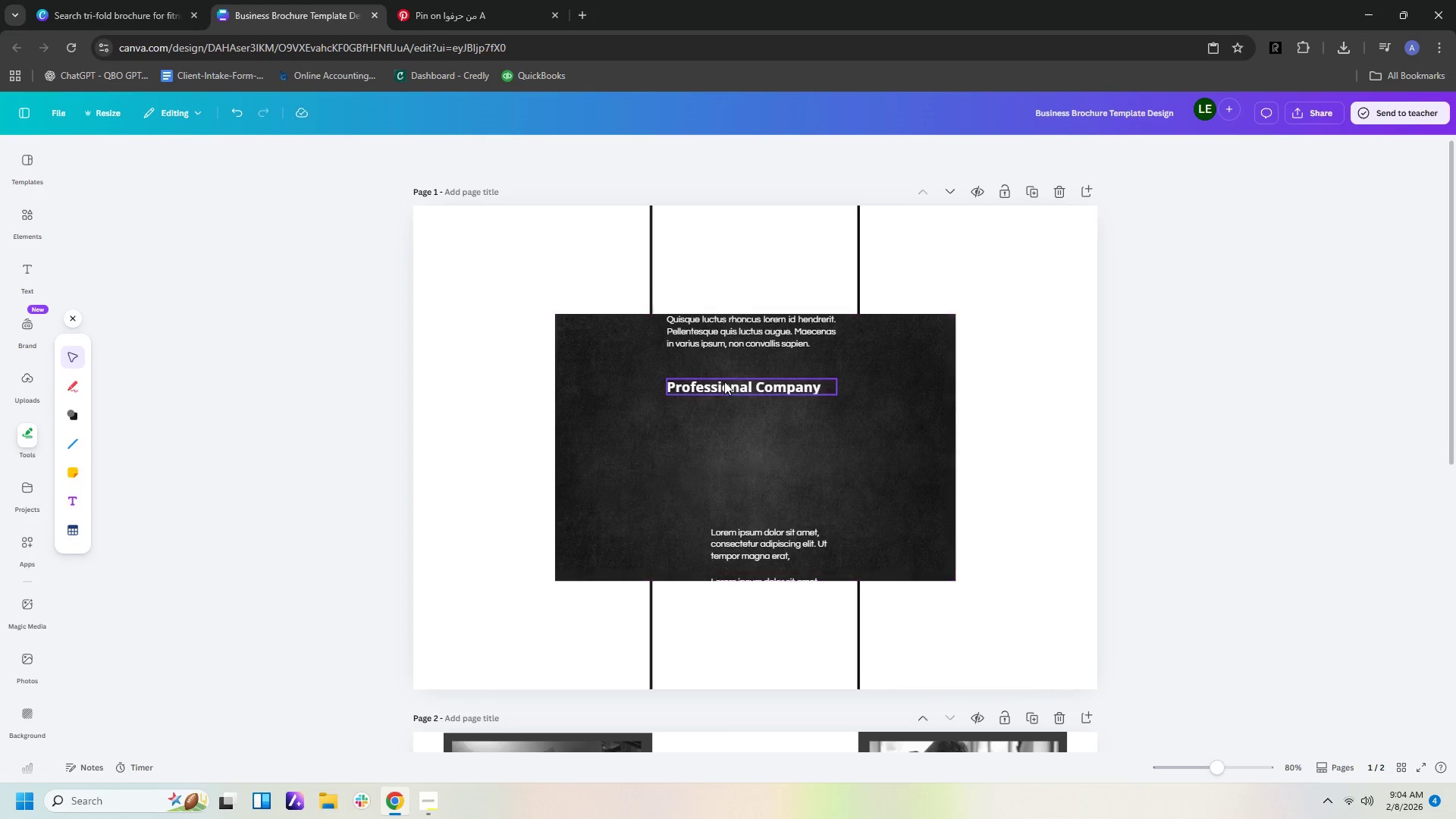 
left_click([723, 378])
 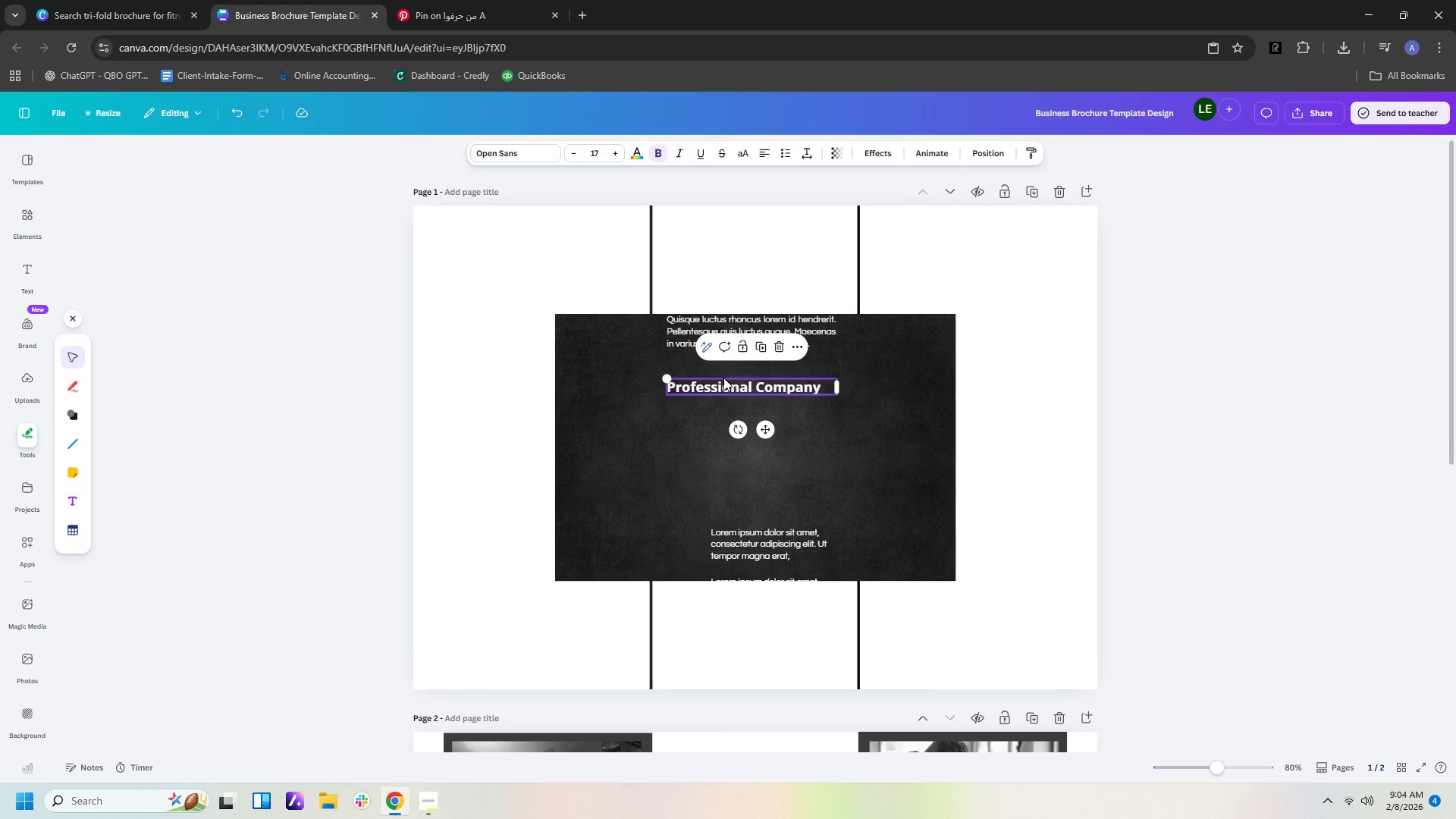 
key(Delete)
 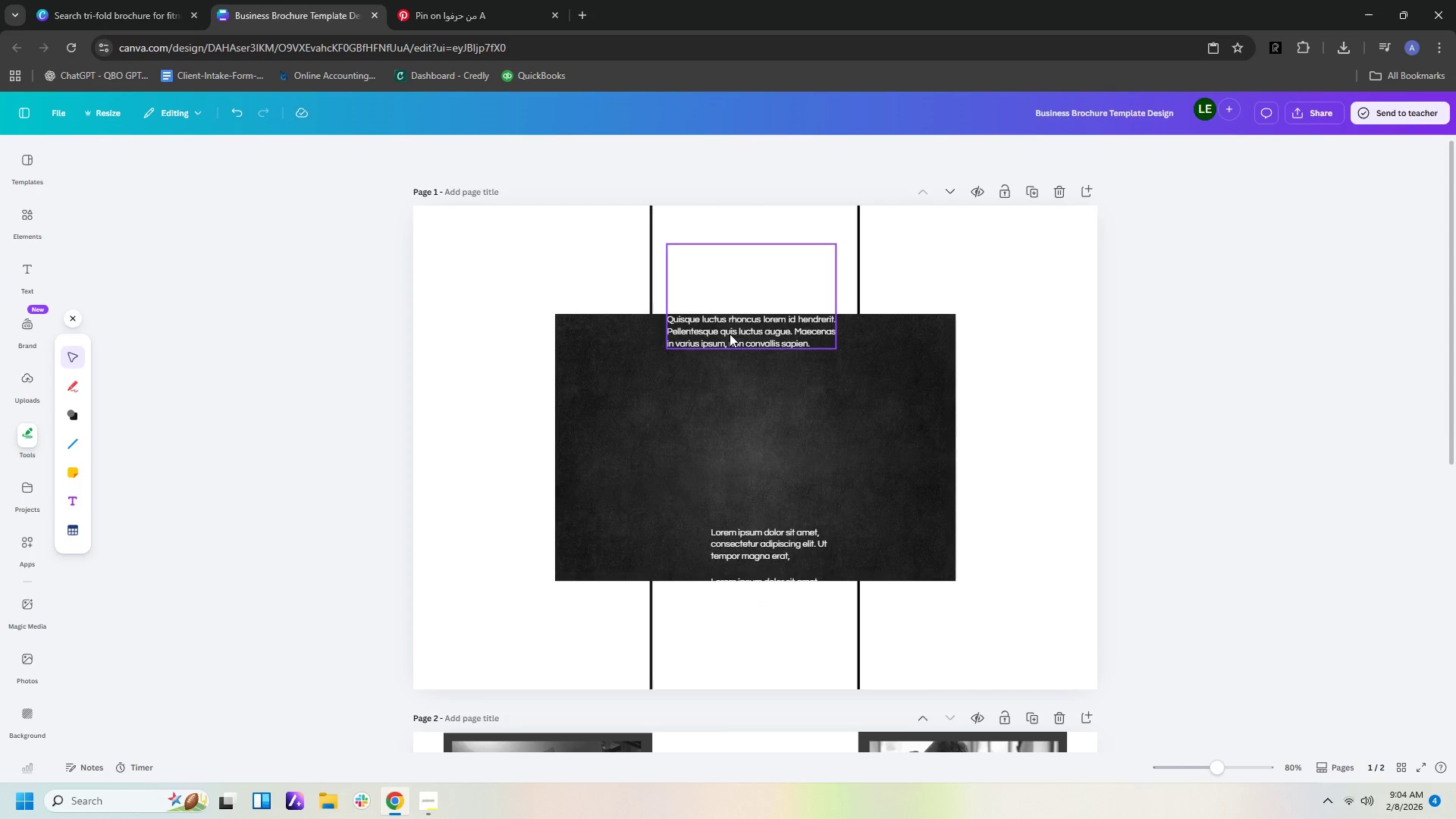 
left_click([730, 333])
 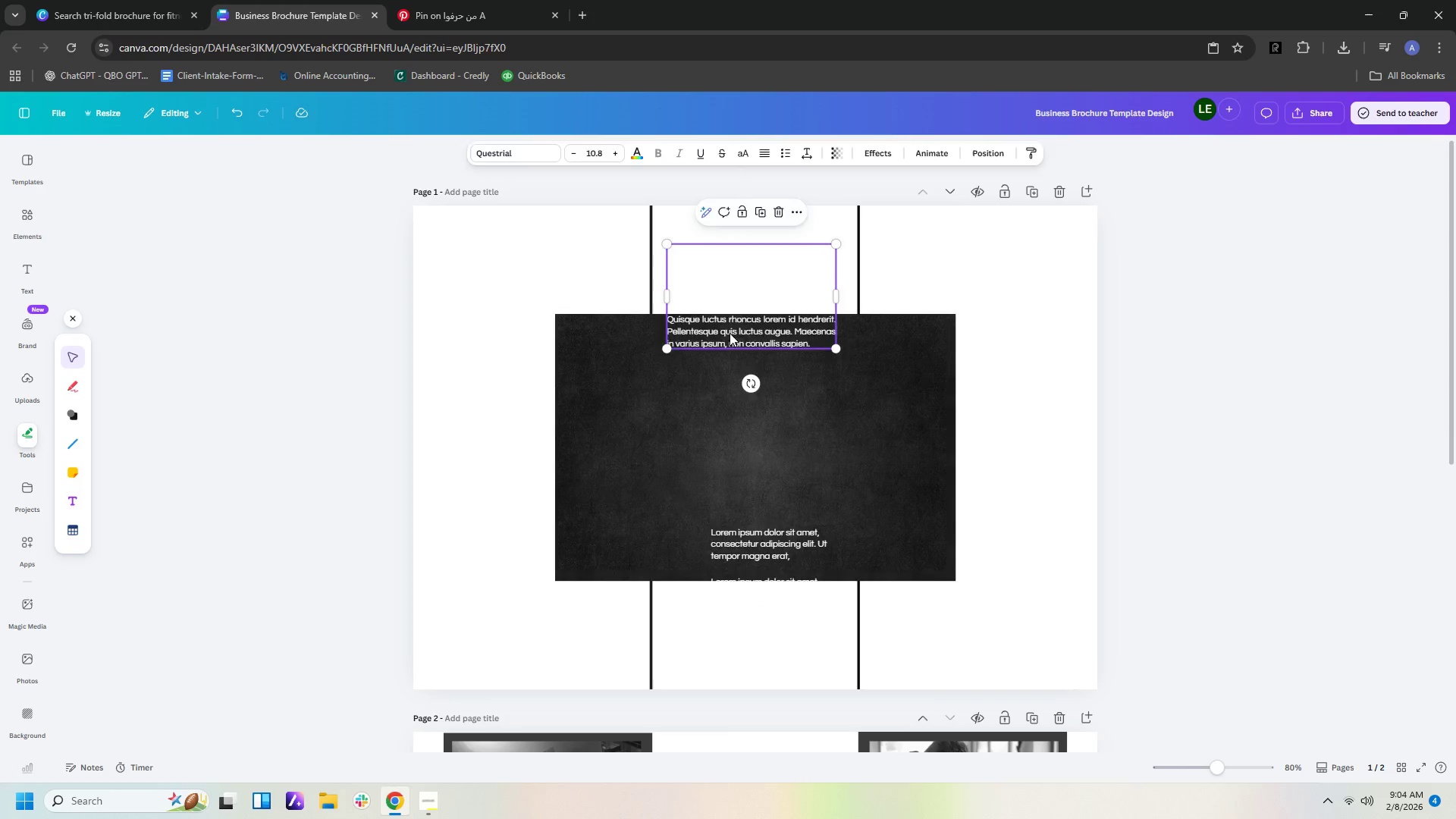 
key(Delete)
 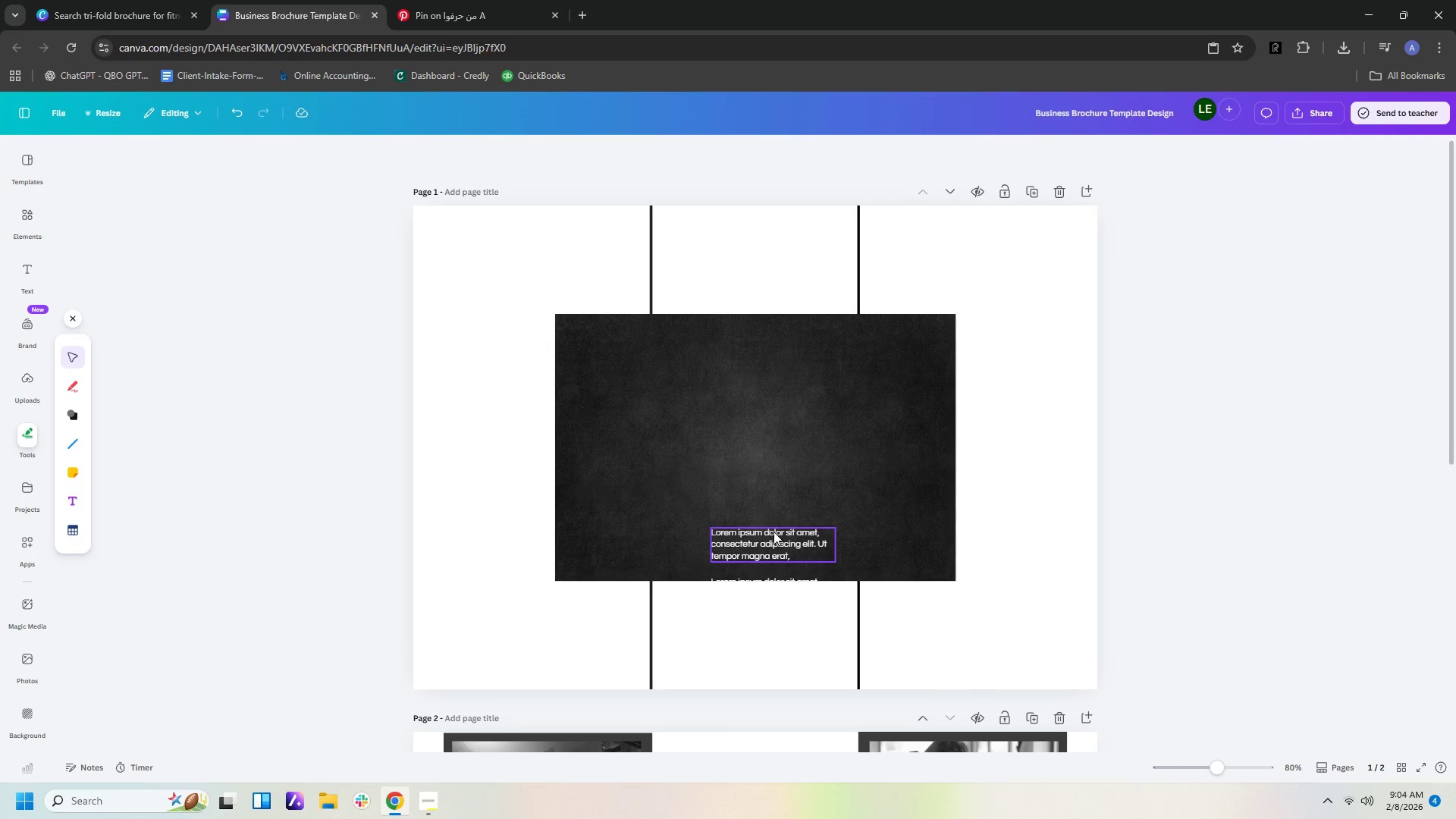 
left_click([774, 534])
 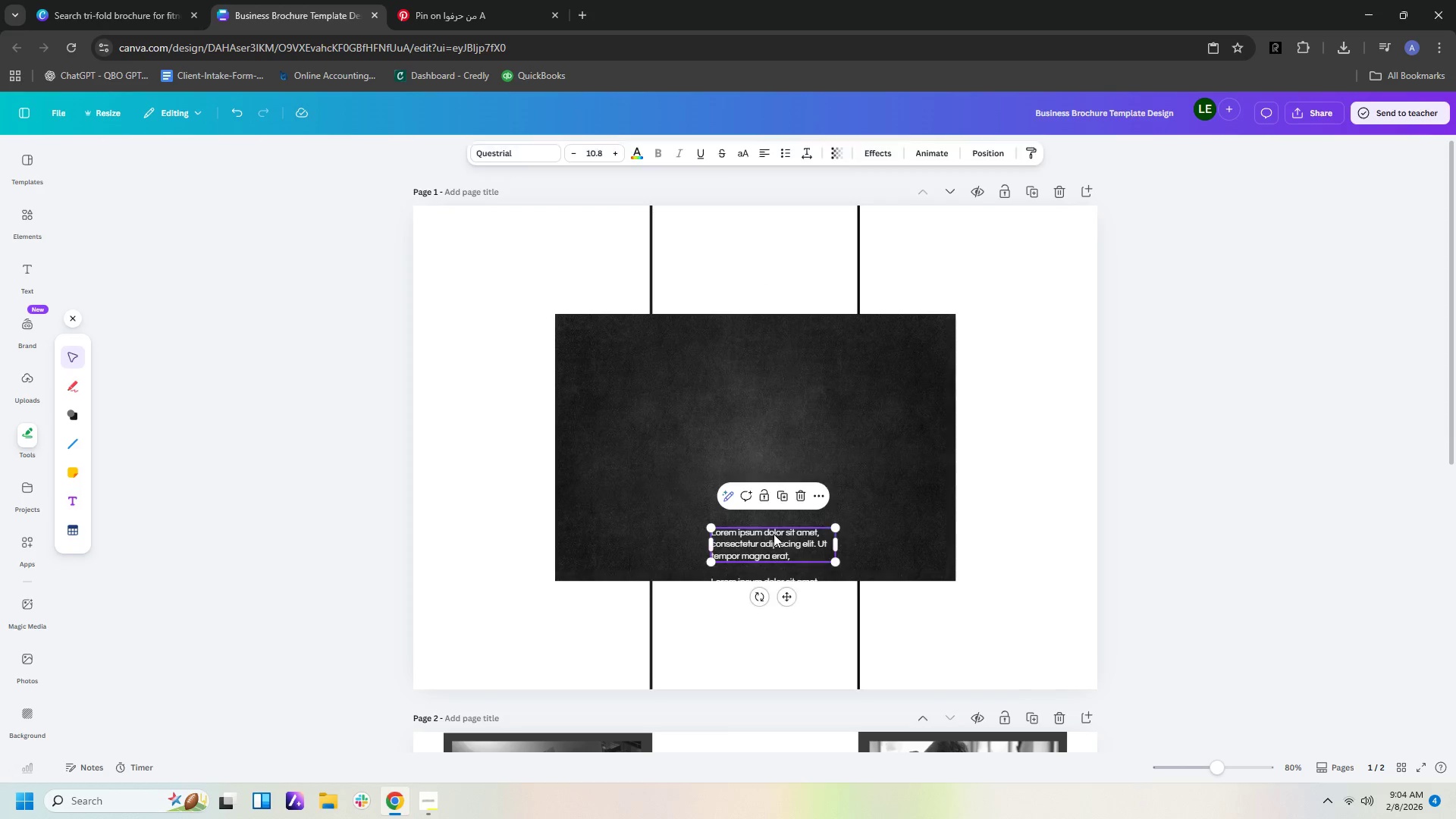 
key(Delete)
 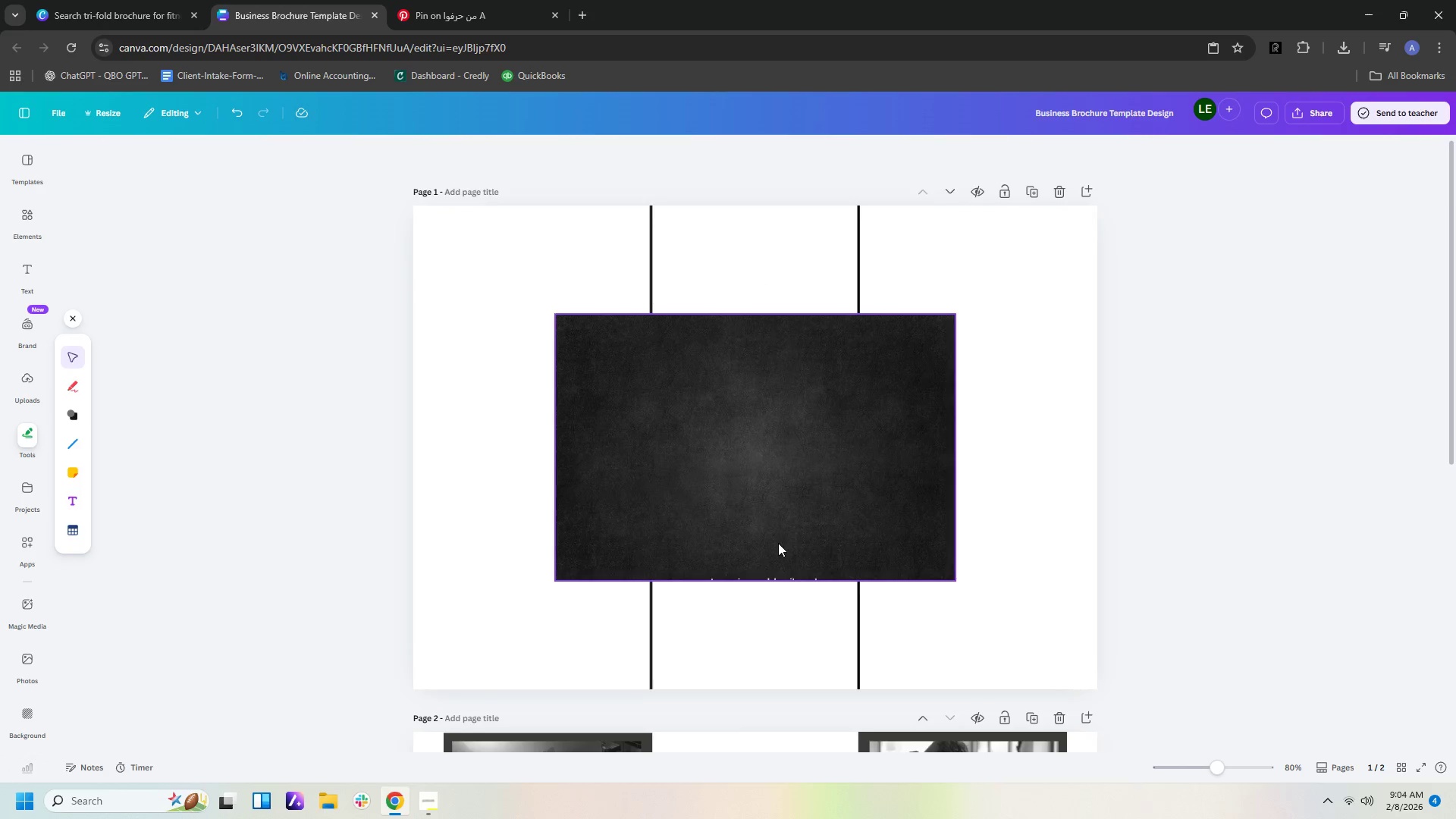 
scroll: coordinate [778, 543], scroll_direction: down, amount: 2.0
 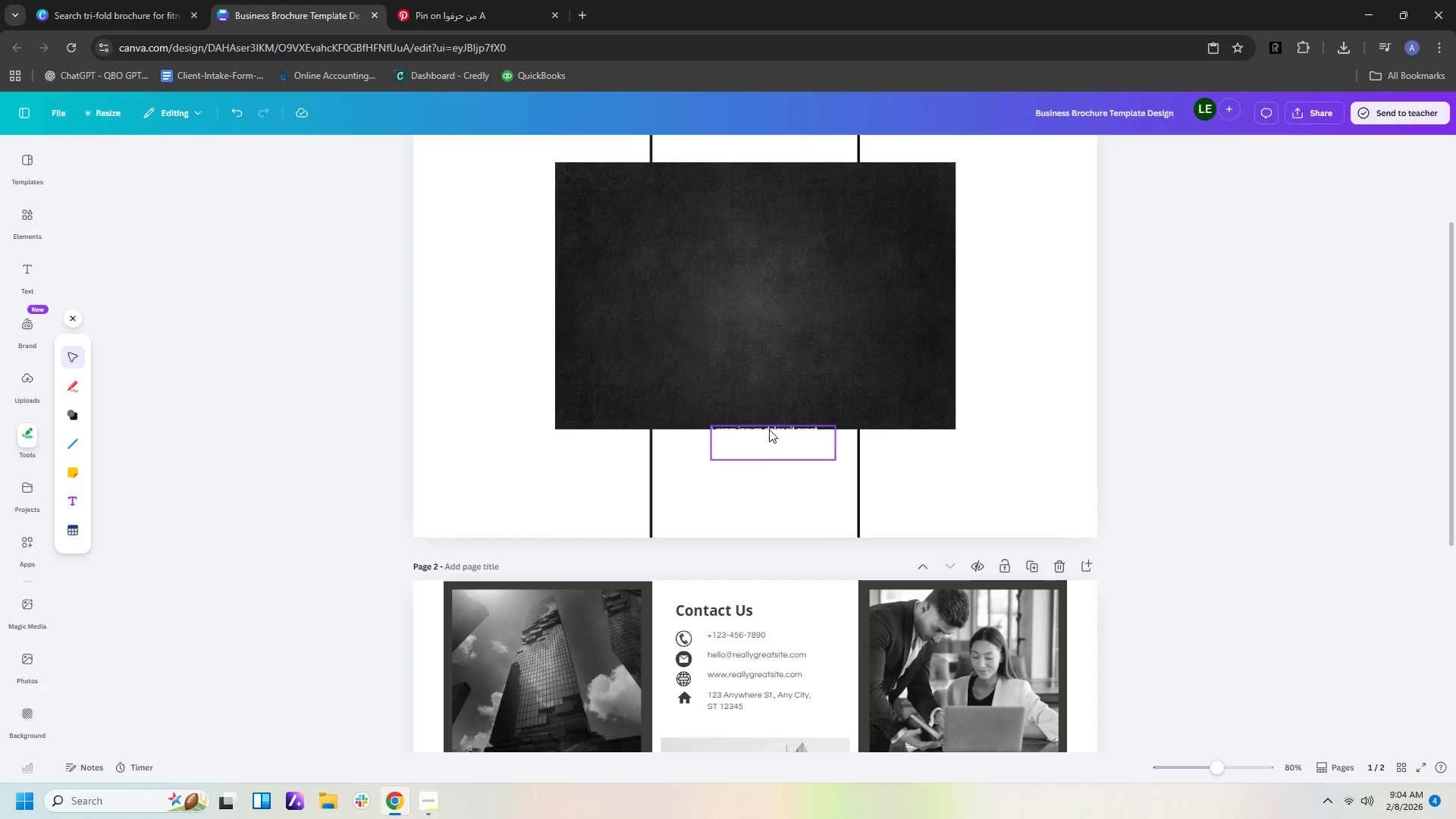 
left_click([769, 428])
 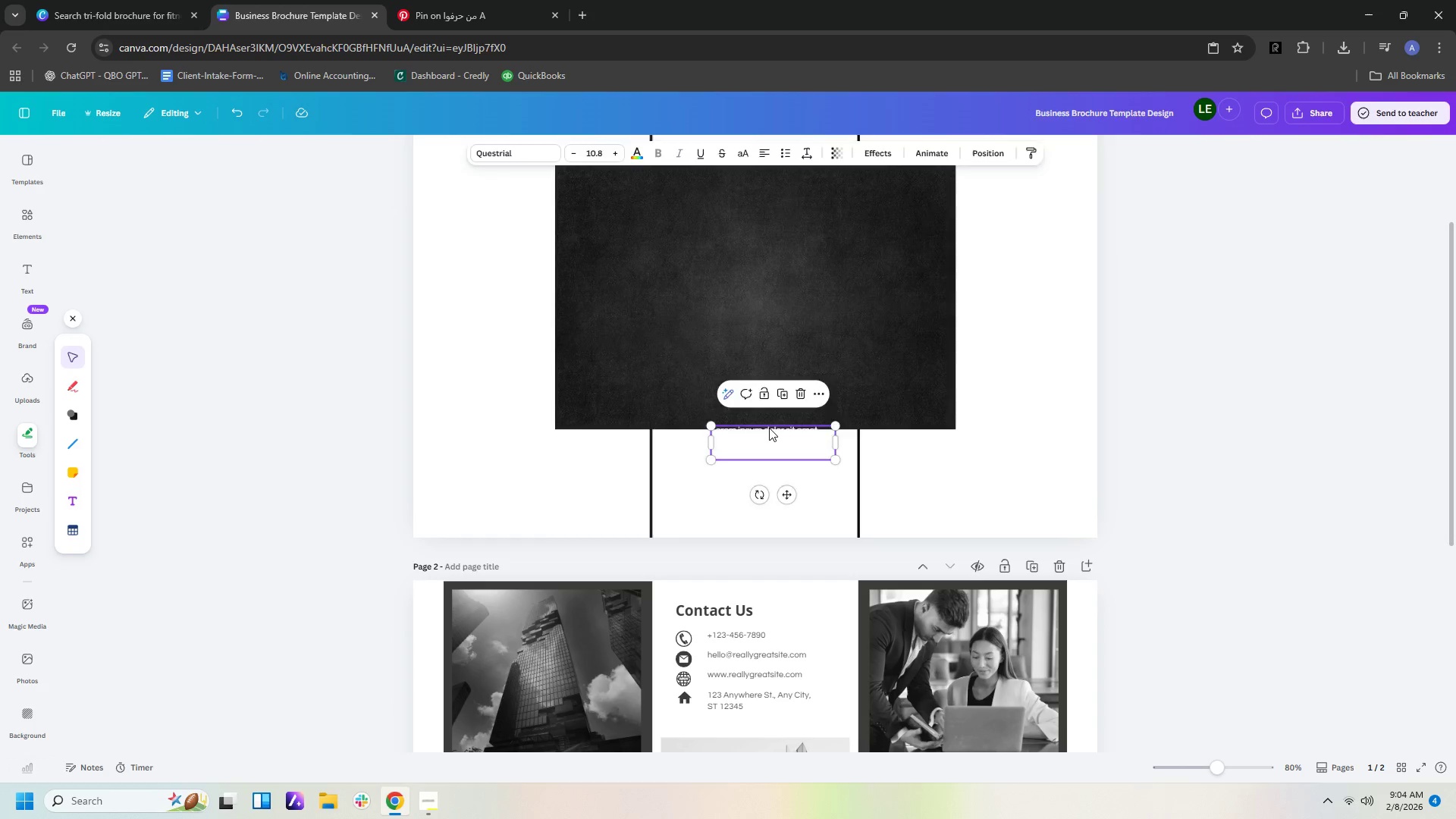 
key(Delete)
 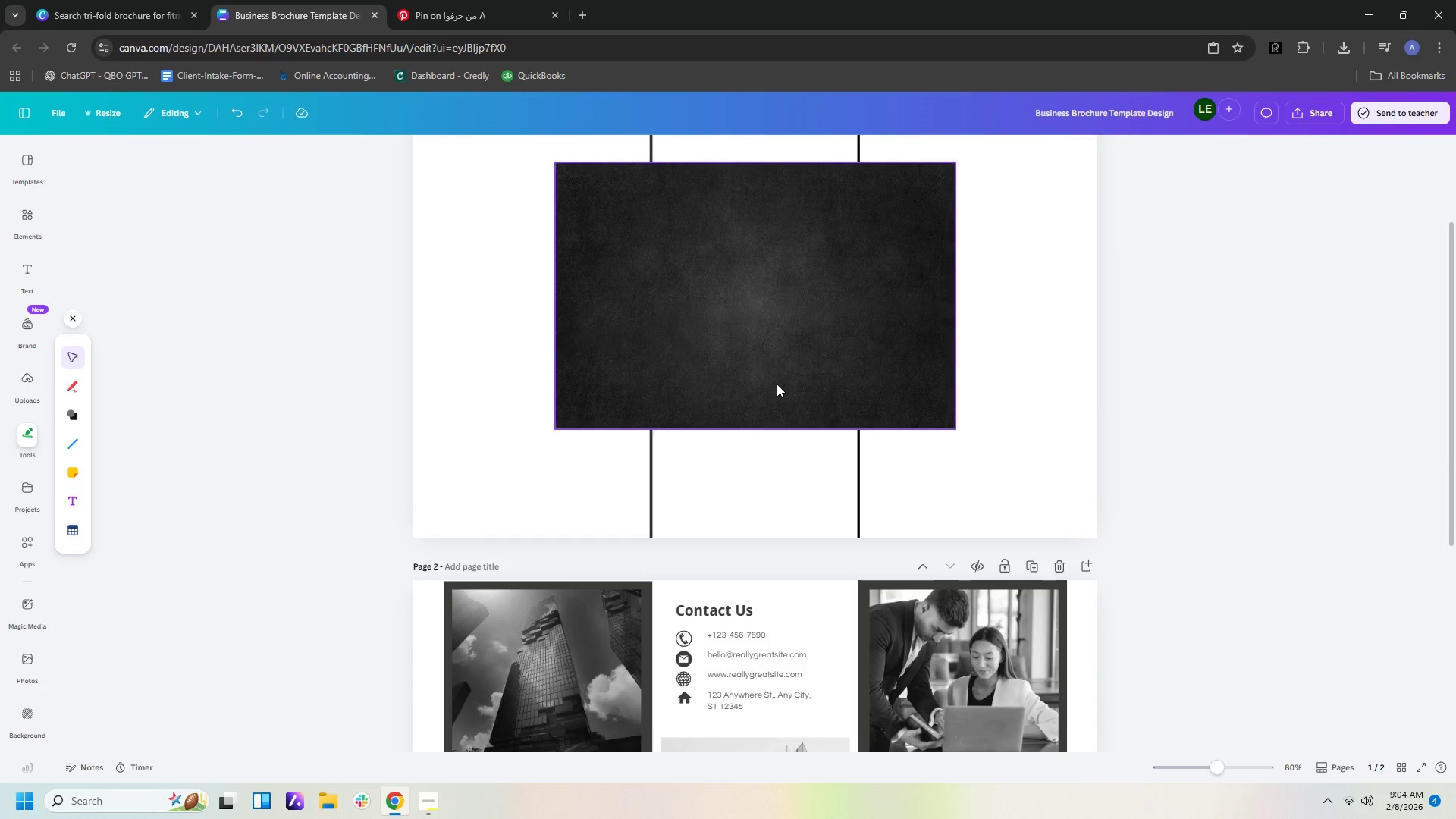 
left_click([777, 383])
 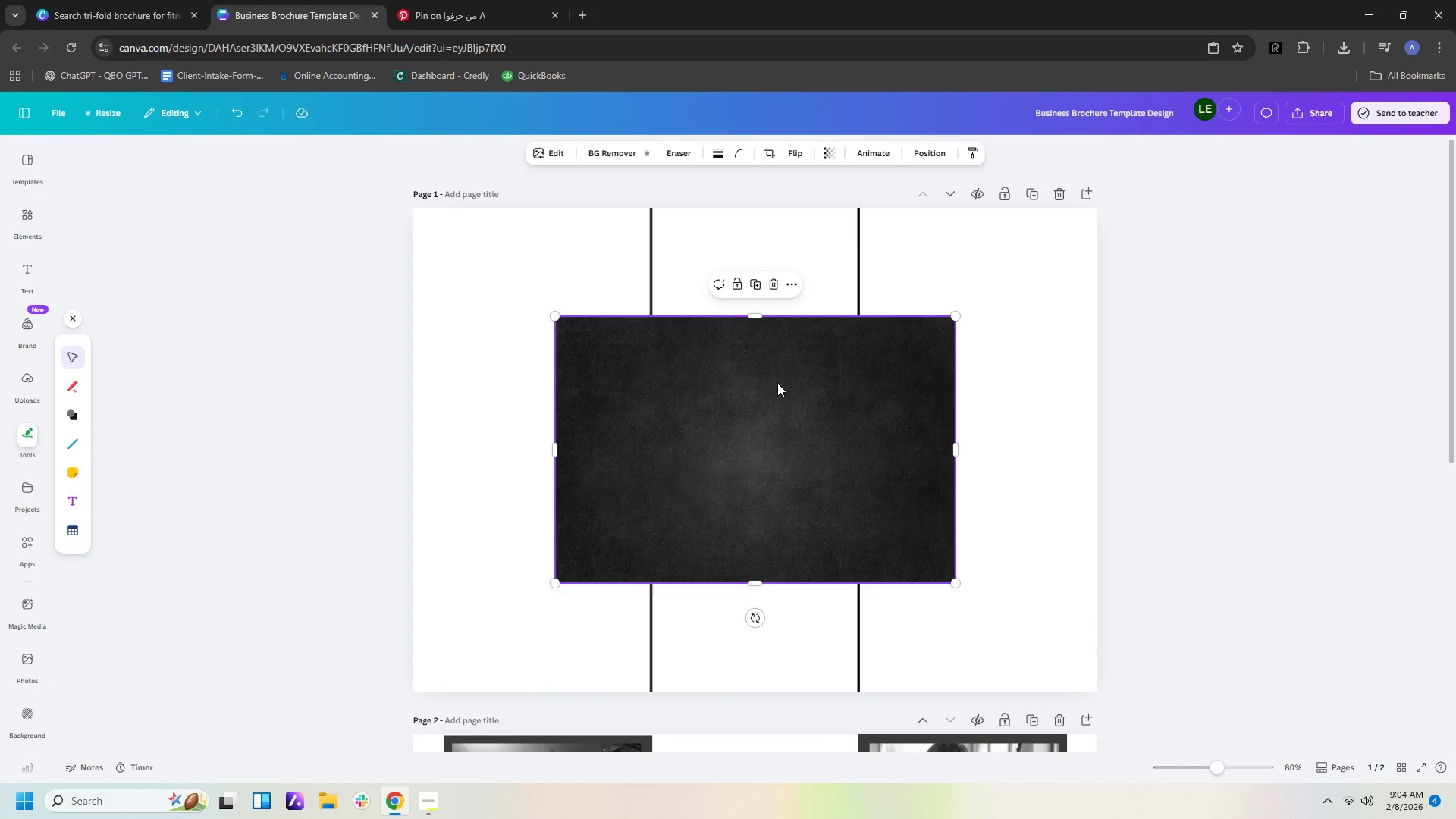 
scroll: coordinate [777, 383], scroll_direction: up, amount: 4.0
 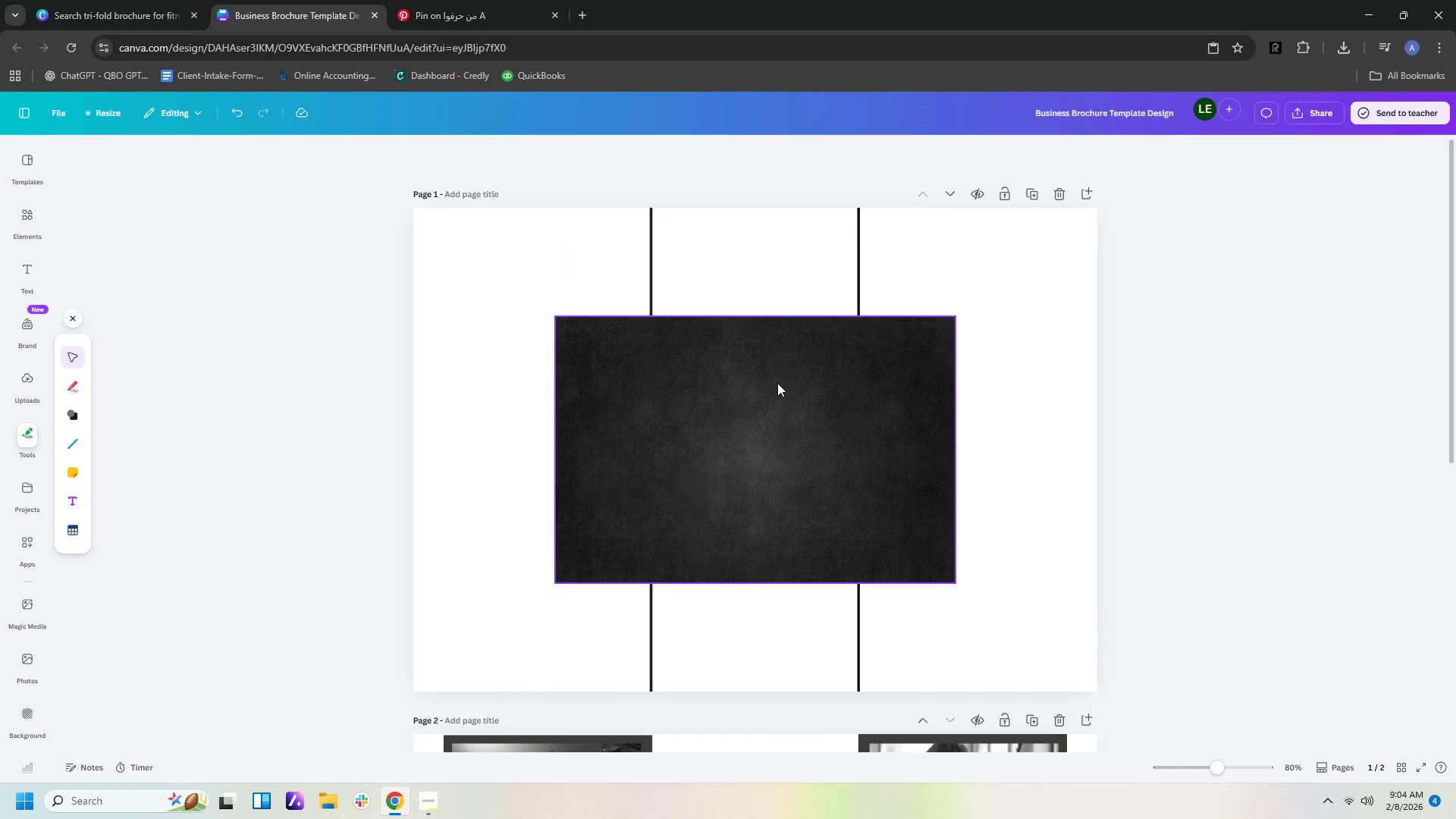 
right_click([777, 383])
 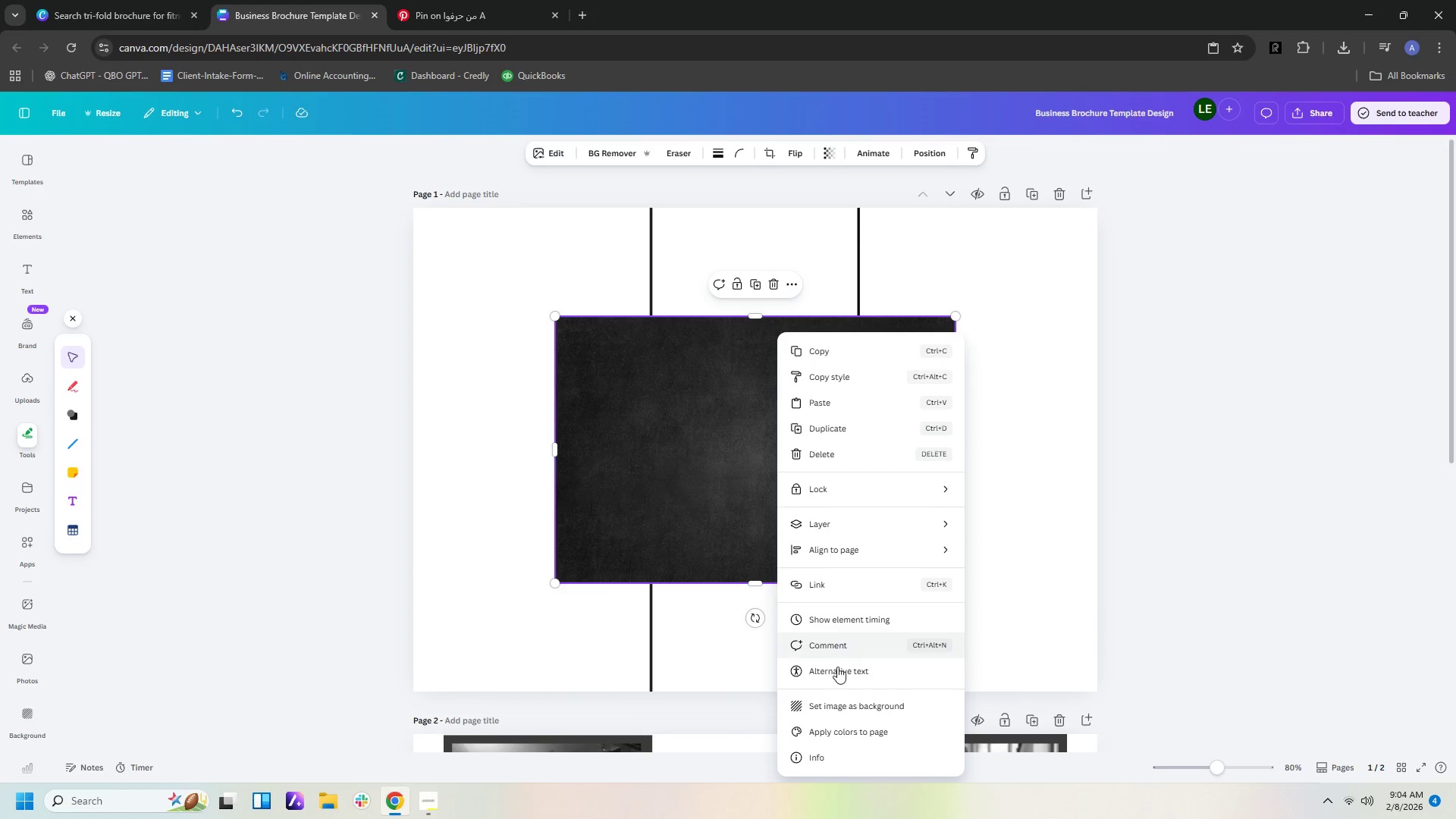 
left_click([843, 704])
 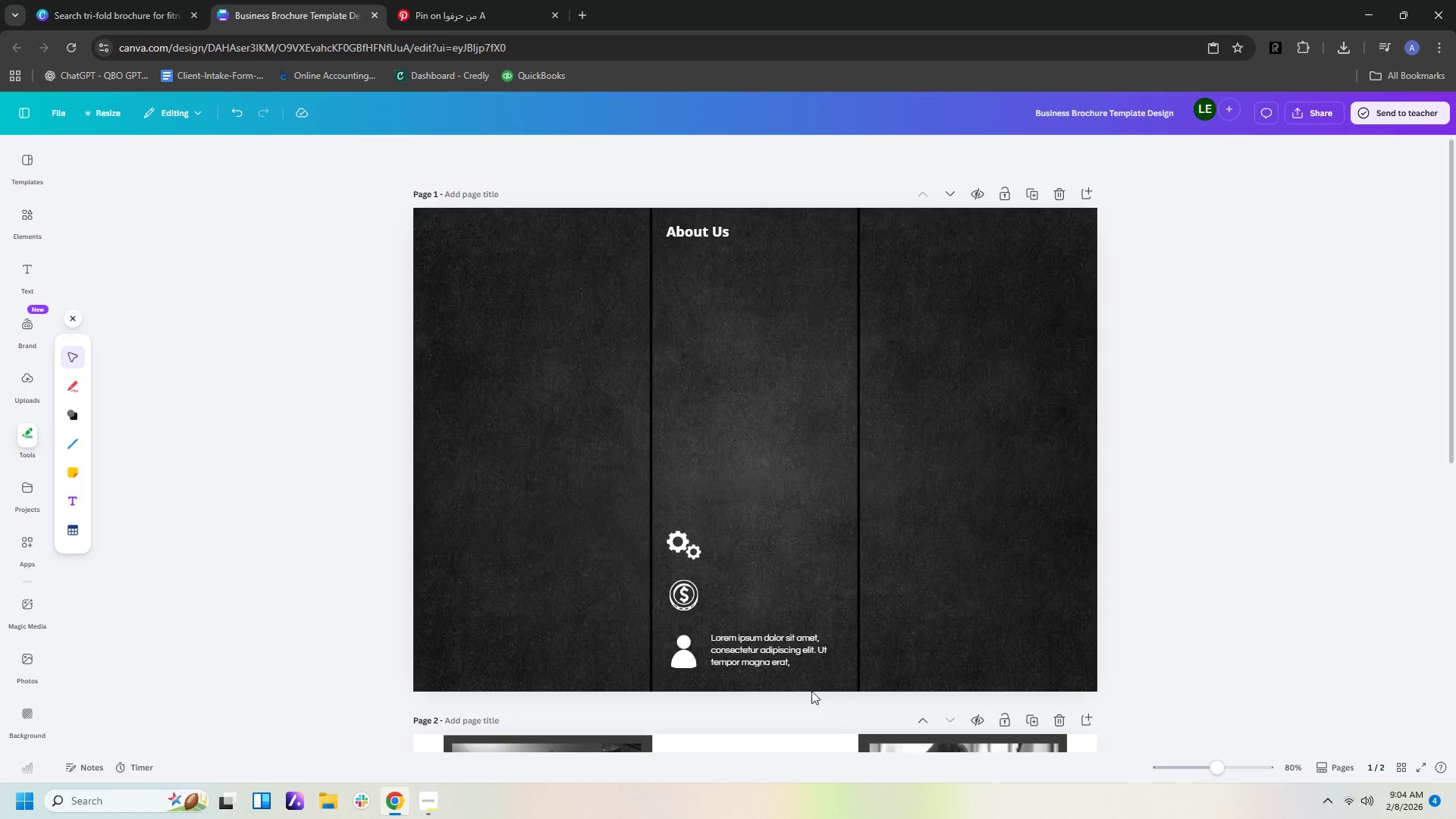 
left_click([745, 645])
 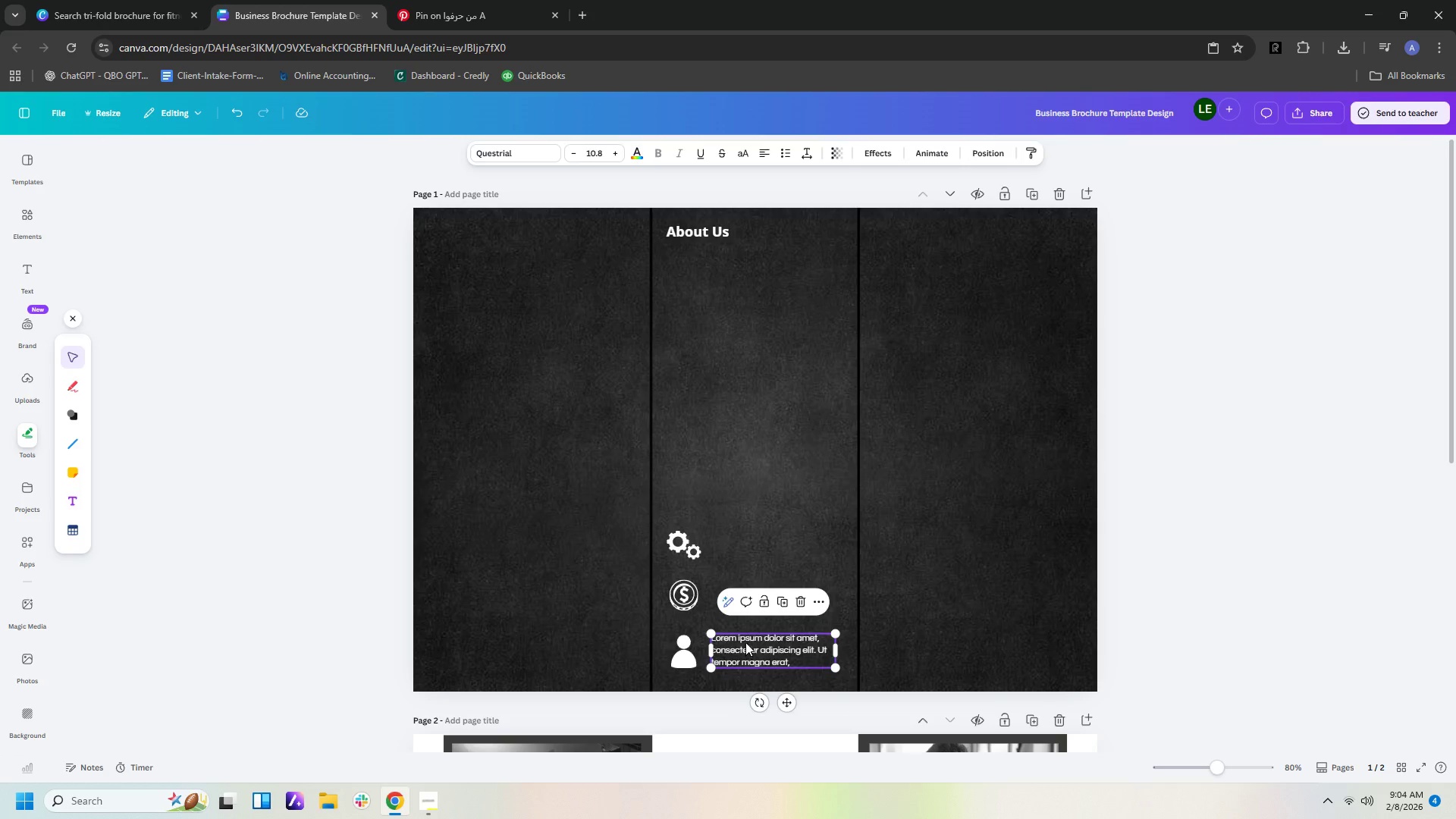 
key(Delete)
 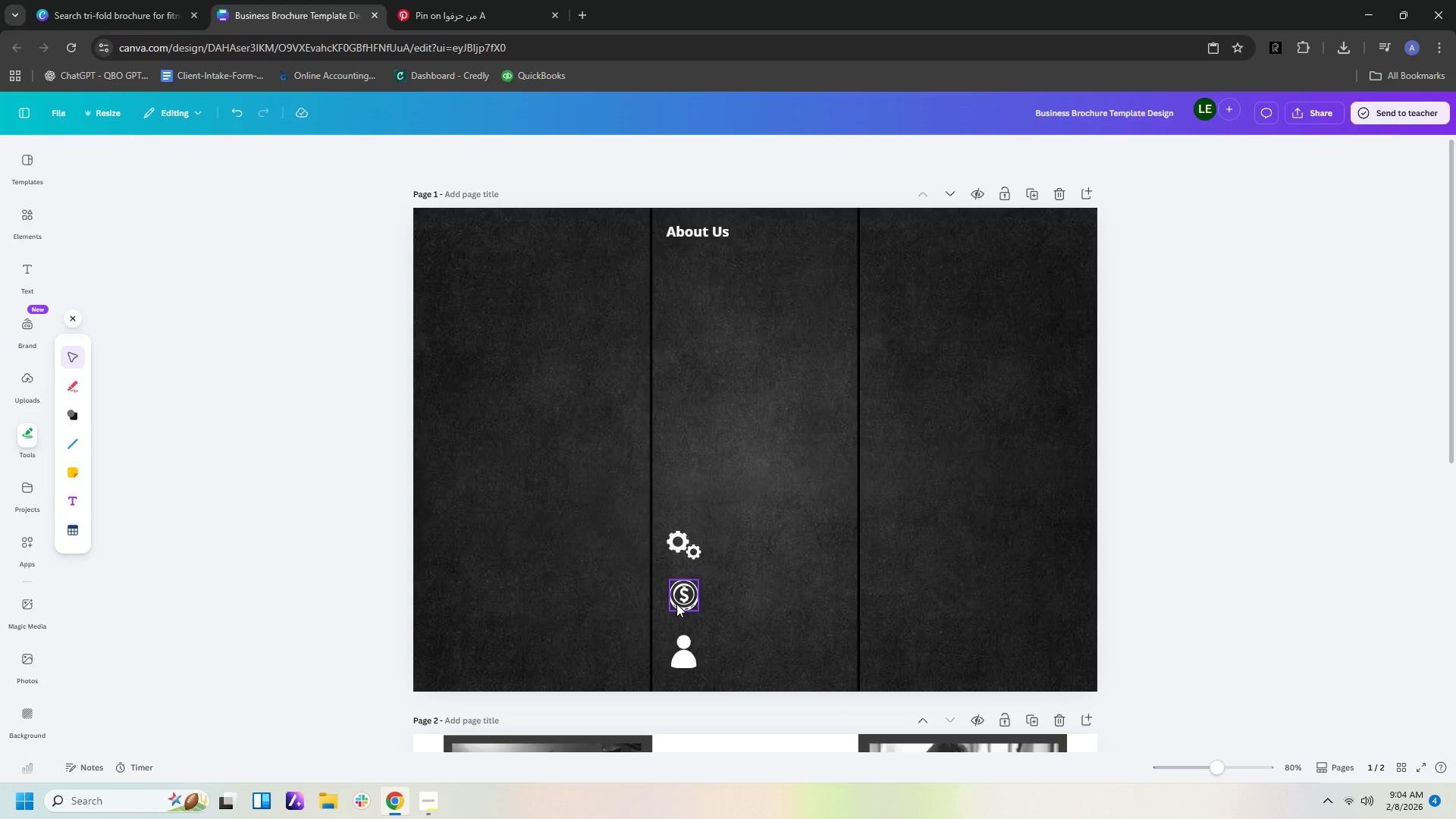 
left_click([676, 604])
 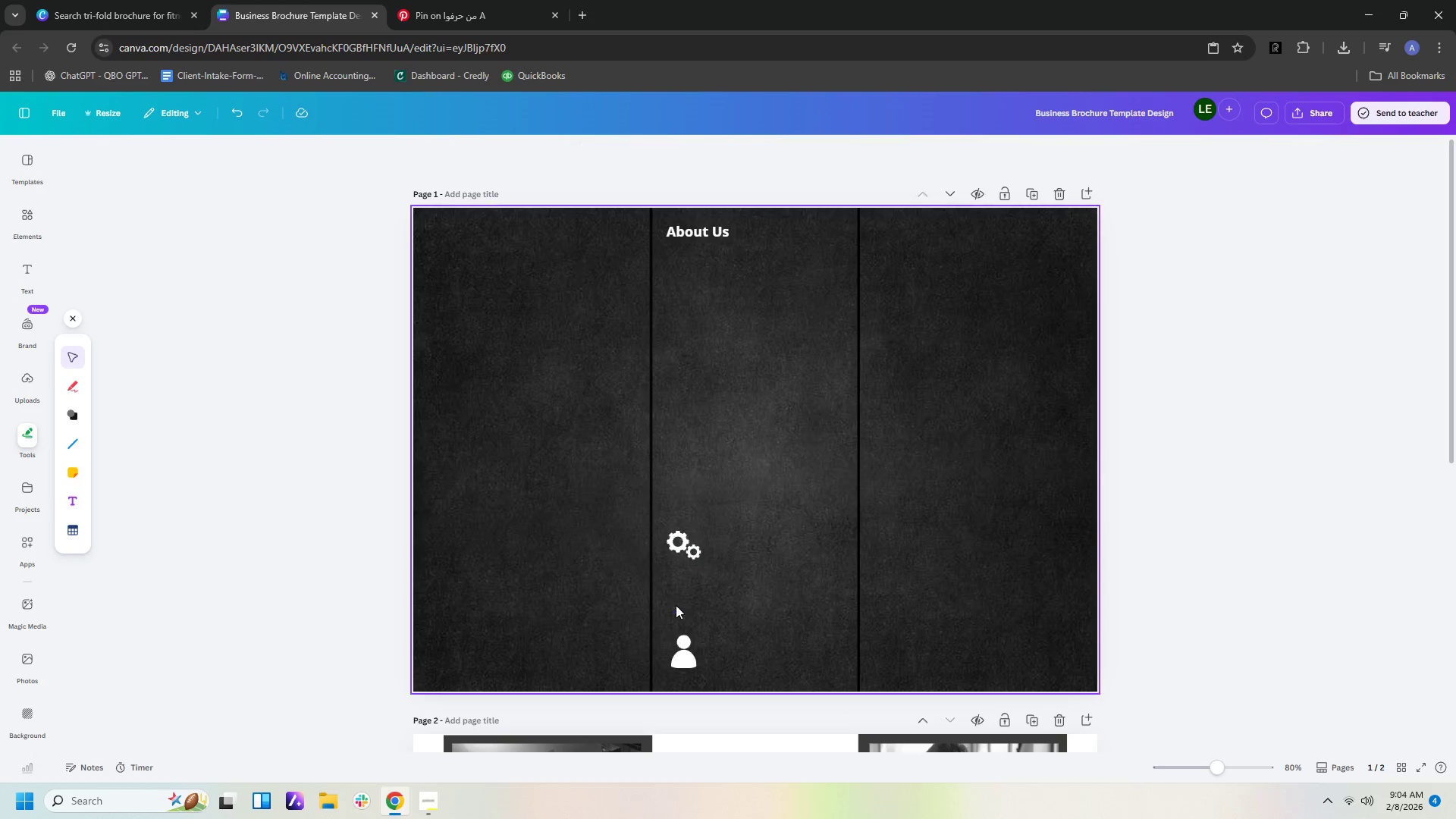 
key(Delete)
 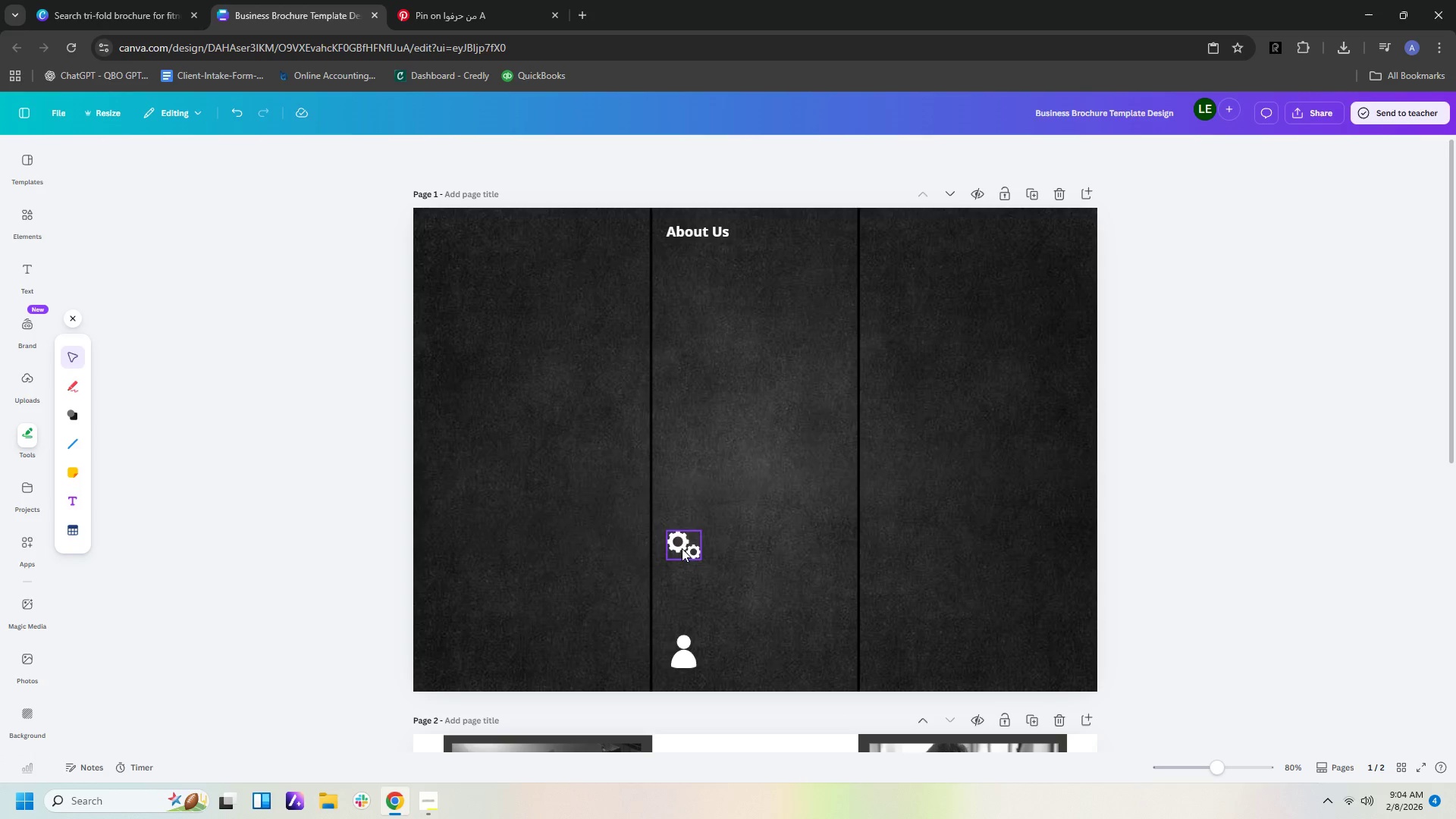 
left_click([682, 548])
 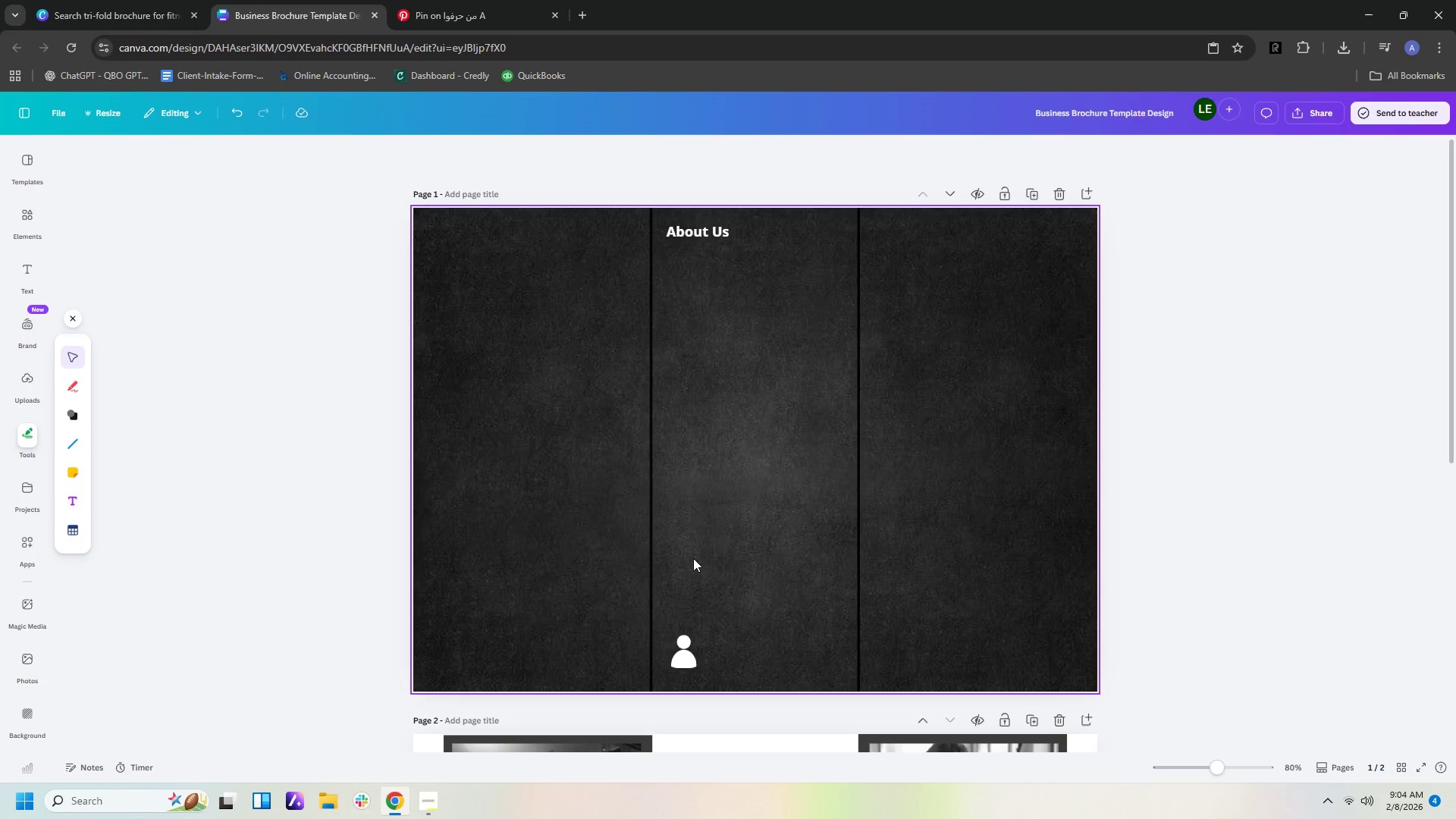 
key(Delete)
 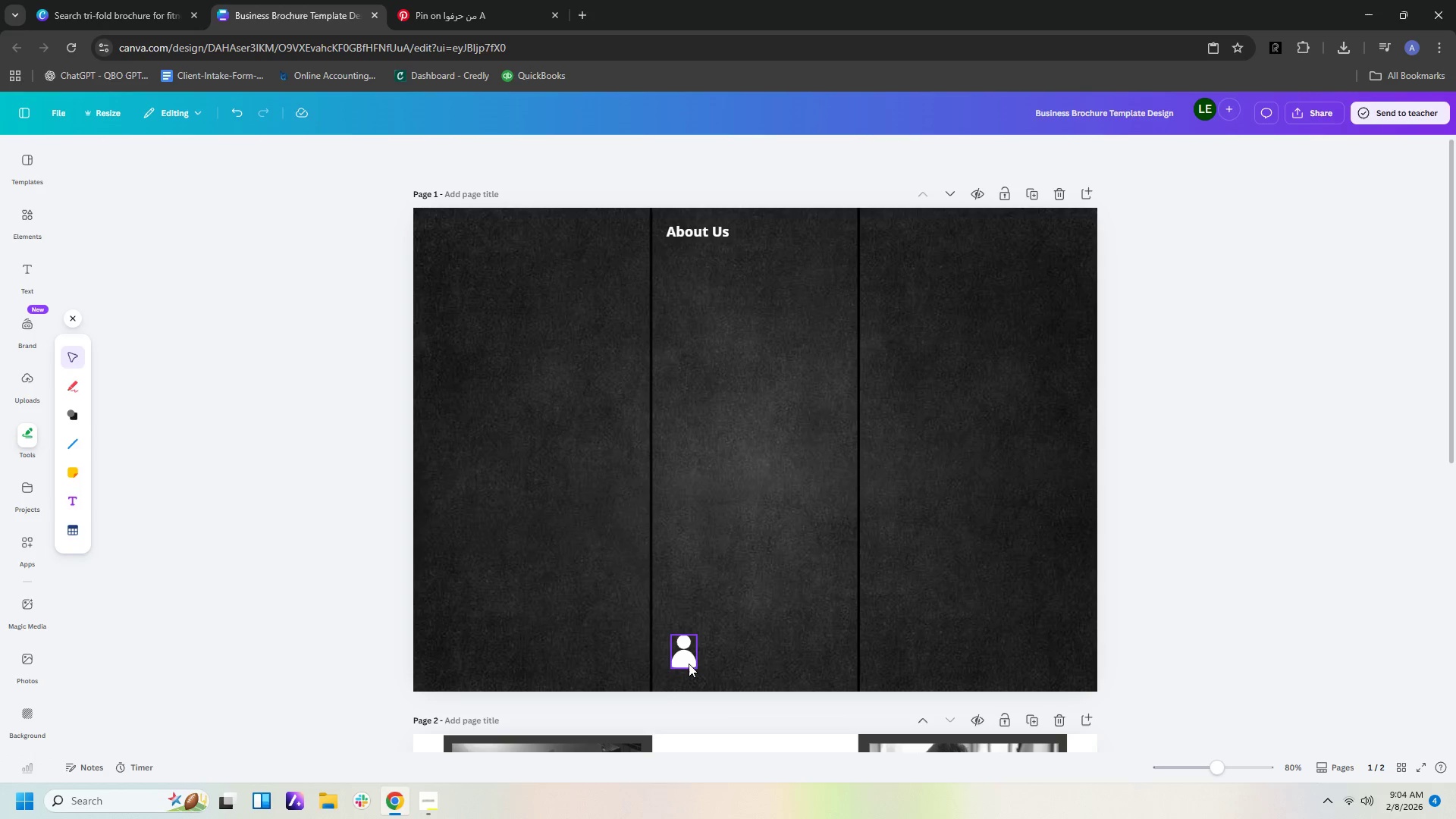 
left_click([688, 664])
 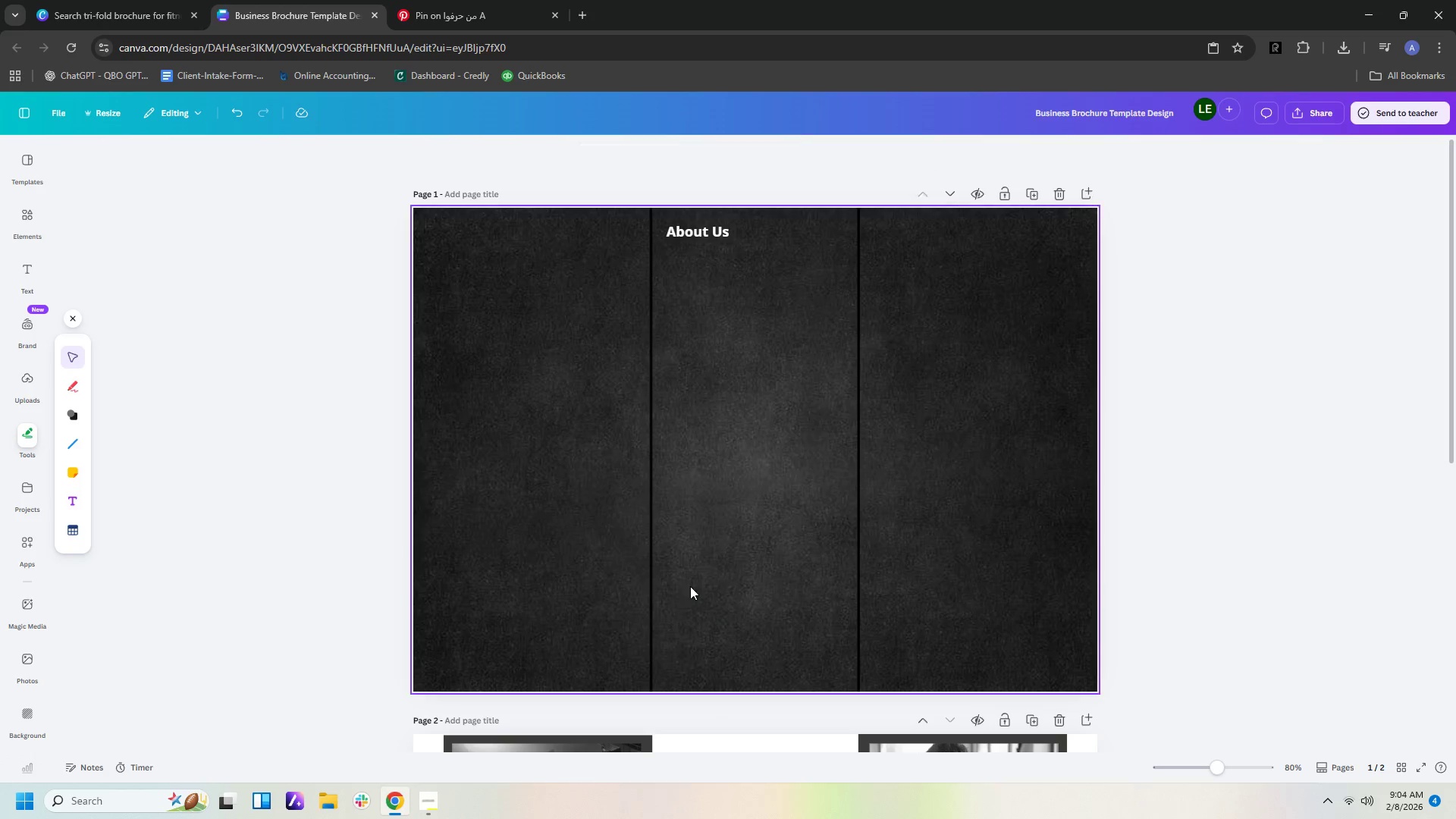 
key(Delete)
 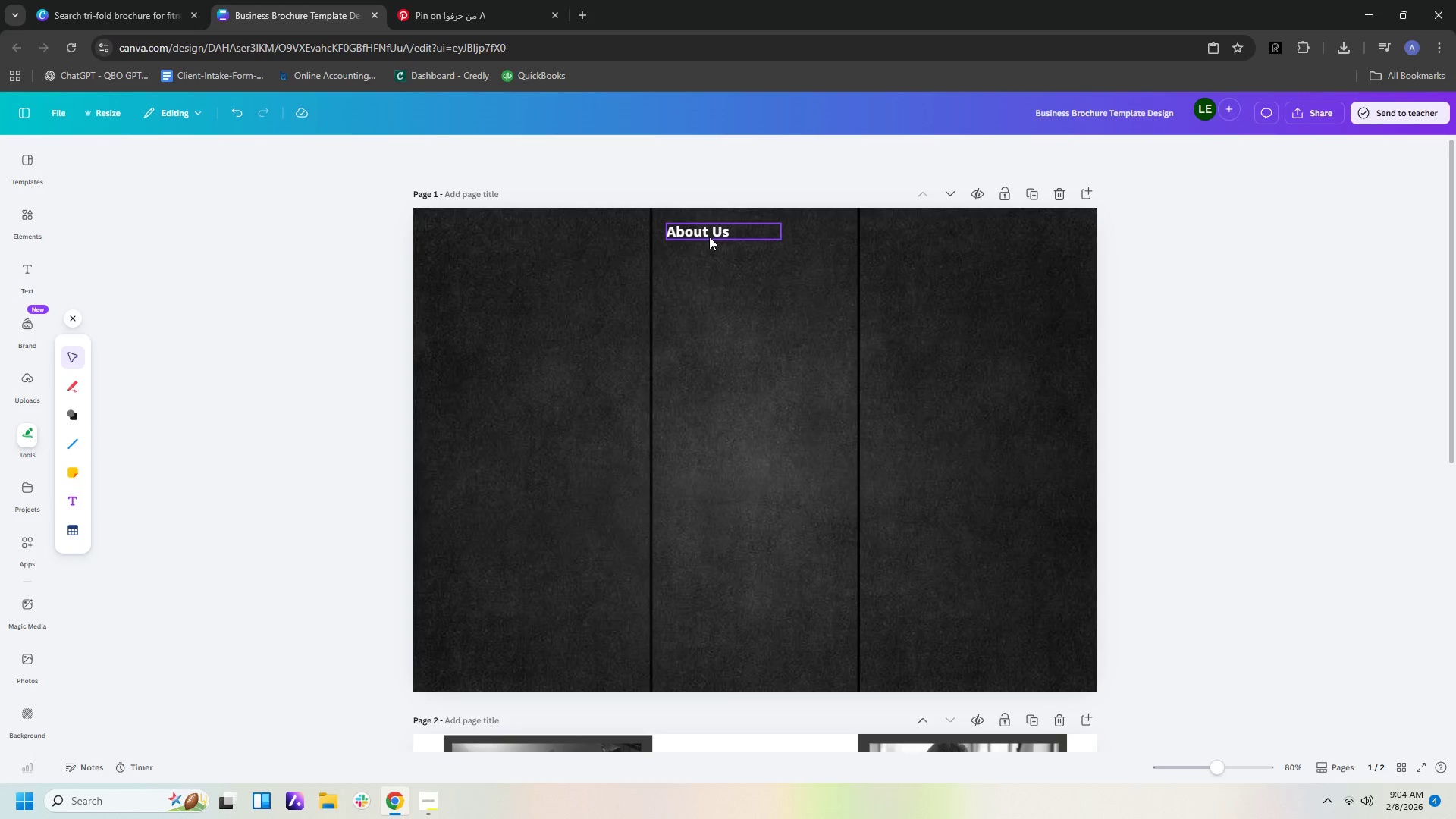 
left_click([709, 237])
 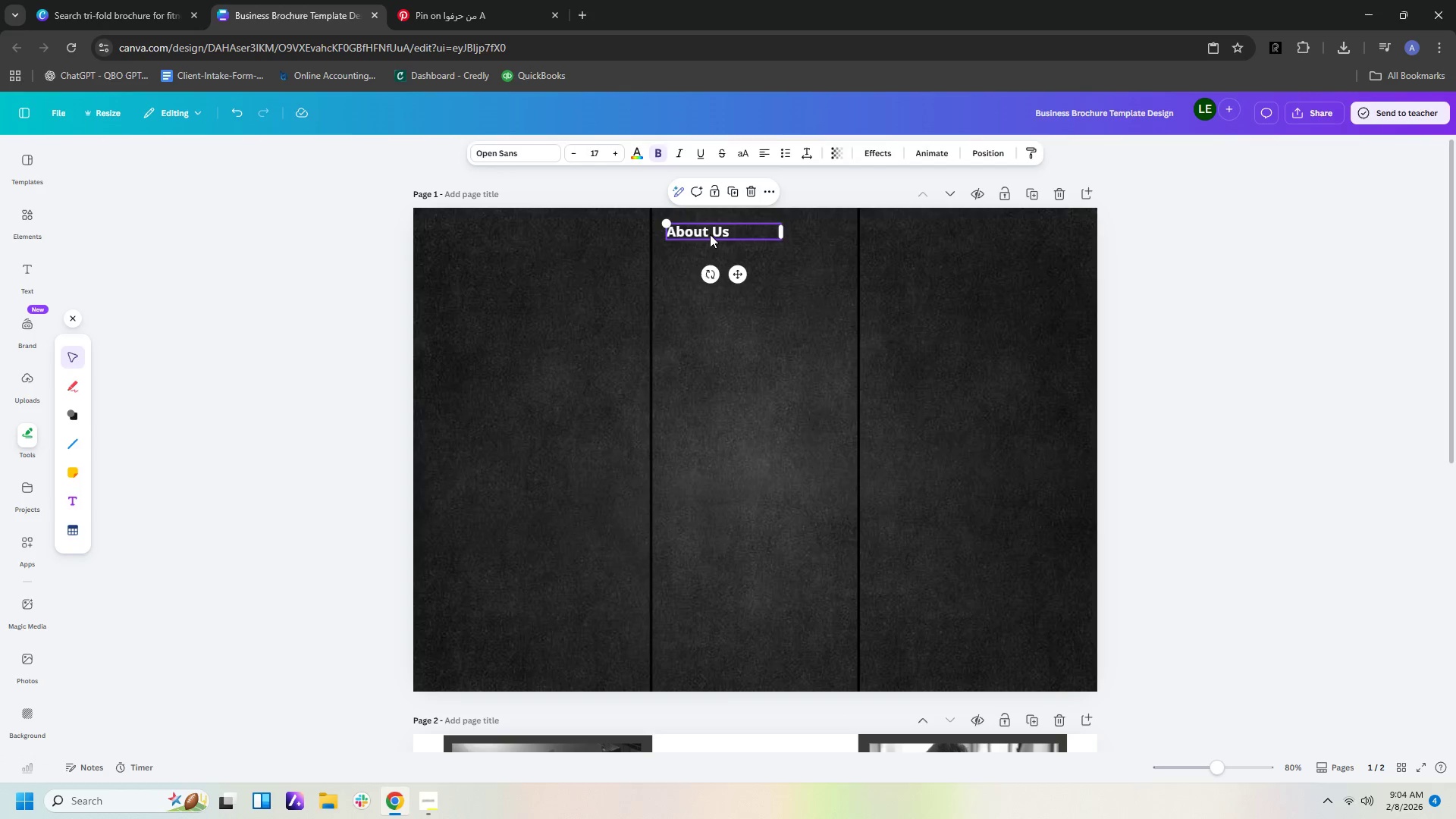 
key(Delete)
 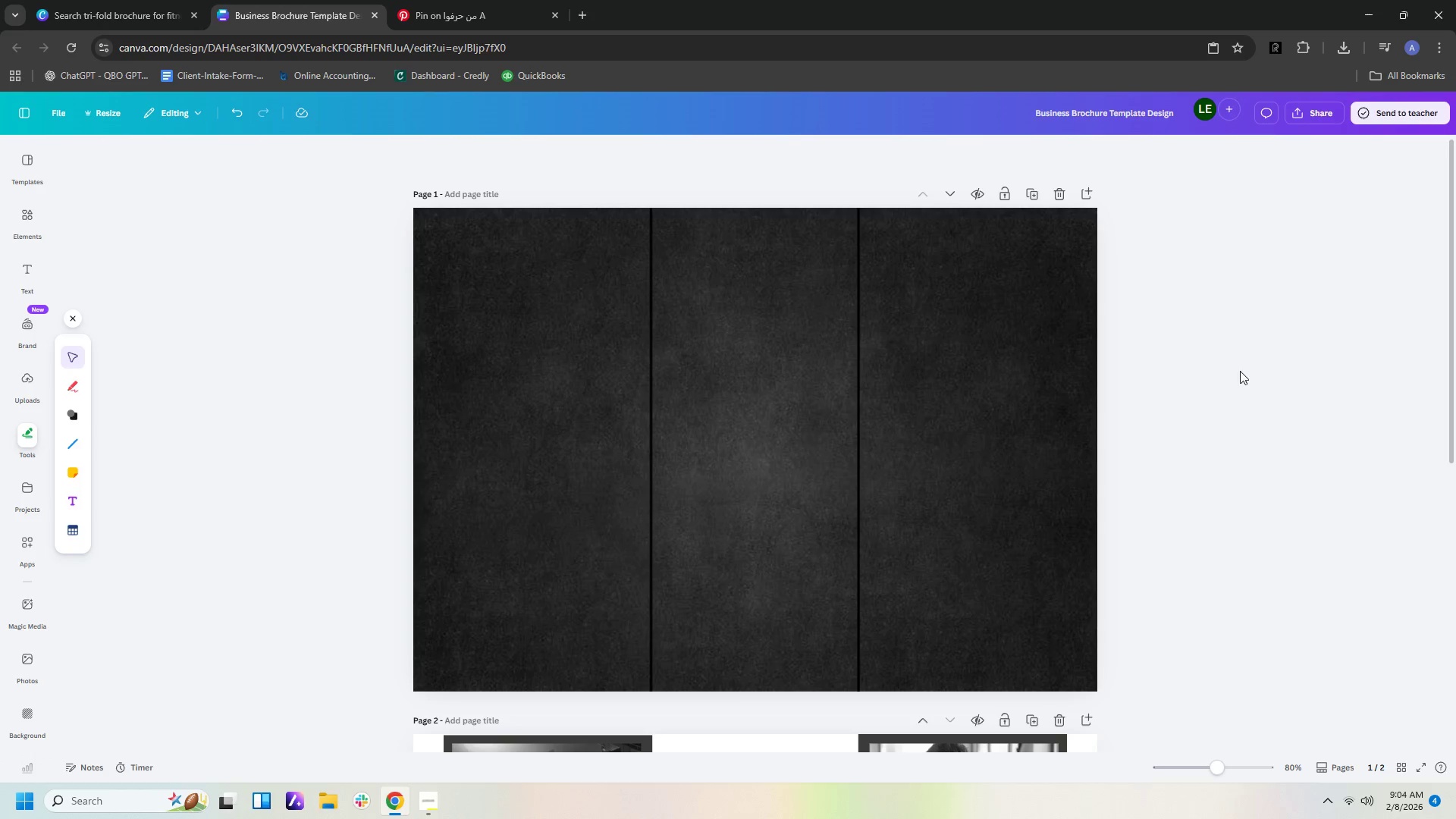 
left_click([1272, 369])
 